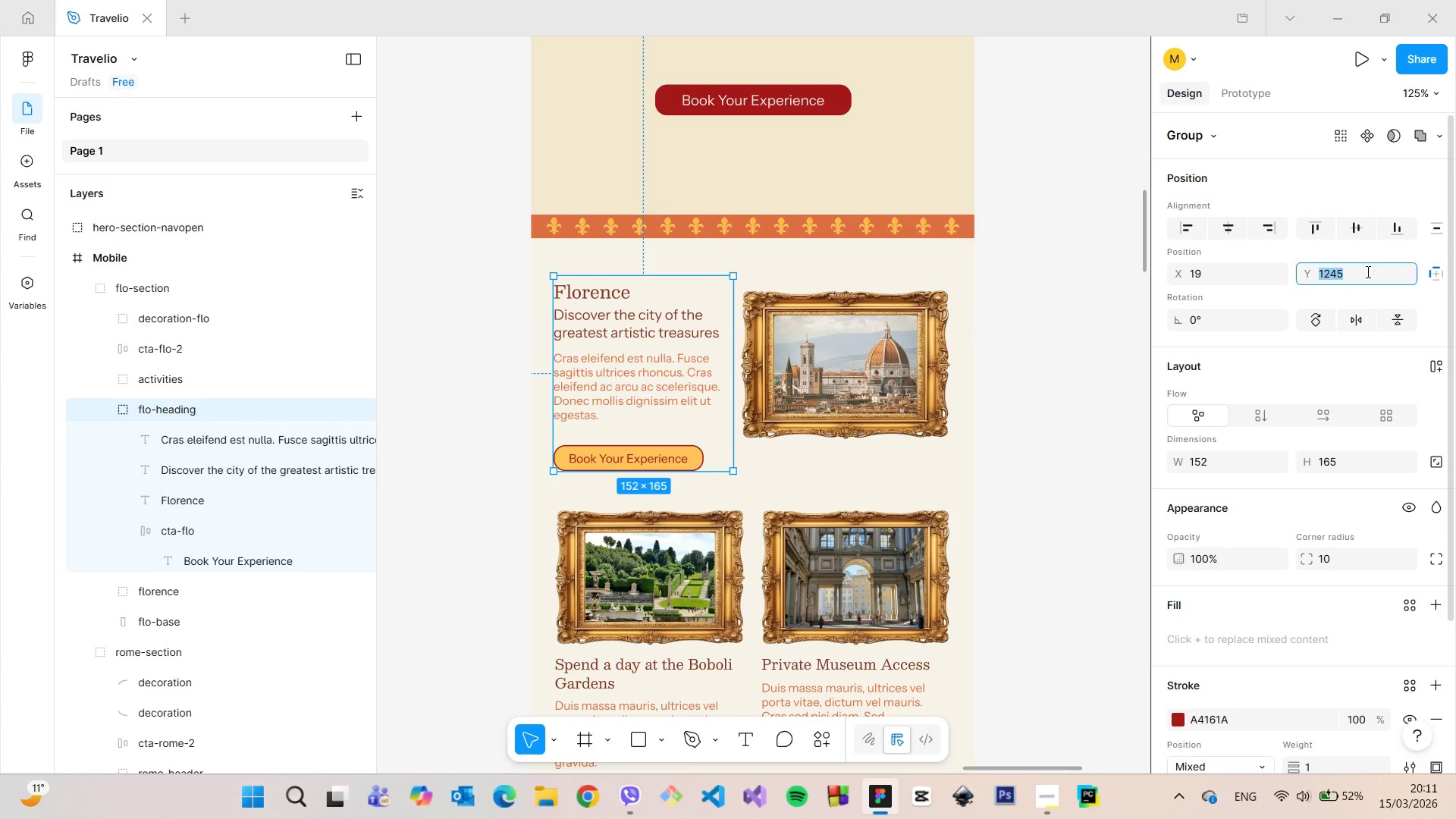 
key(ArrowUp)
 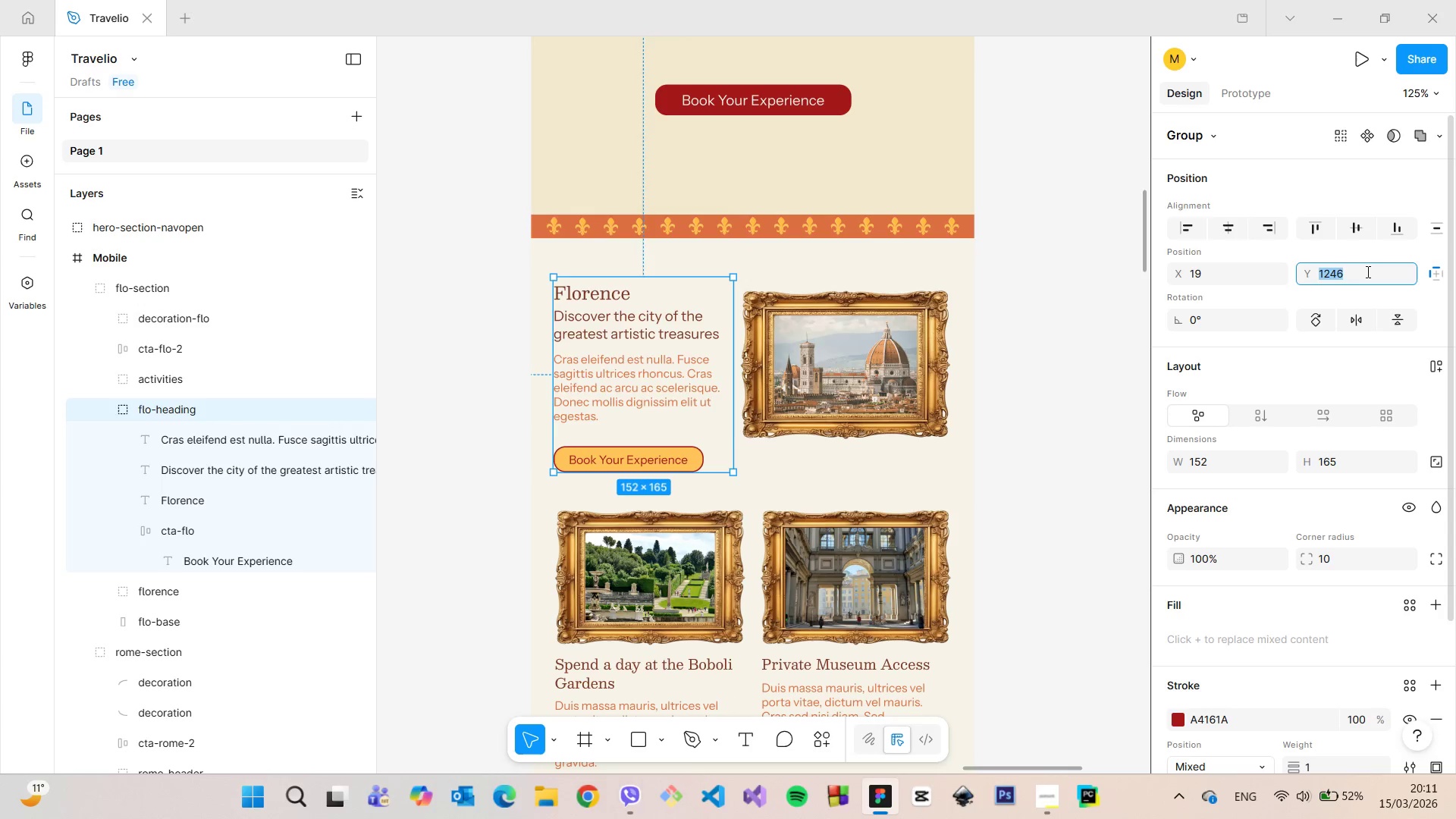 
key(ArrowUp)
 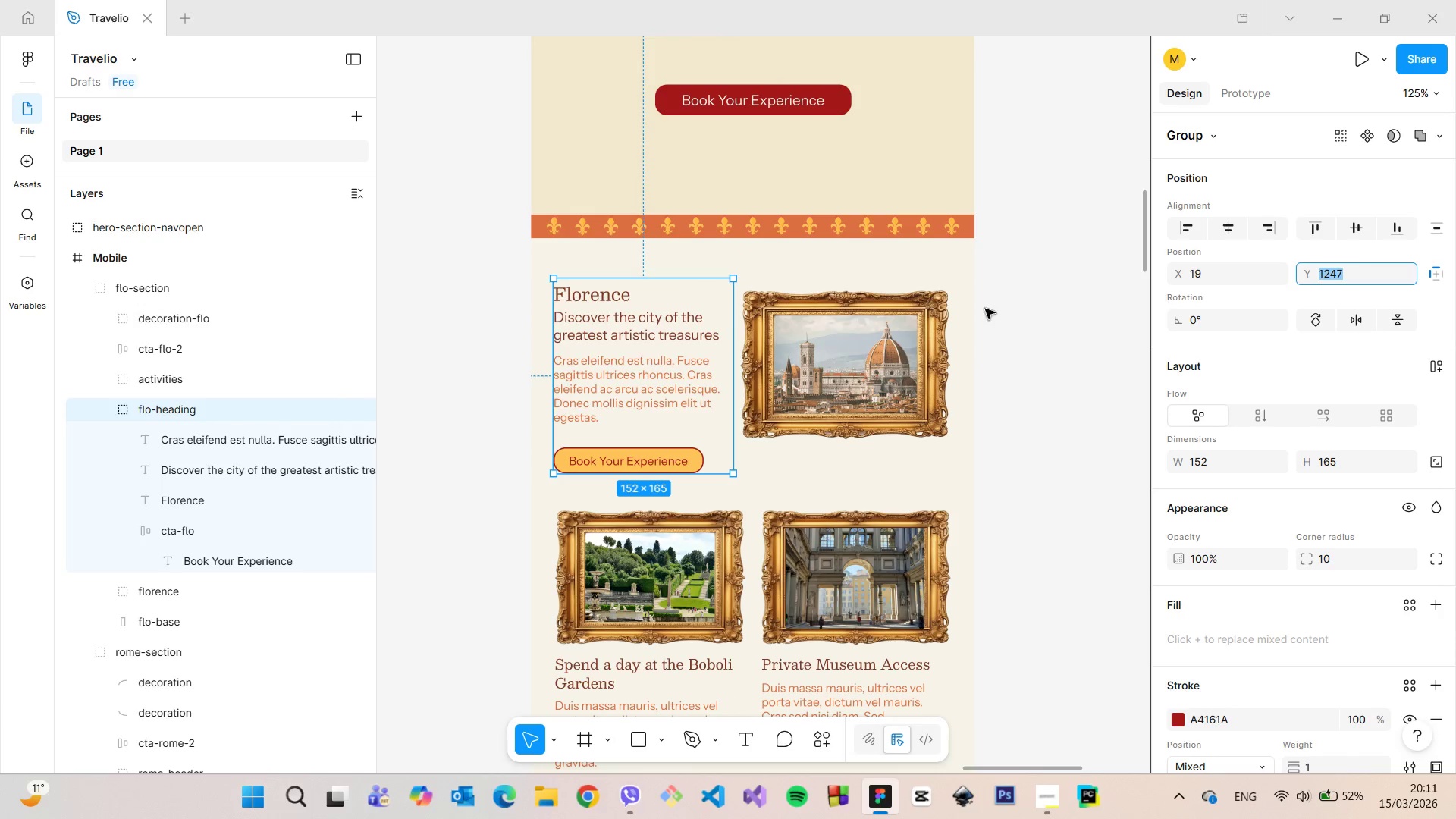 
hold_key(key=AltLeft, duration=0.78)
 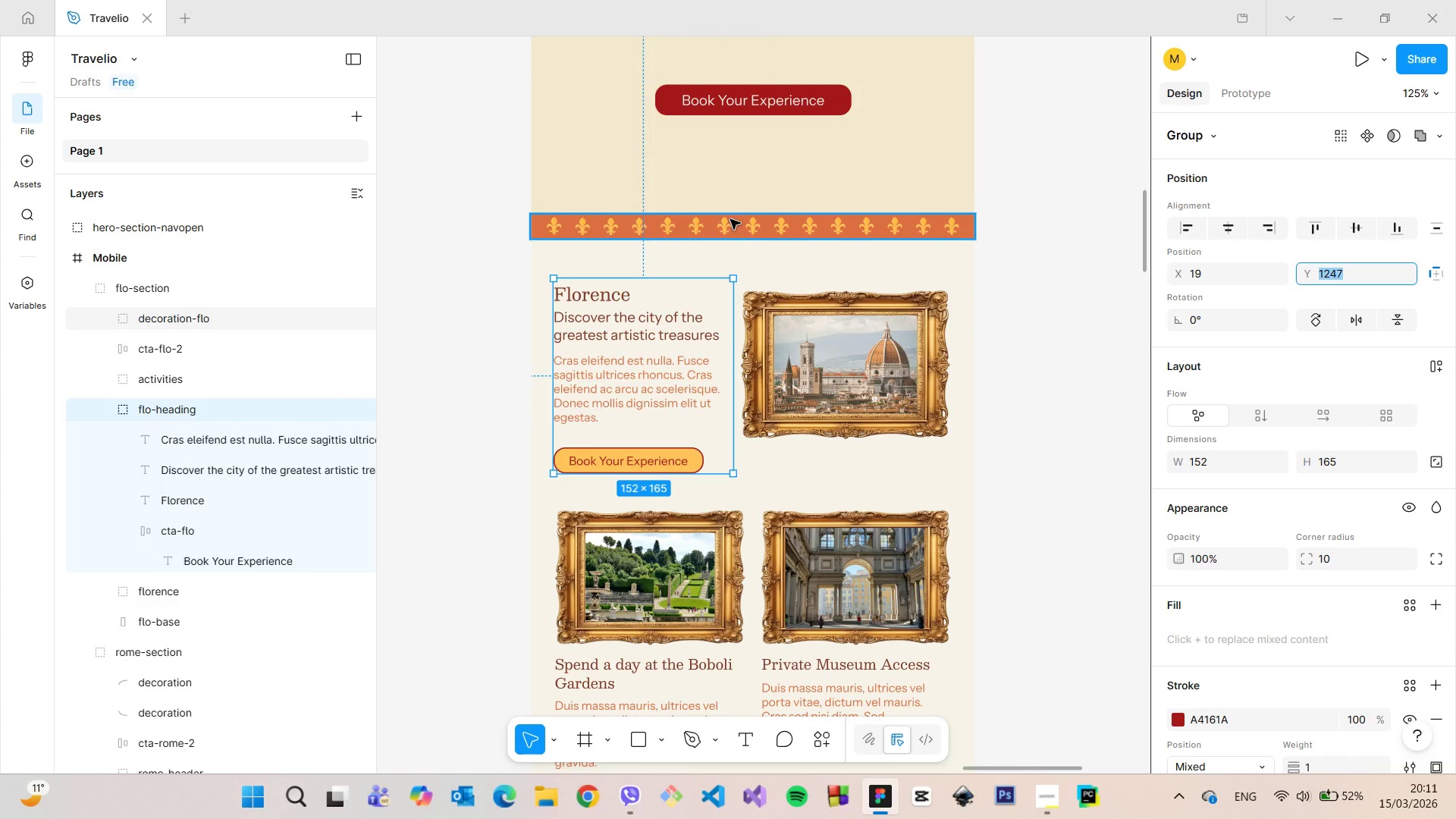 
key(ArrowUp)
 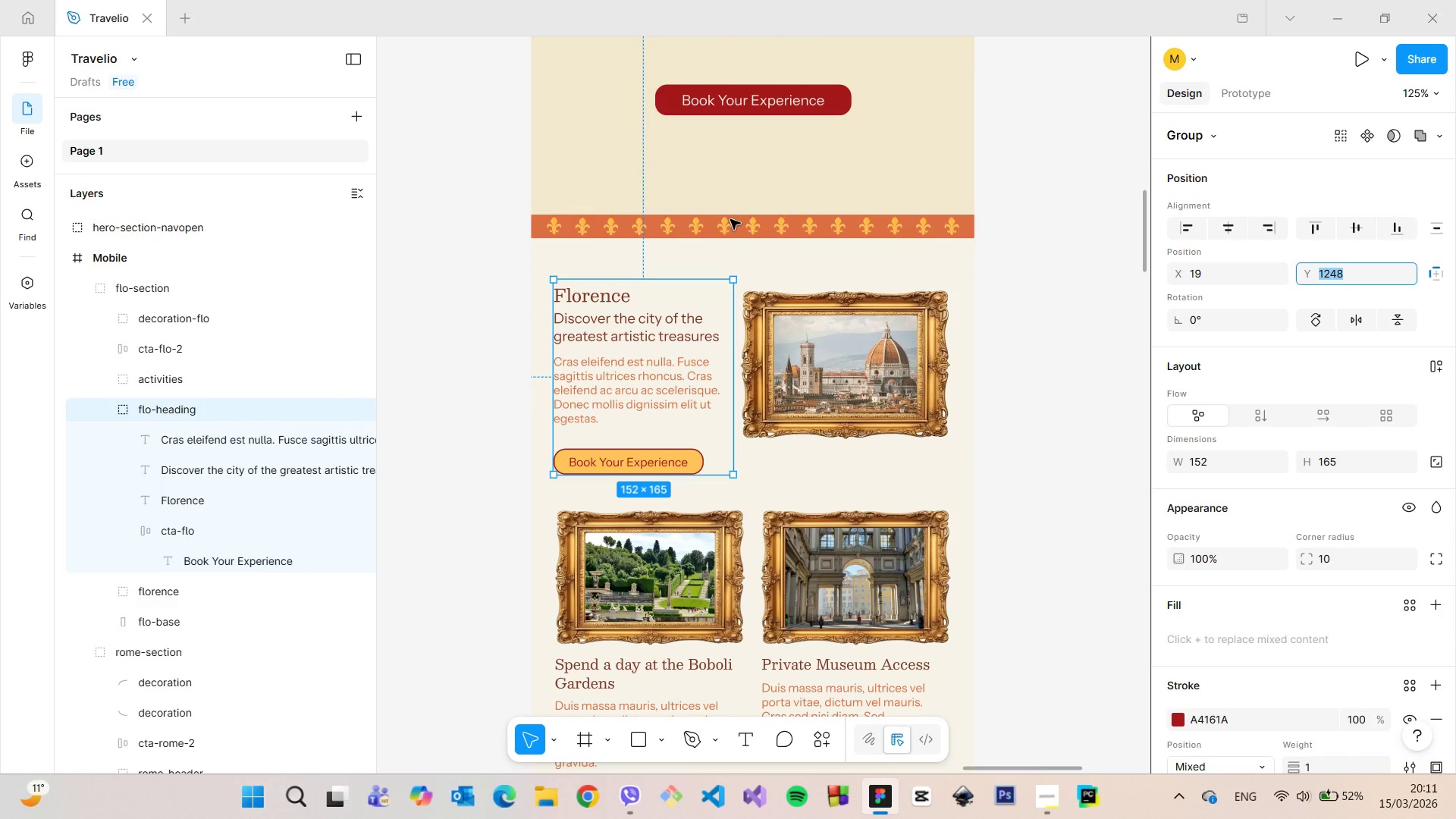 
hold_key(key=AltLeft, duration=1.19)
 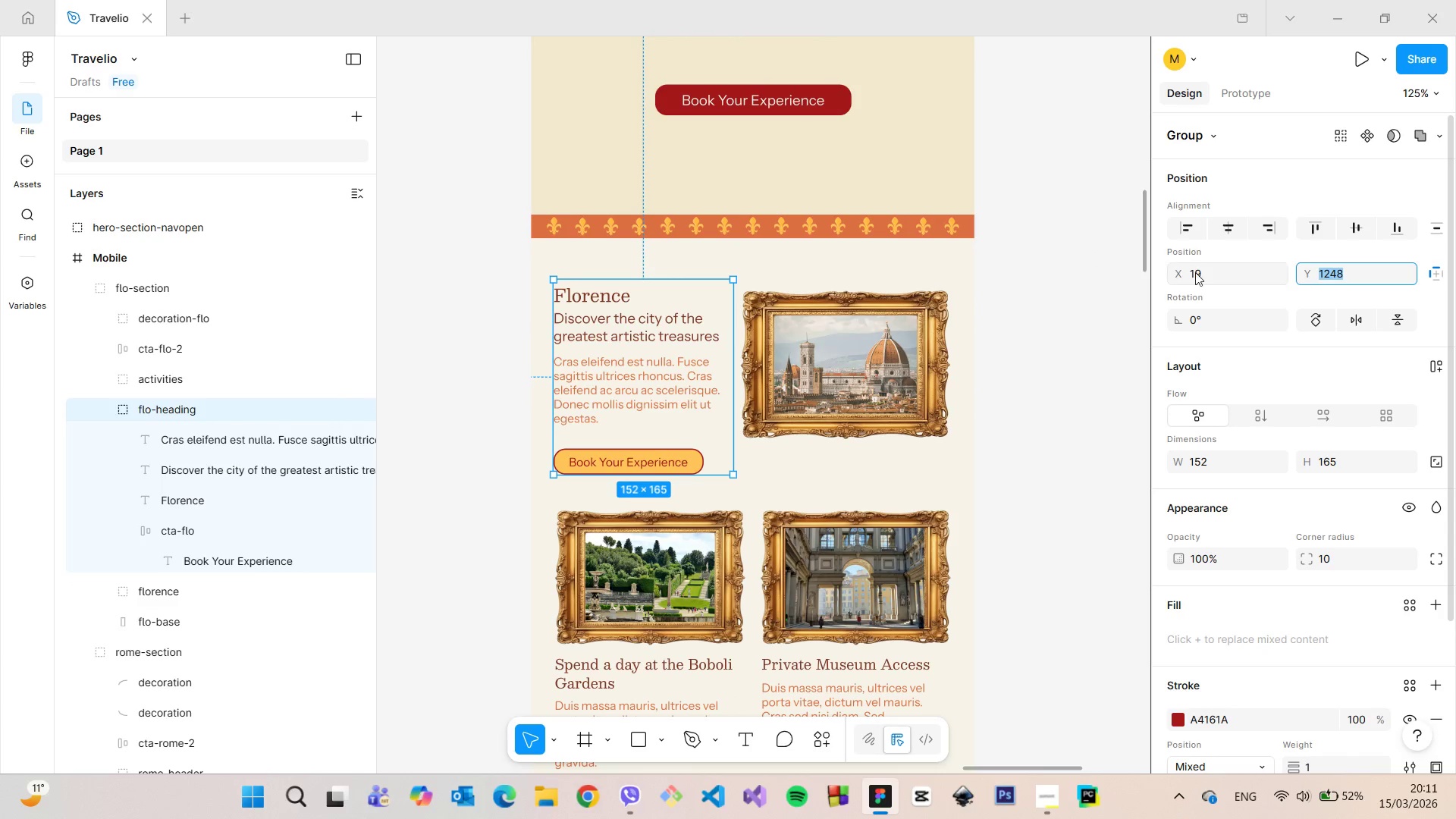 
left_click([1203, 273])
 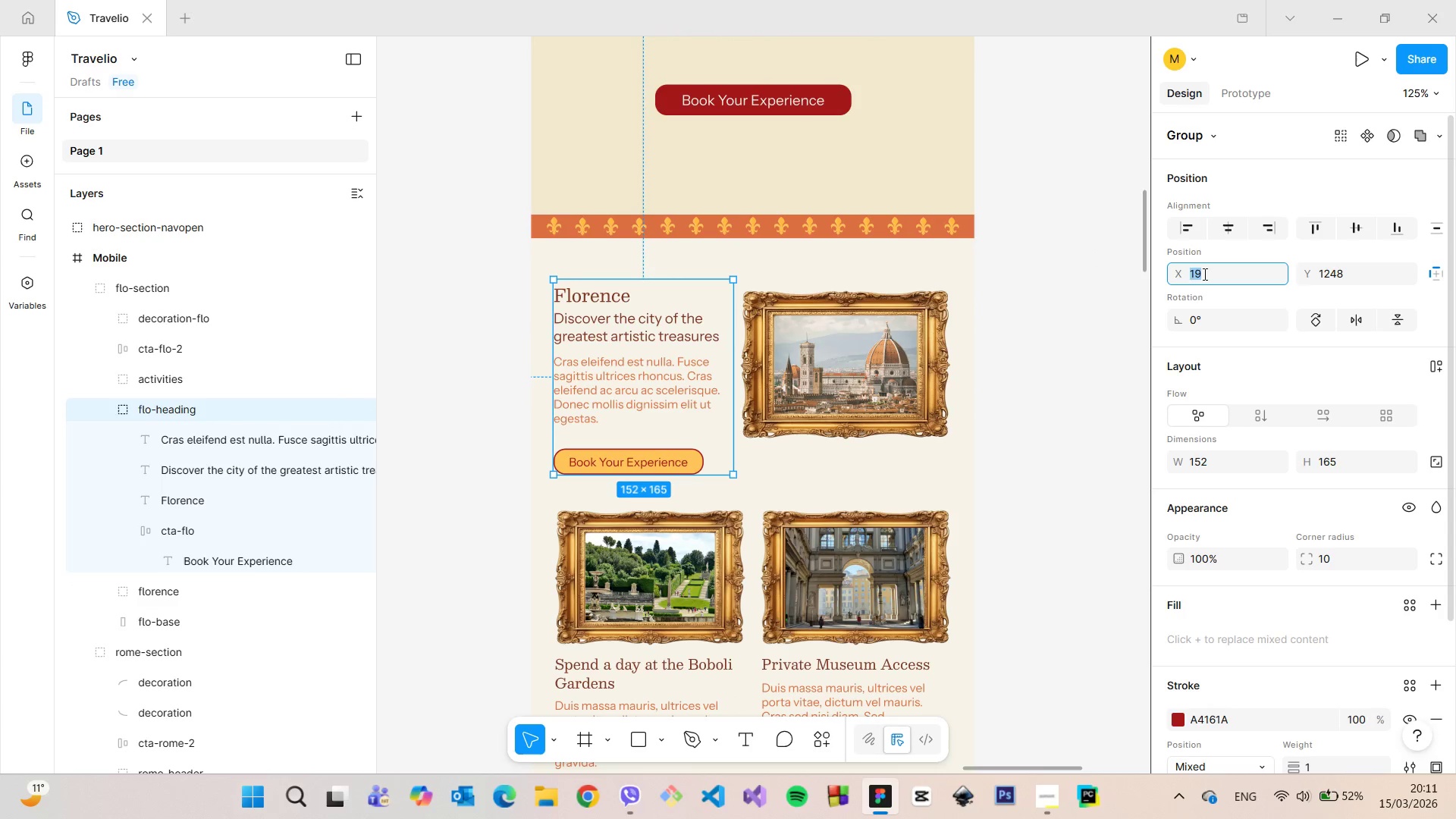 
type(20)
 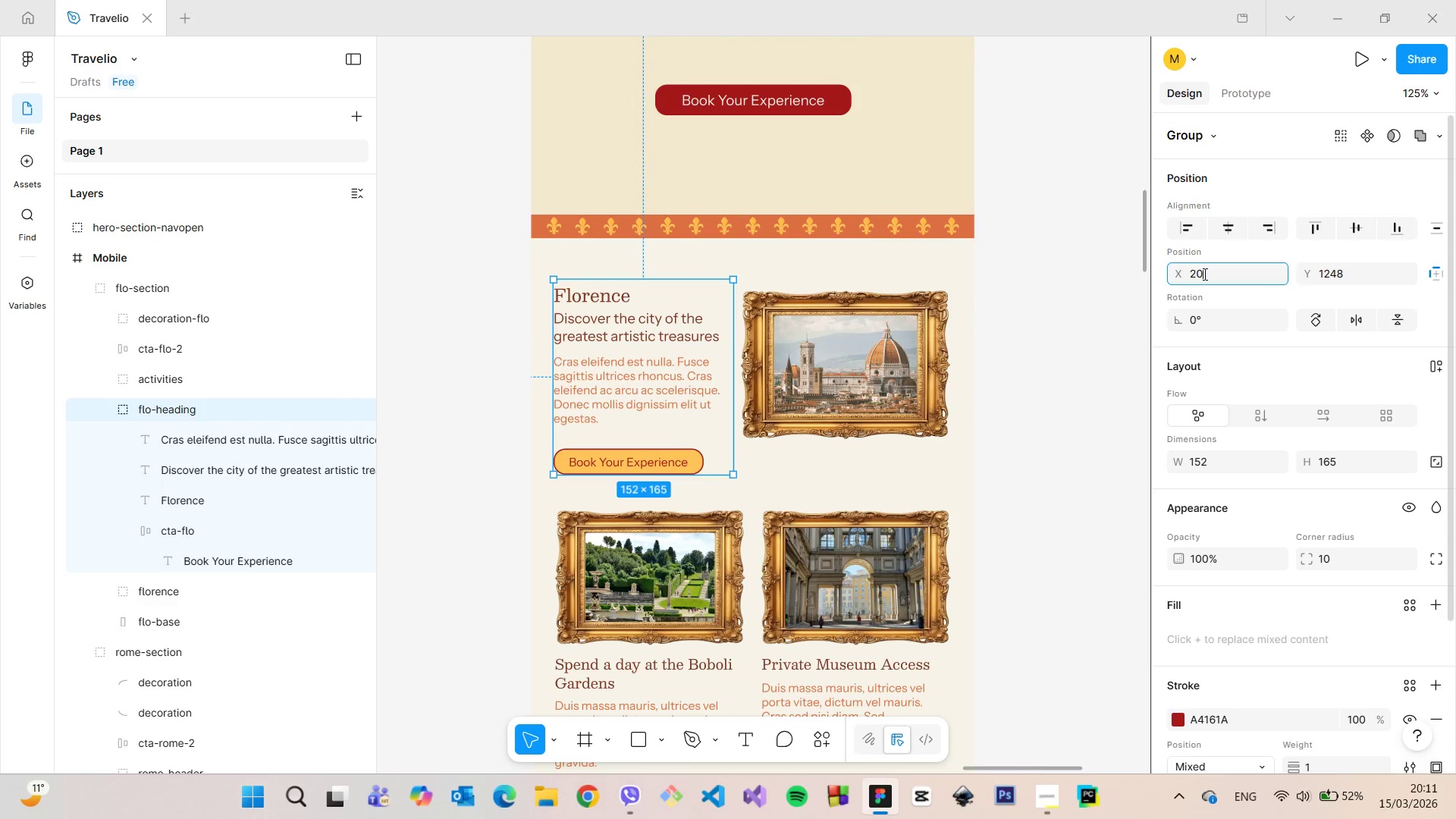 
key(Enter)
 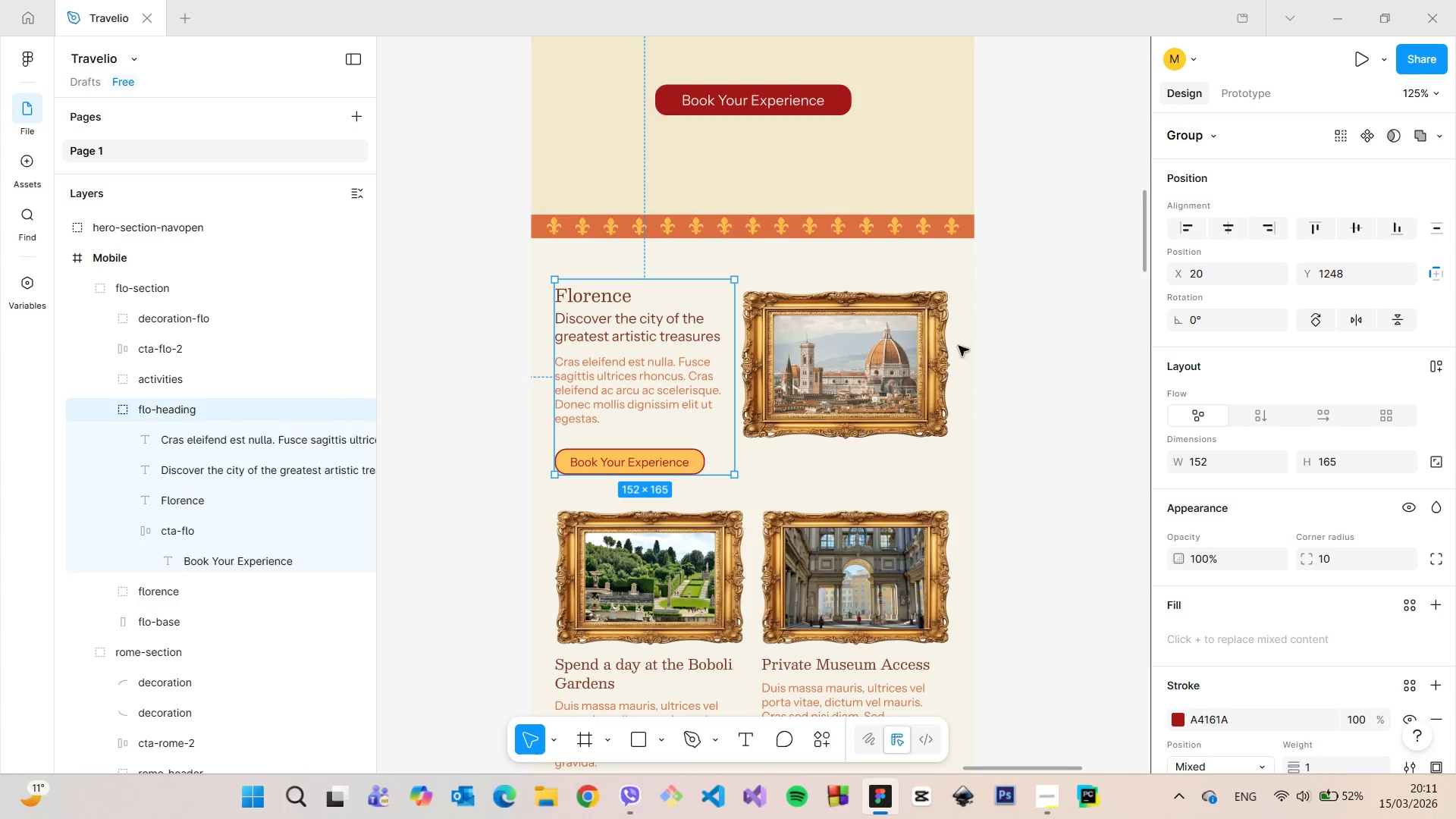 
left_click([927, 362])
 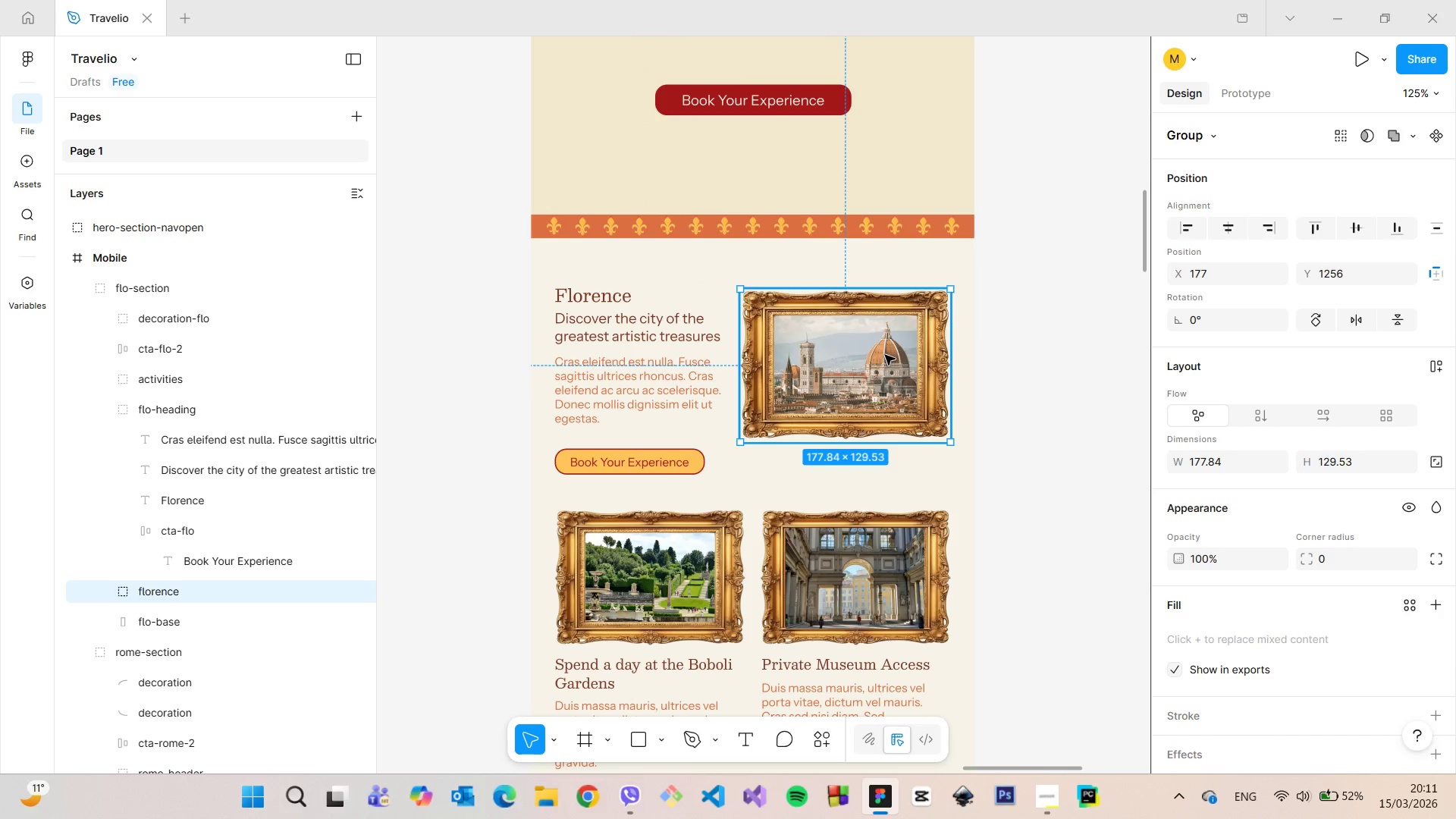 
left_click_drag(start_coordinate=[885, 355], to_coordinate=[885, 370])
 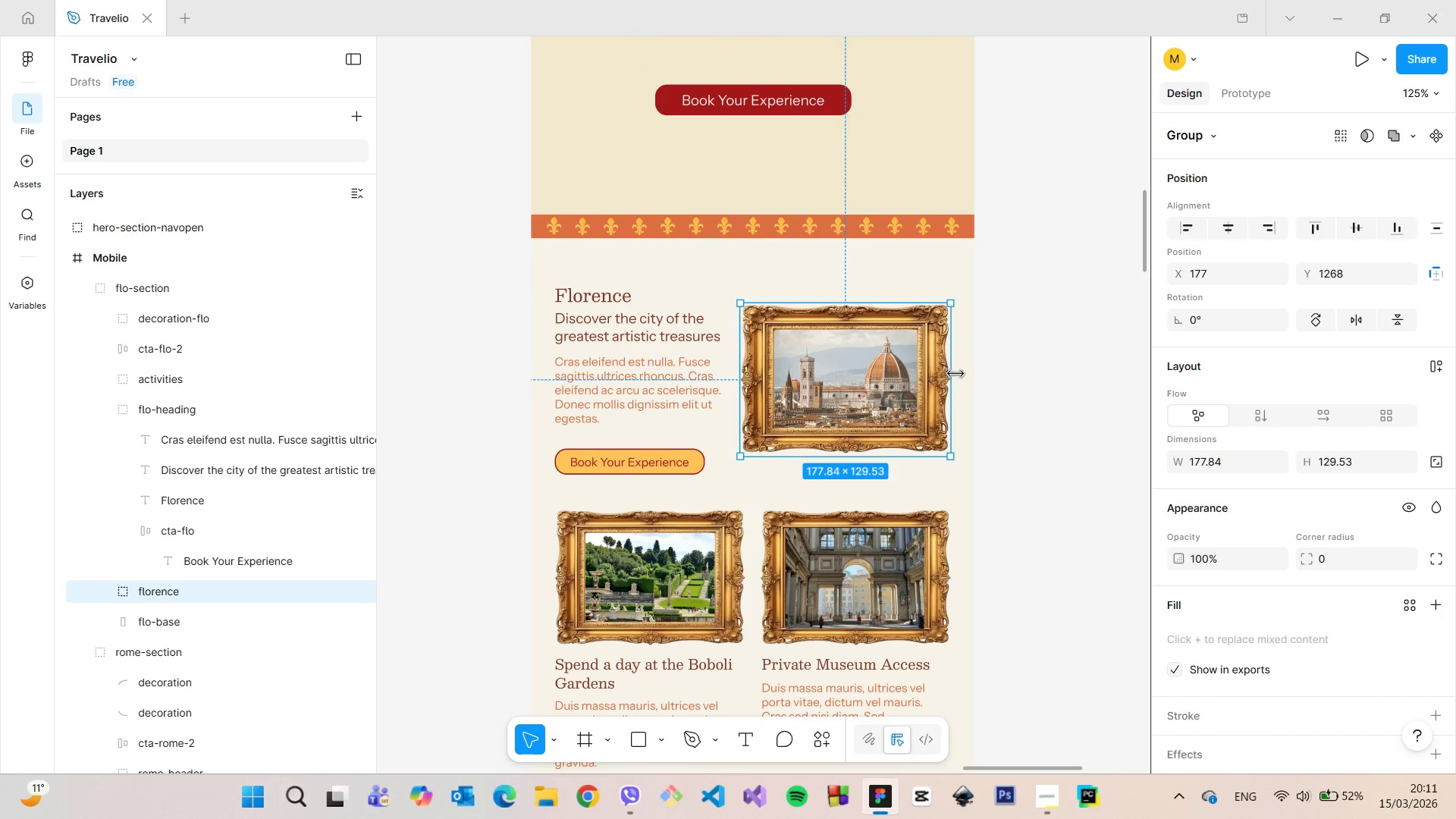 
hold_key(key=AltLeft, duration=1.08)
 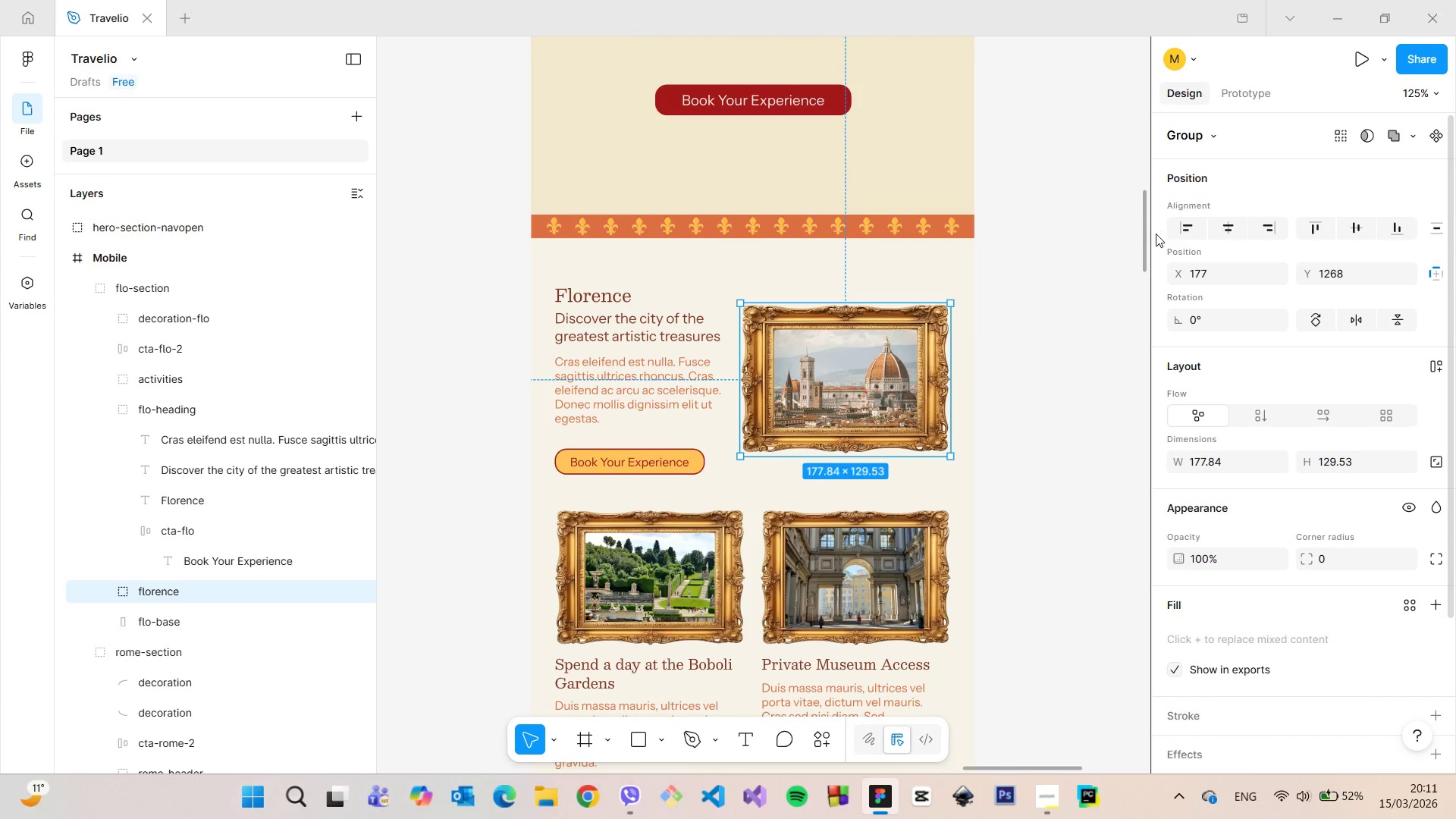 
left_click_drag(start_coordinate=[1144, 225], to_coordinate=[1144, 265])
 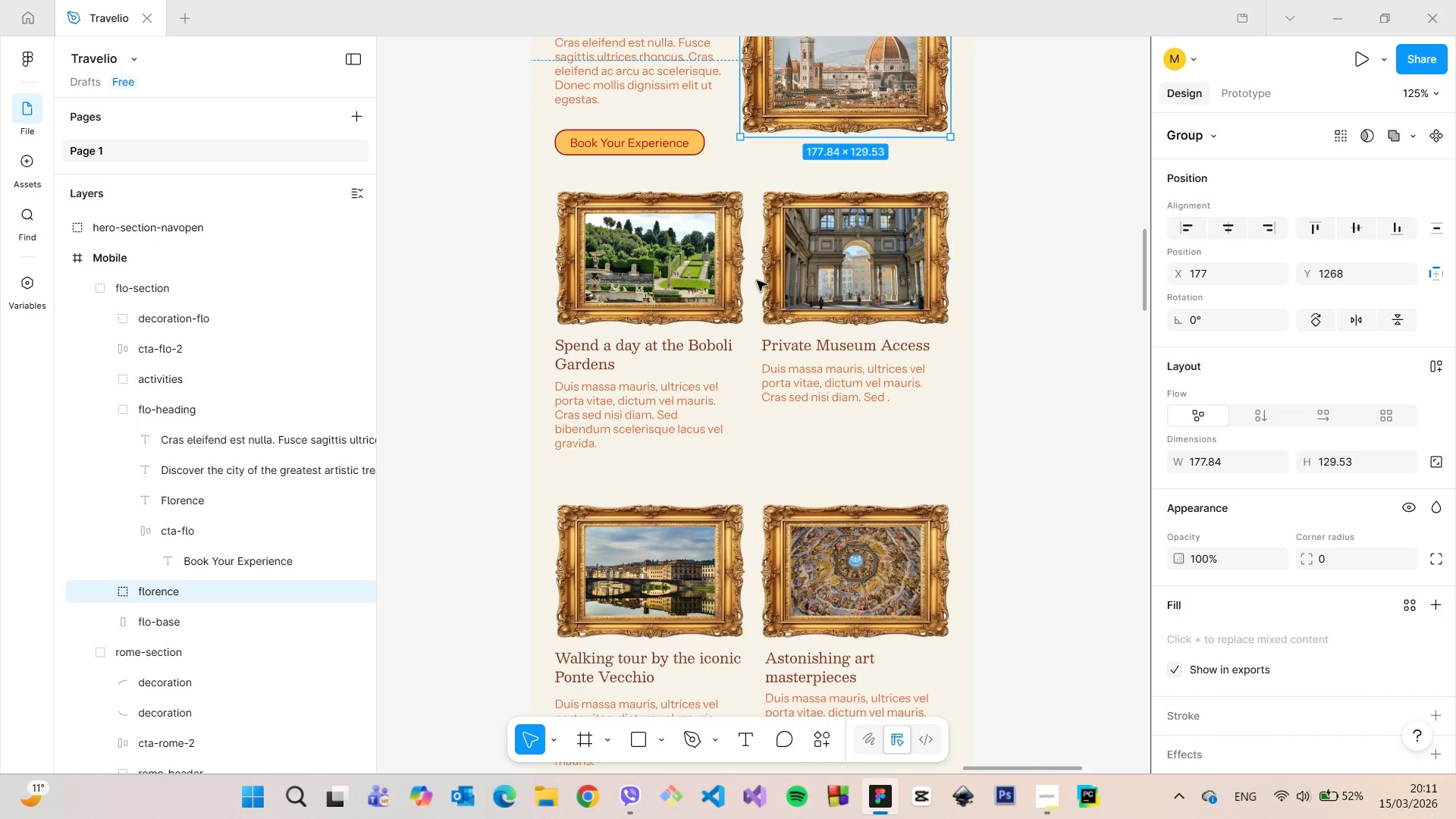 
left_click([757, 281])
 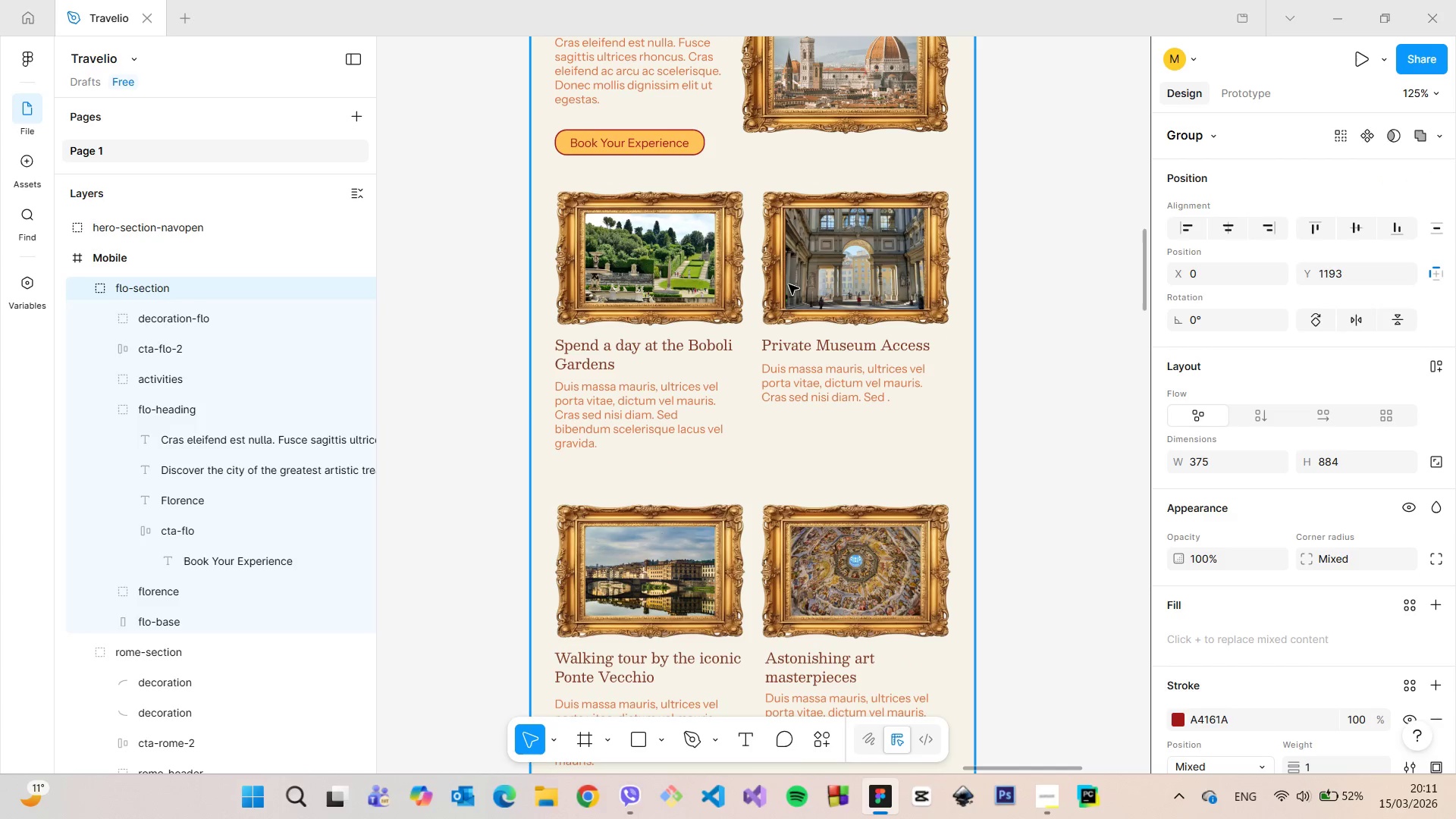 
double_click([812, 265])
 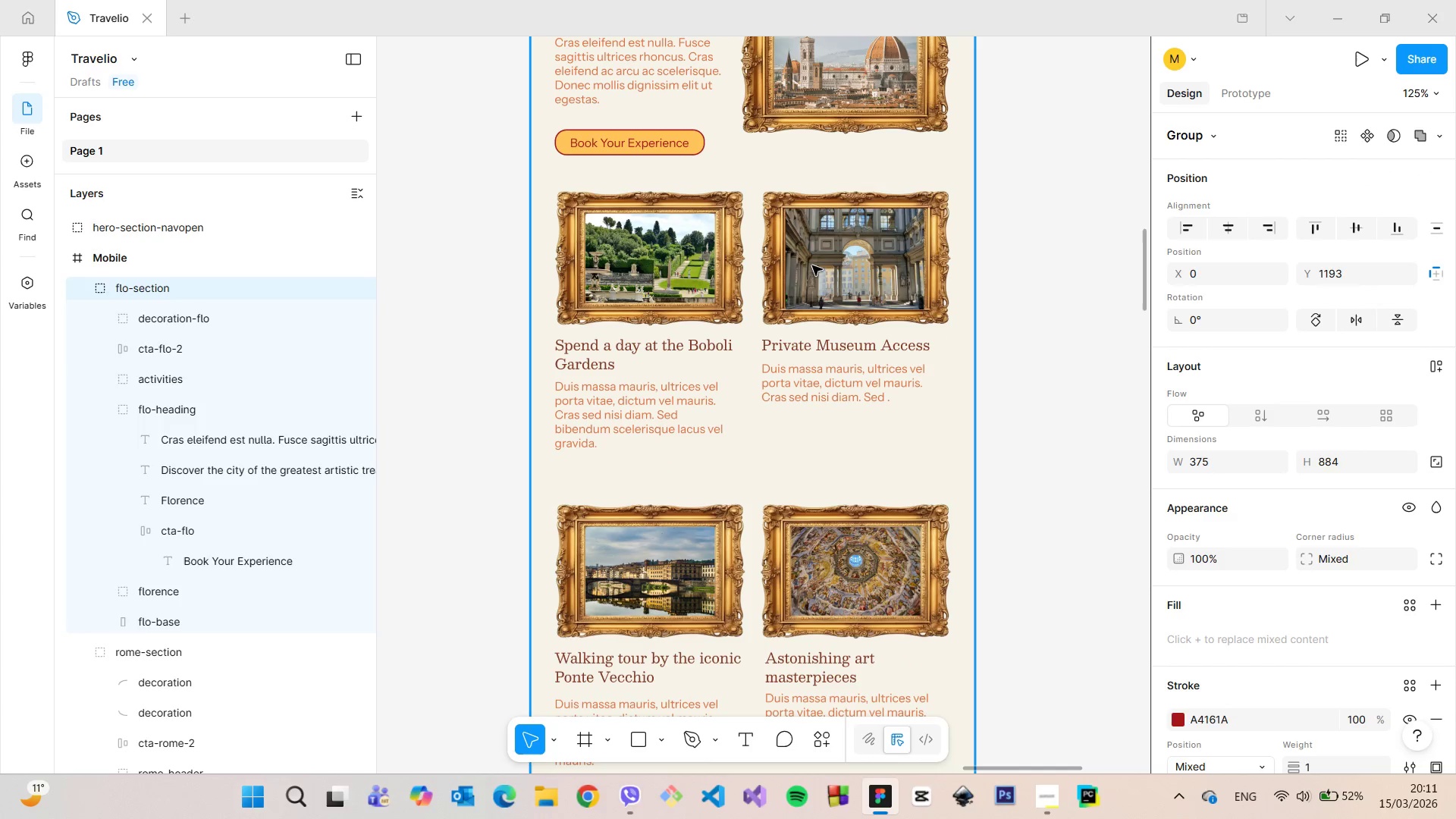 
triple_click([812, 265])
 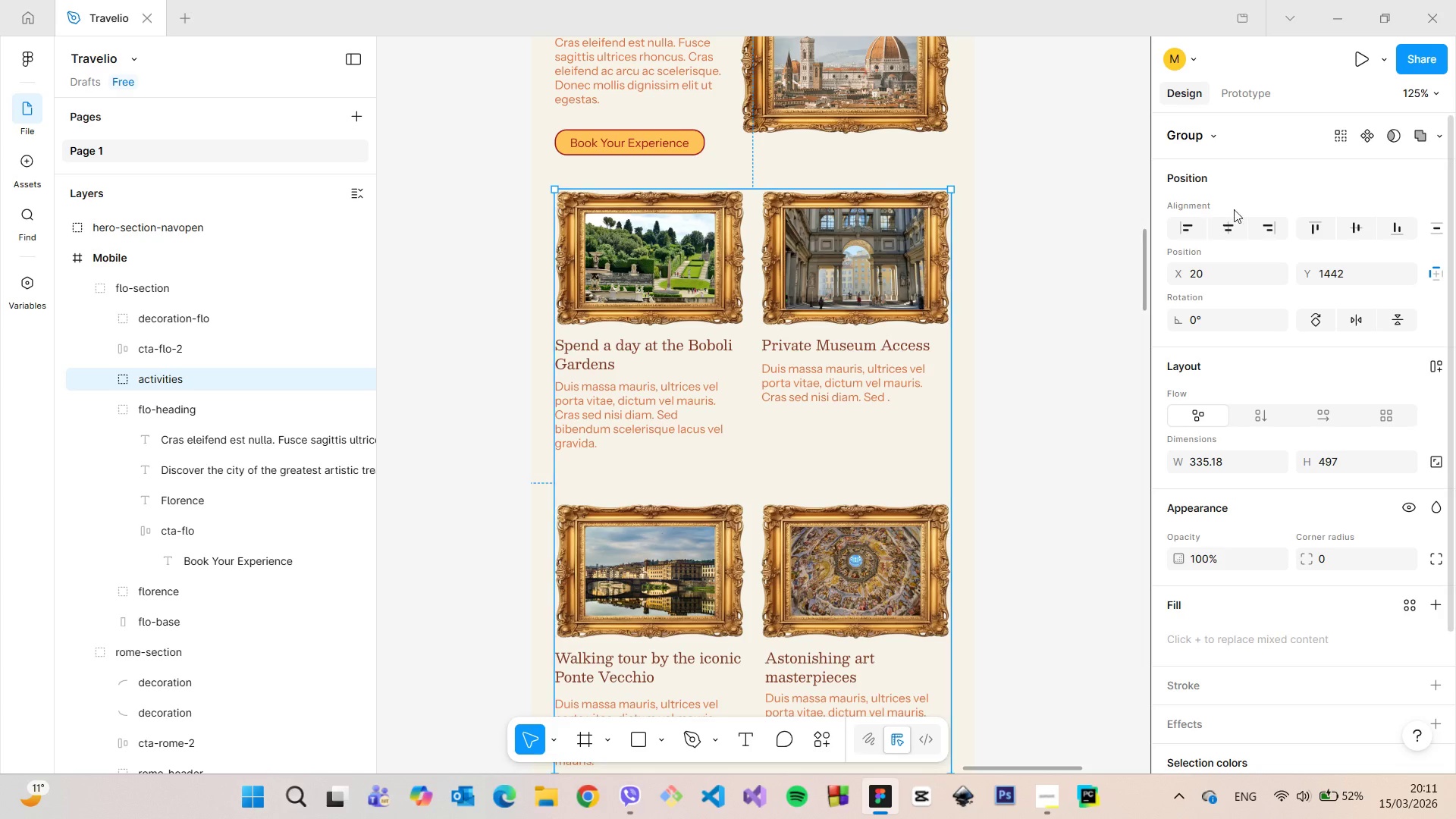 
left_click([1328, 271])
 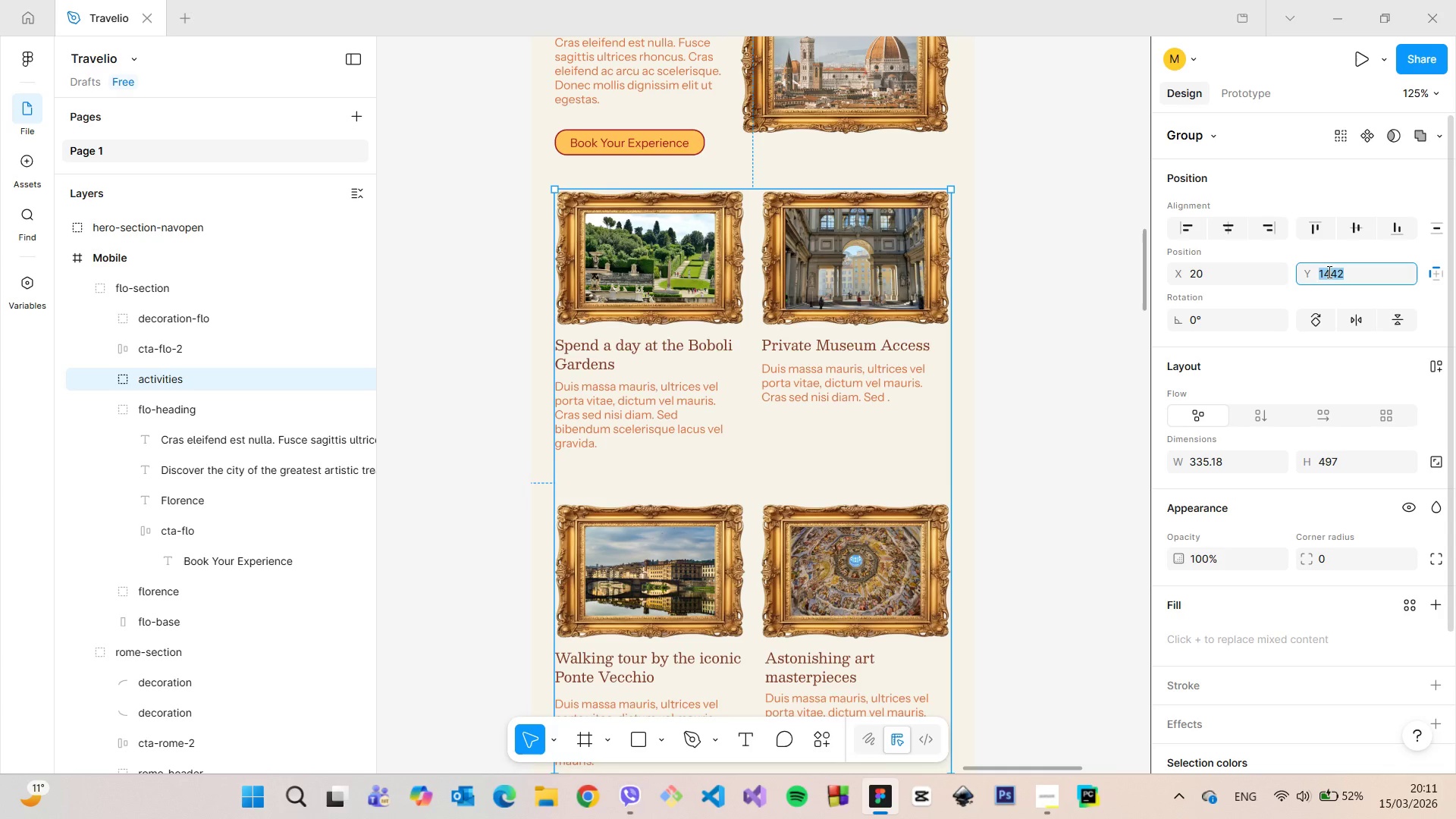 
hold_key(key=ArrowUp, duration=1.12)
 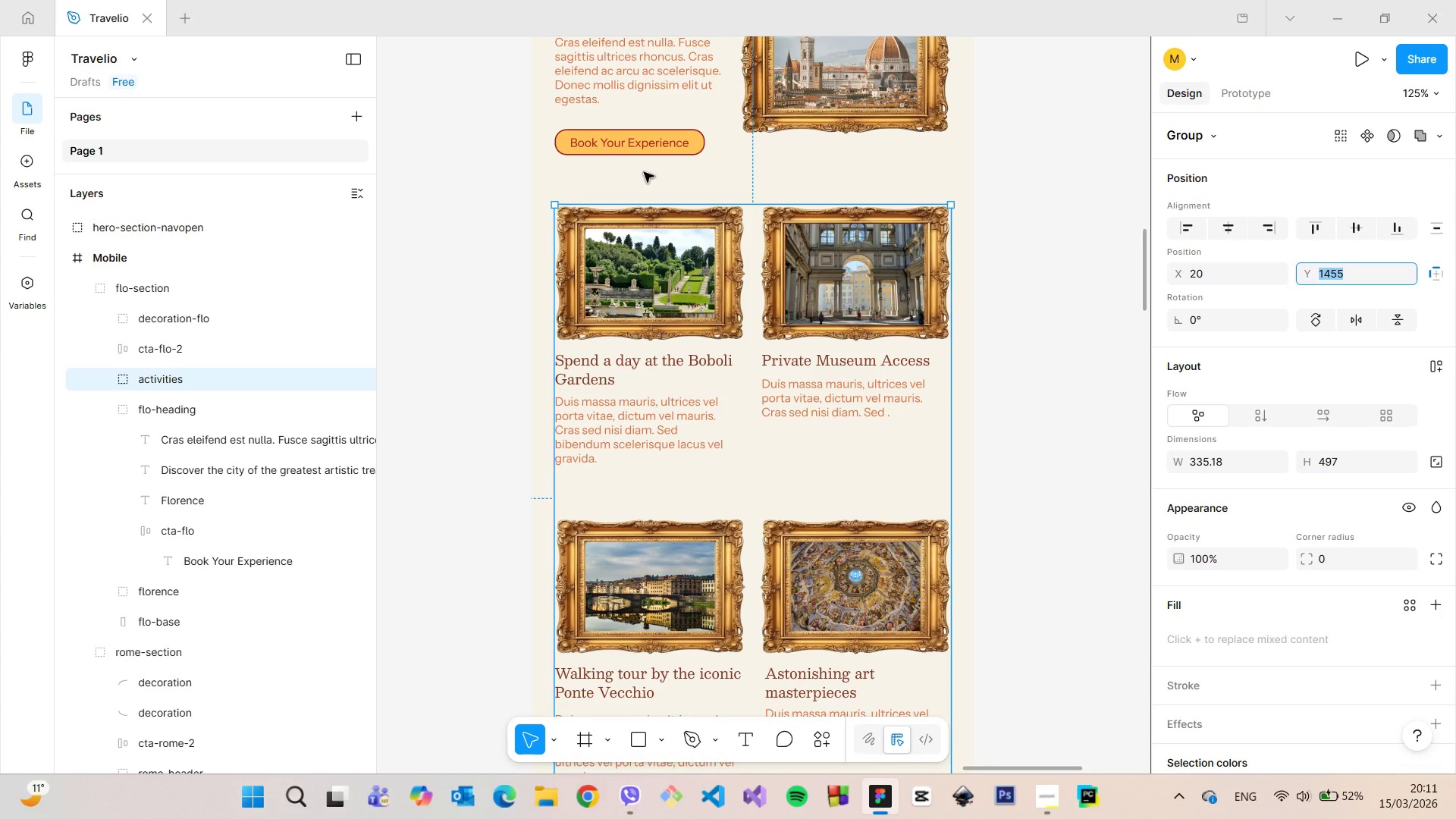 
hold_key(key=AltLeft, duration=0.67)
 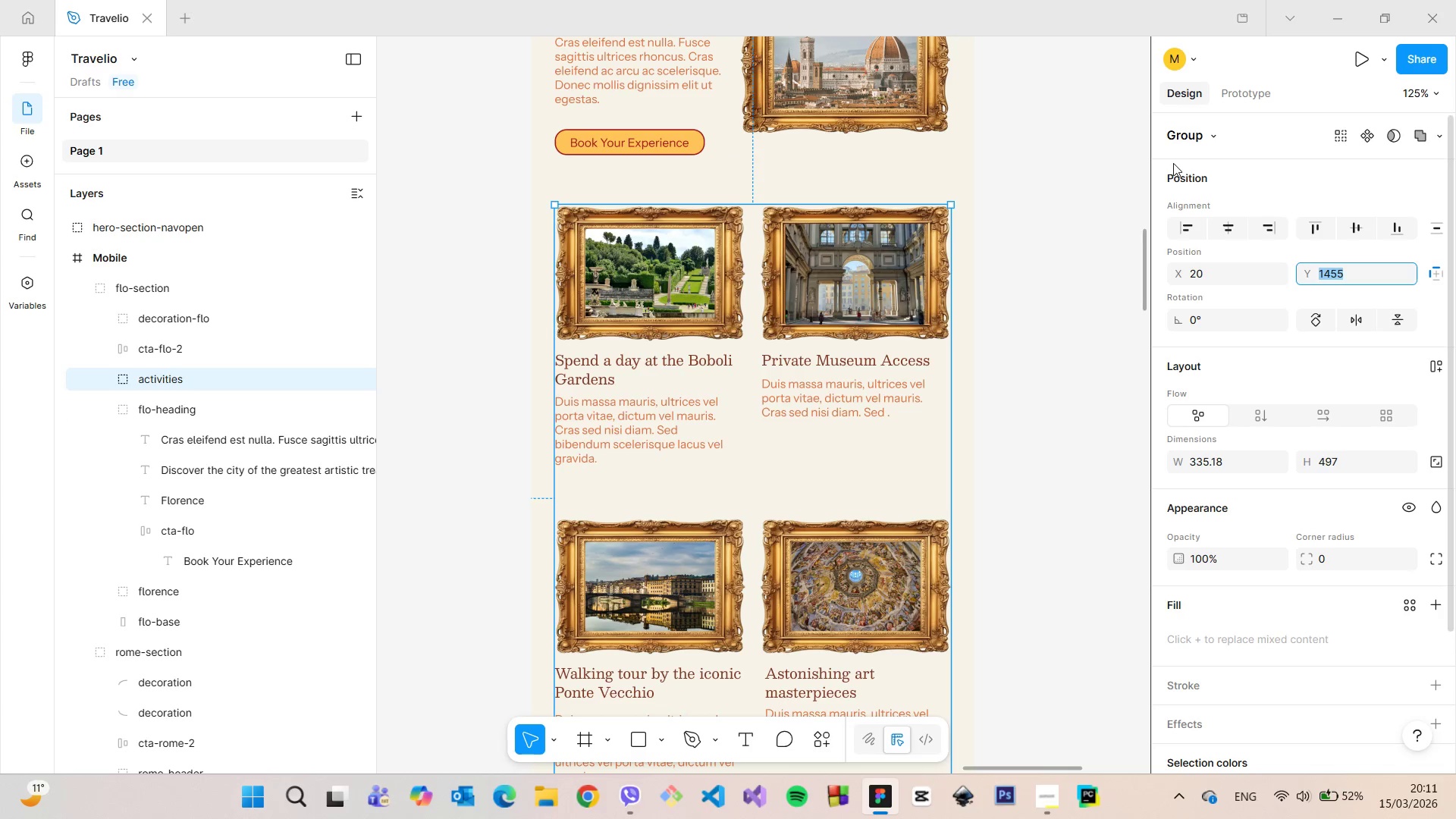 
left_click([1173, 163])
 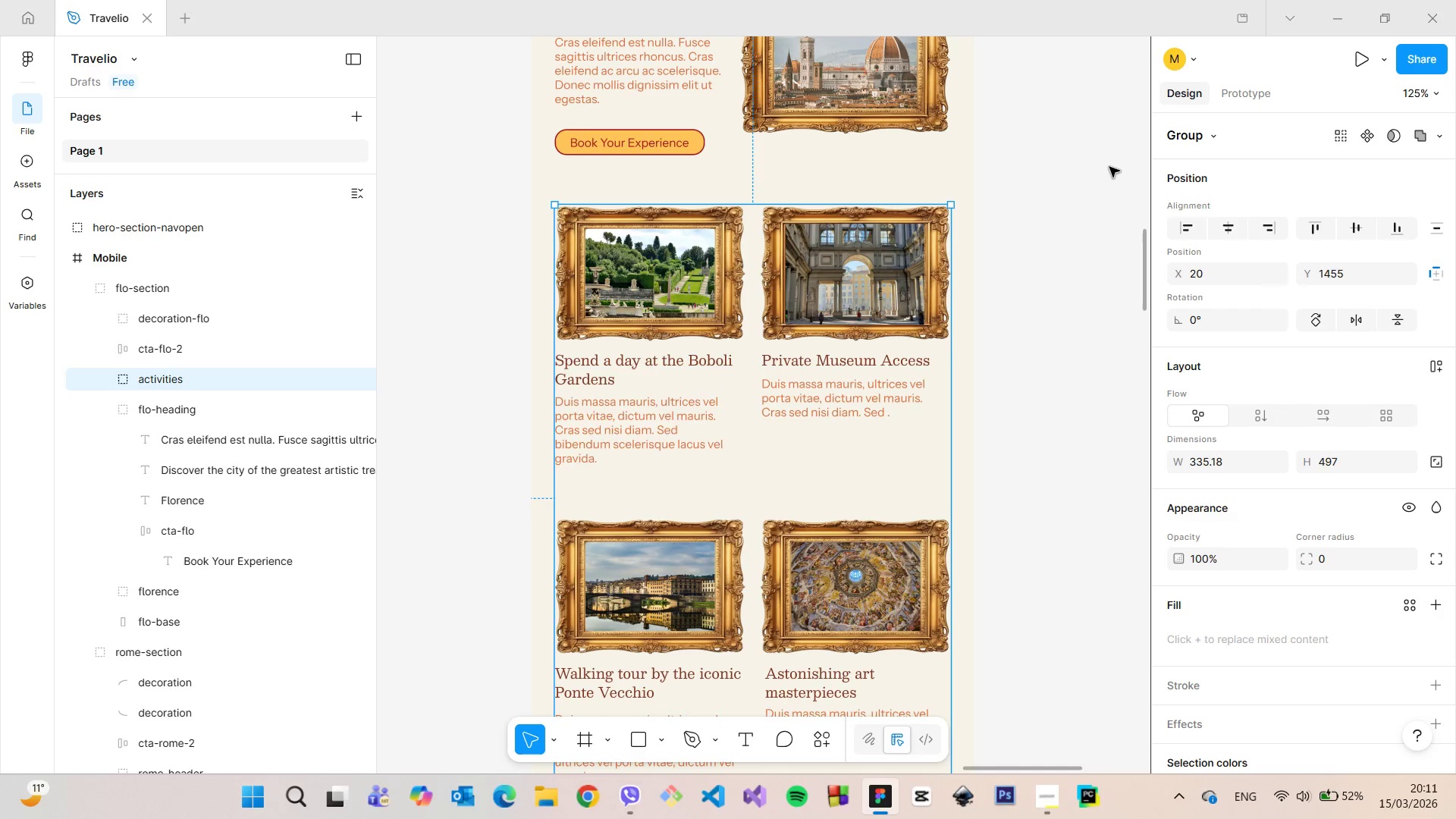 
left_click([1108, 168])
 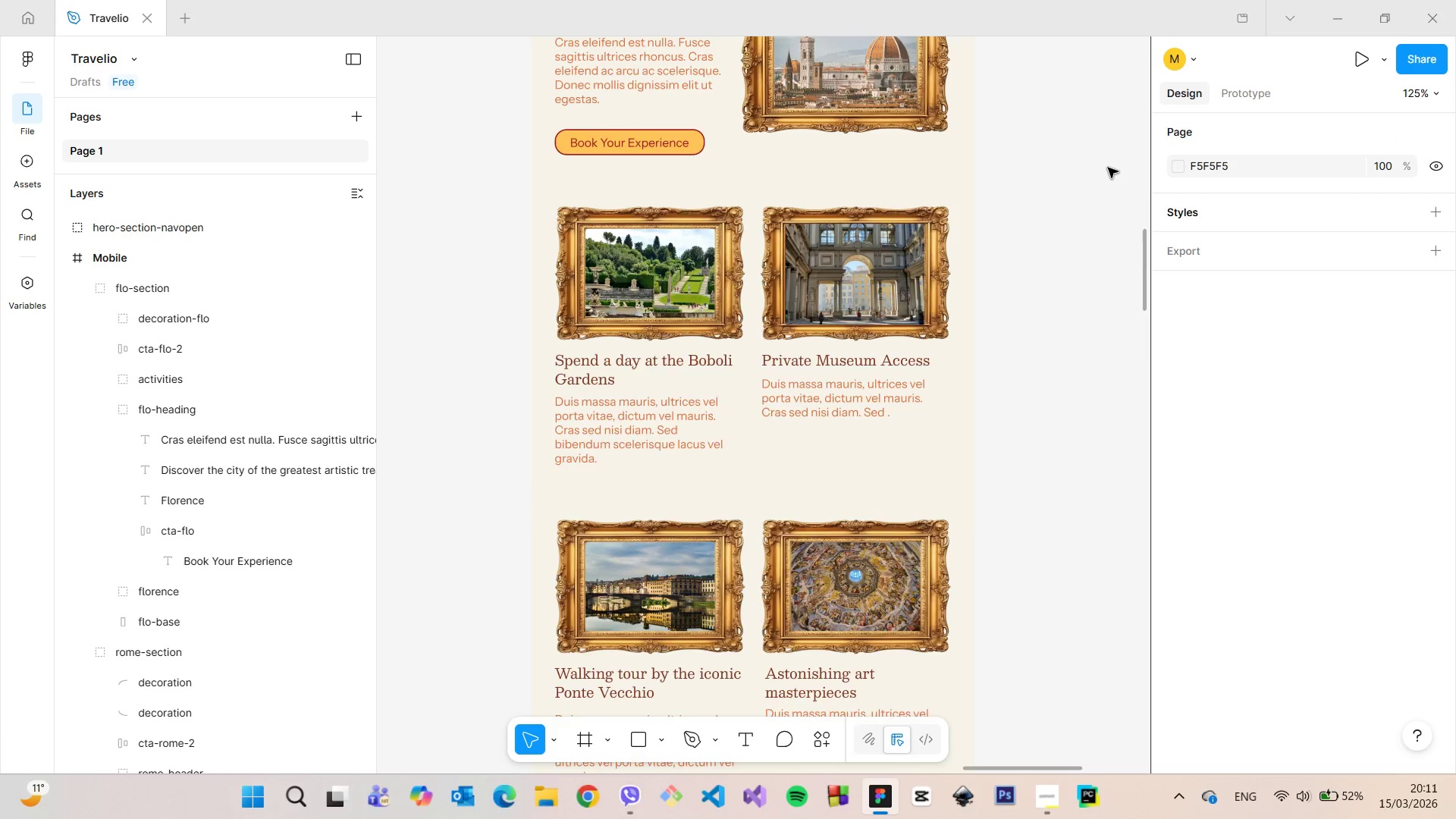 
scroll: coordinate [1108, 168], scroll_direction: down, amount: 5.0
 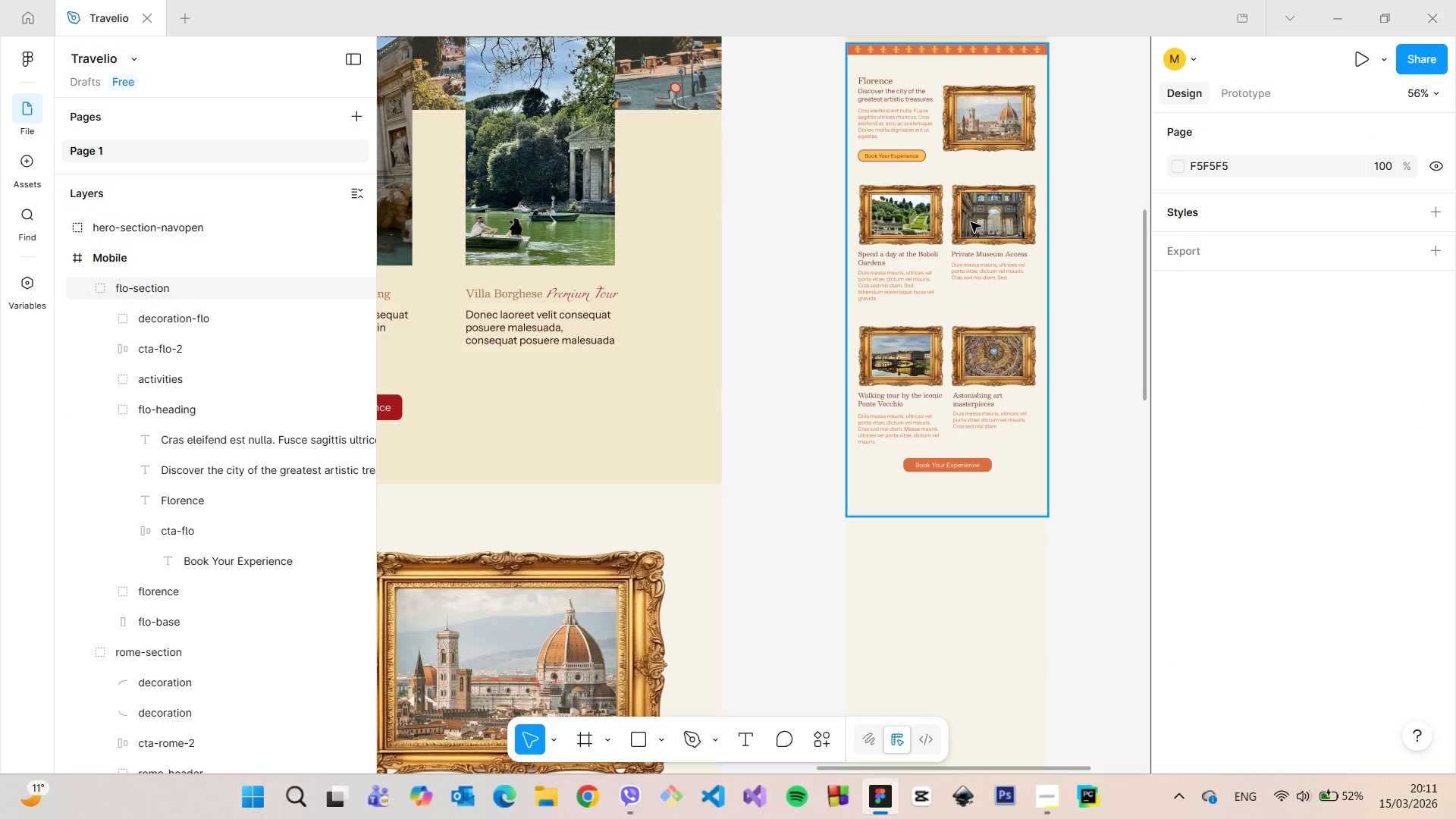 
double_click([971, 223])
 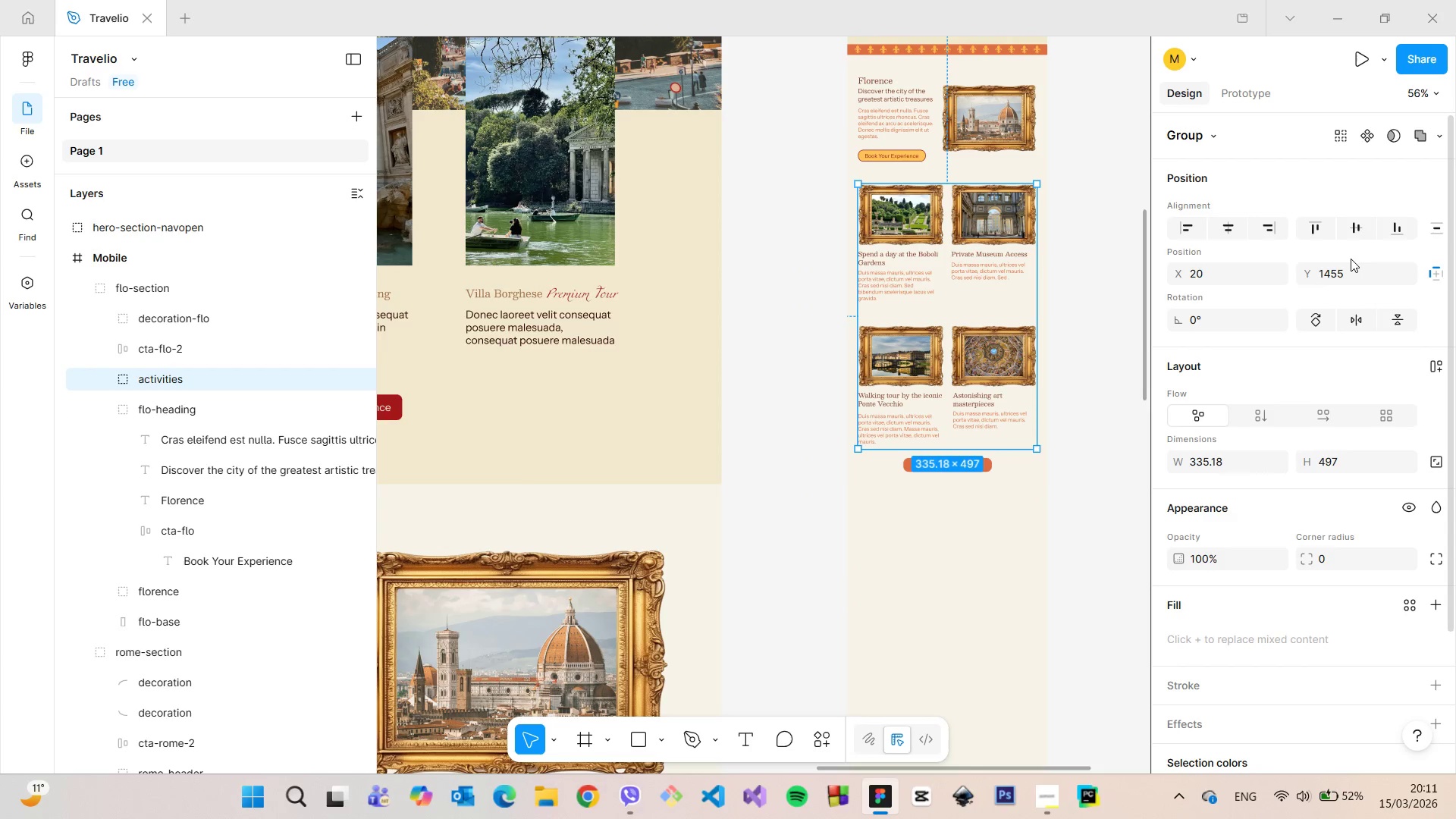 
left_click([1349, 266])
 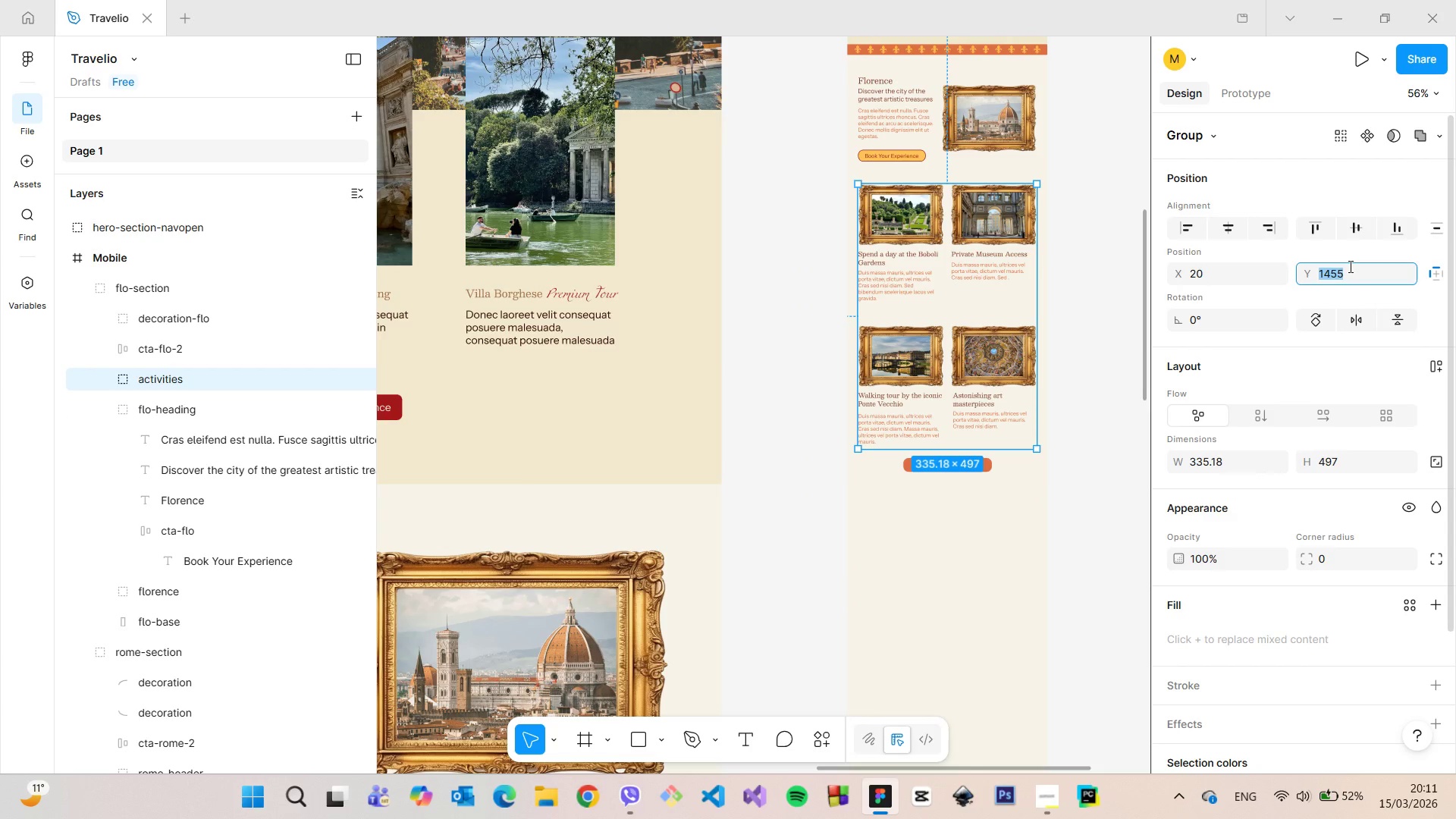 
key(ArrowUp)
 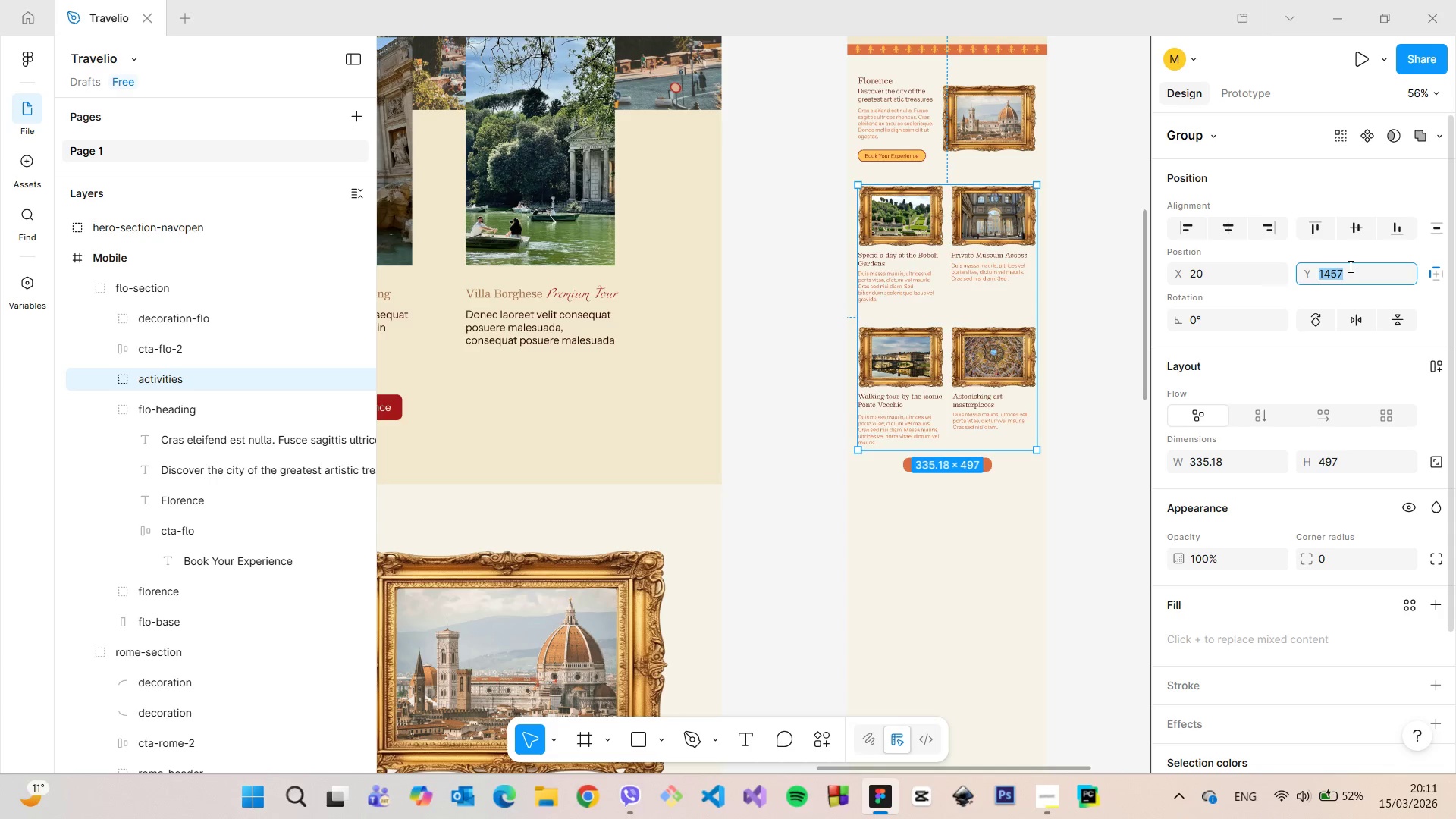 
key(ArrowUp)
 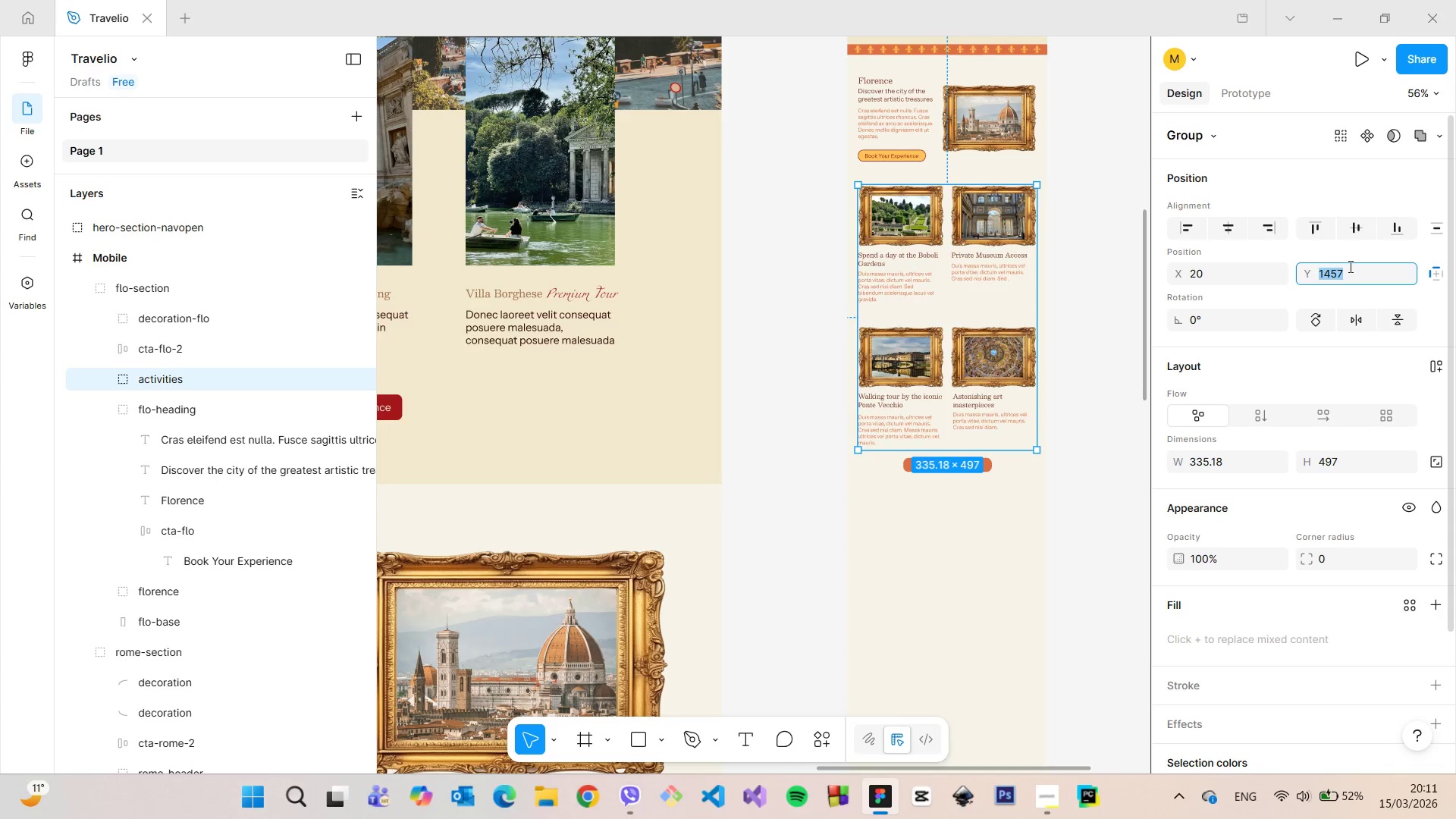 
key(ArrowUp)
 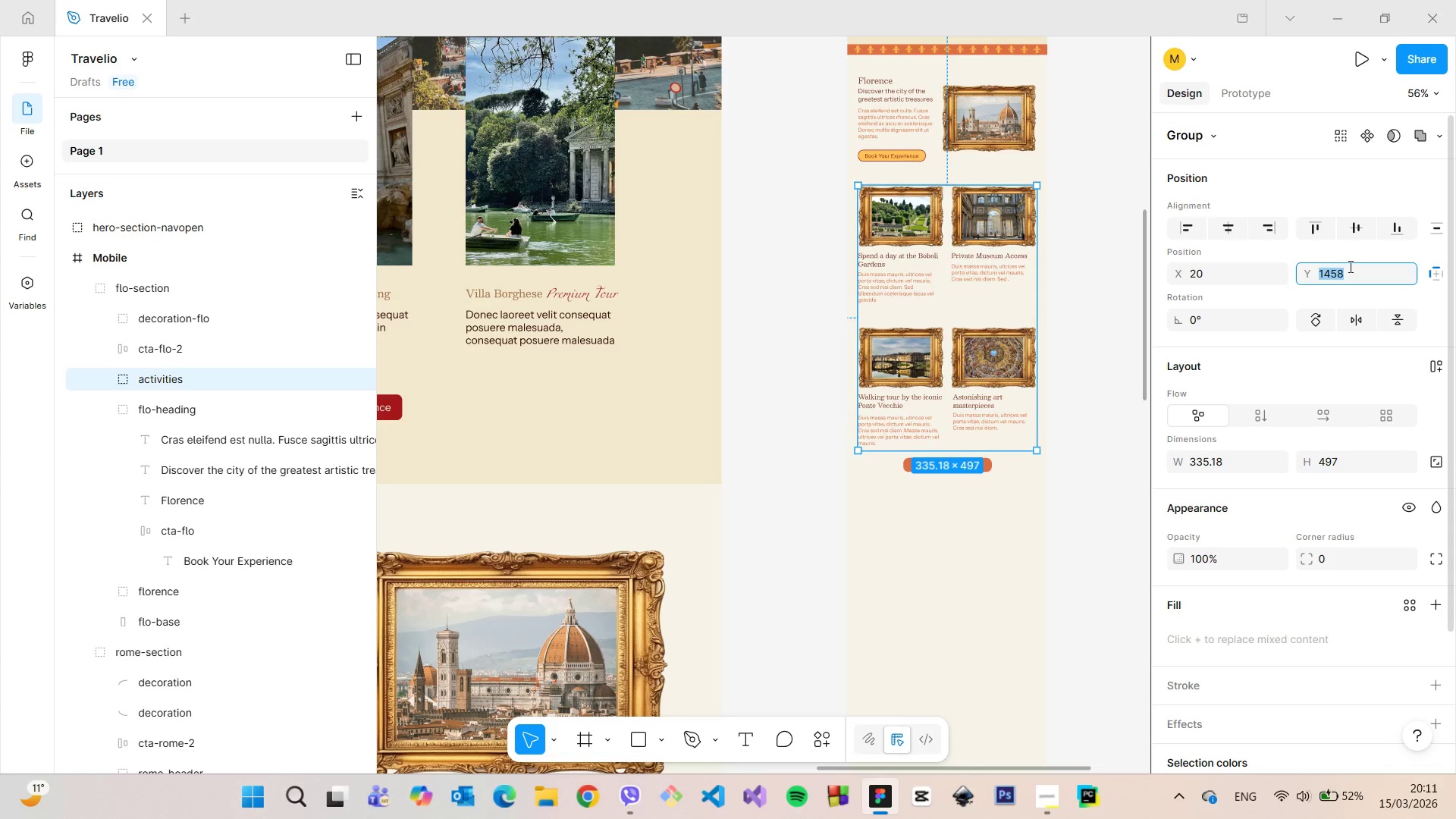 
key(ArrowUp)
 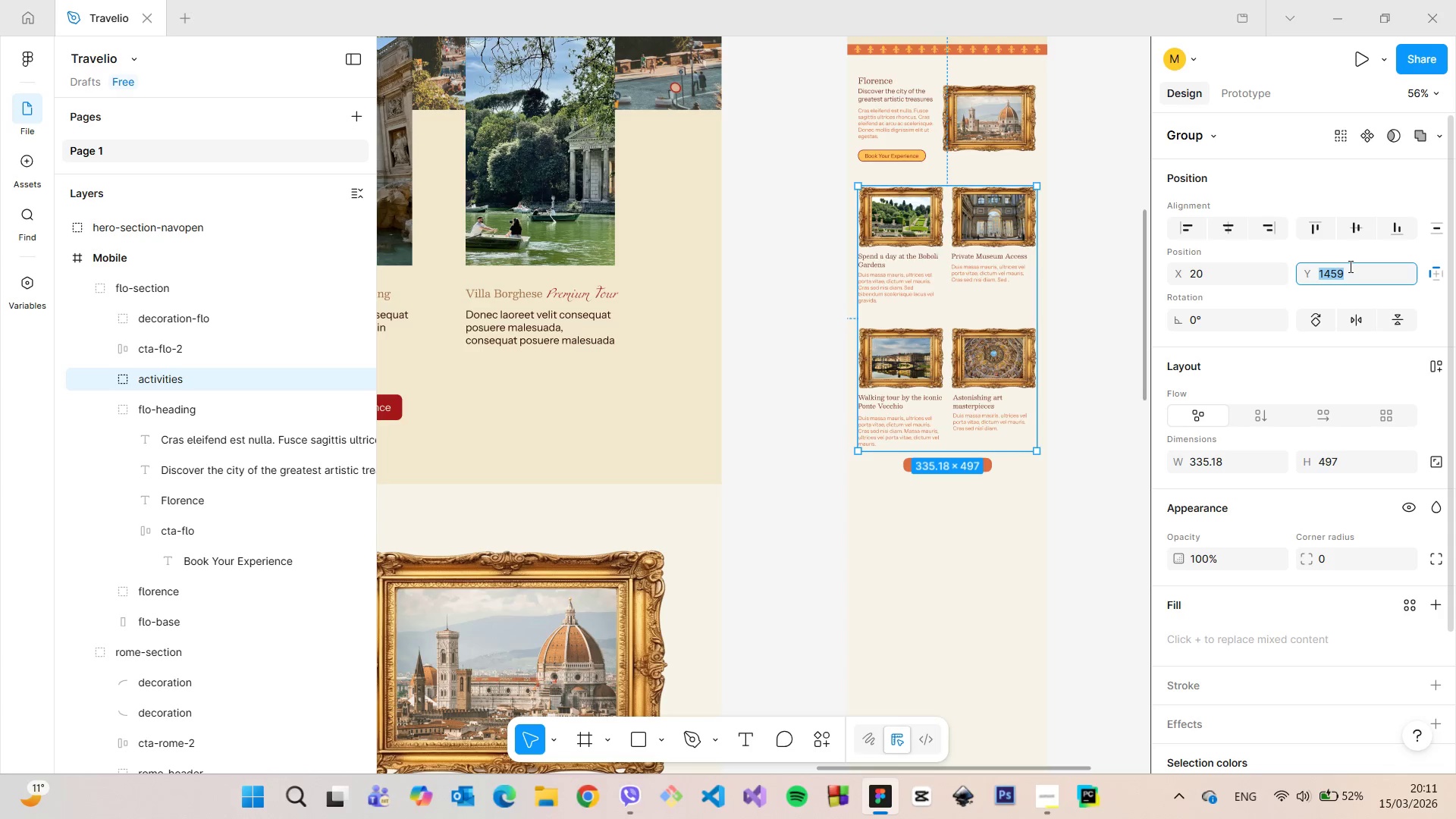 
key(ArrowUp)
 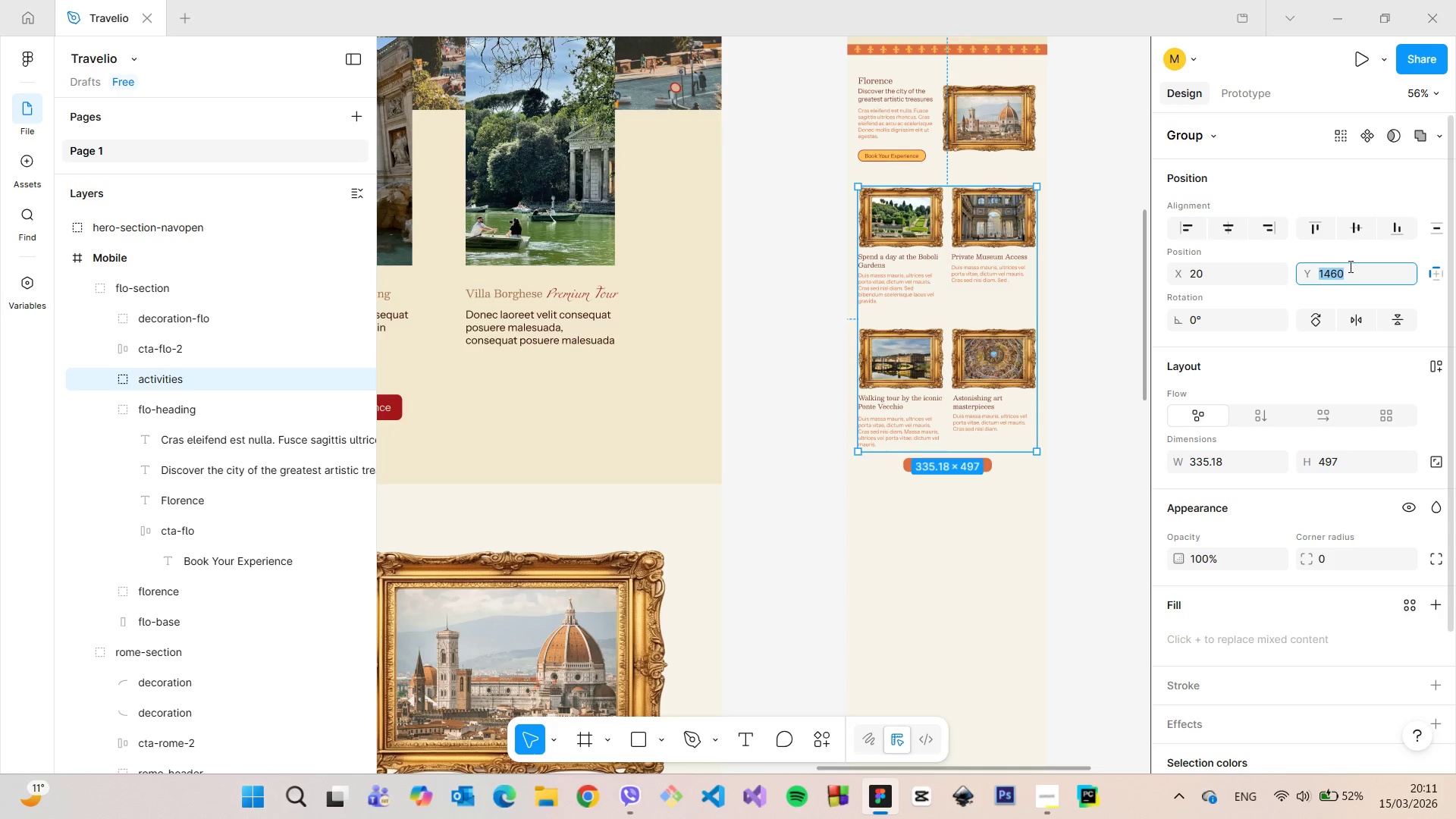 
key(ArrowUp)
 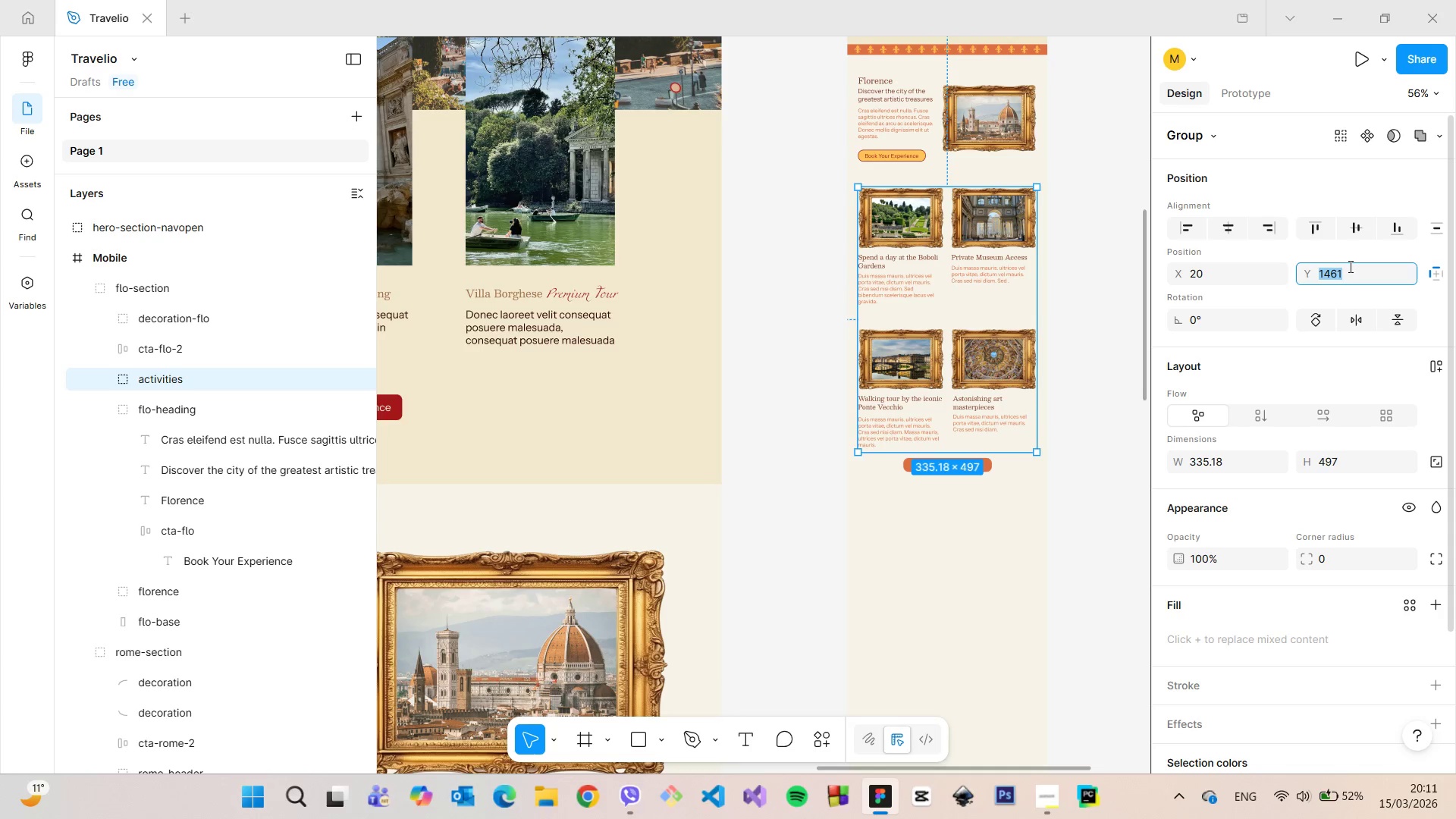 
key(ArrowUp)
 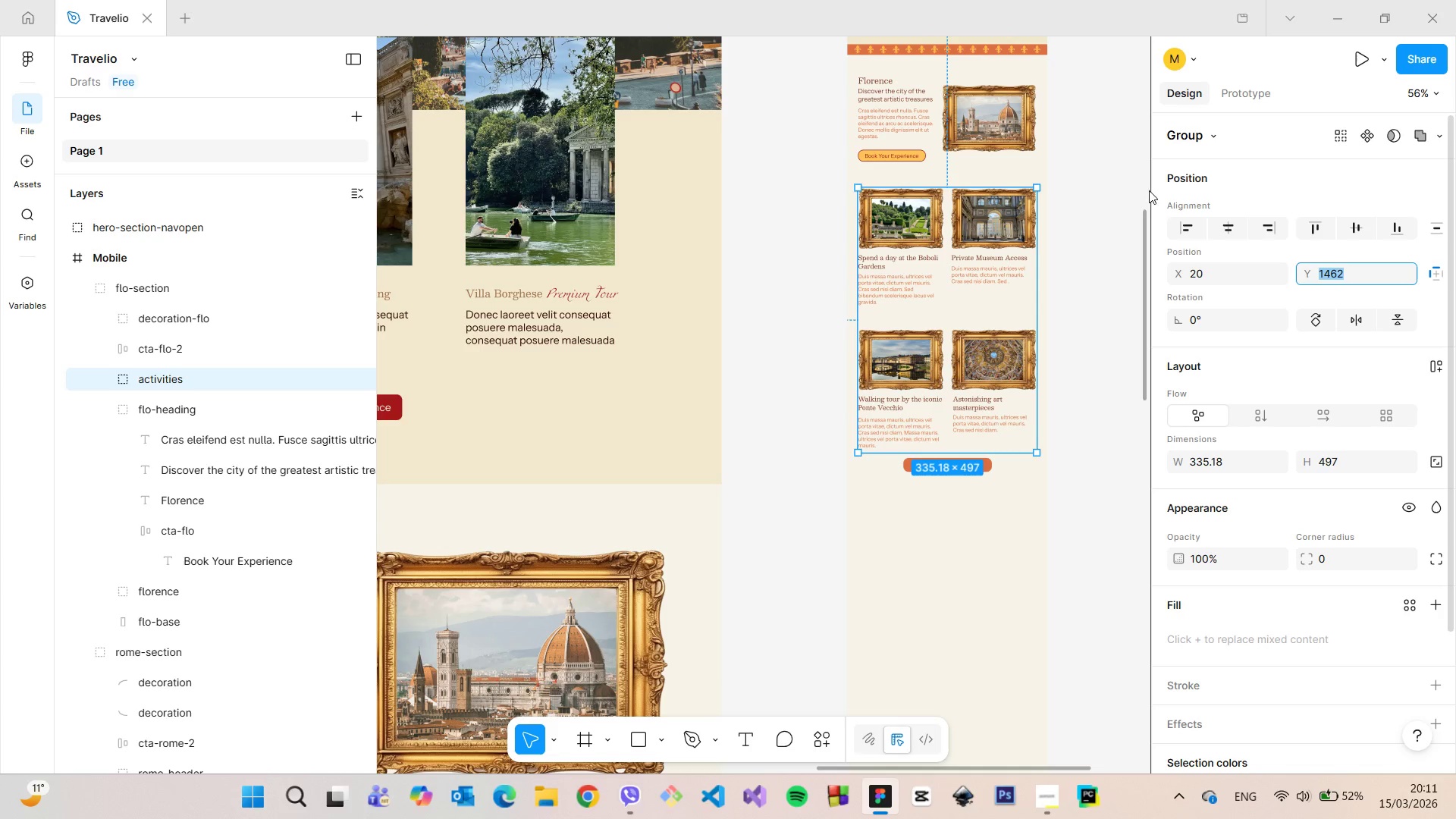 
hold_key(key=AltLeft, duration=1.51)
 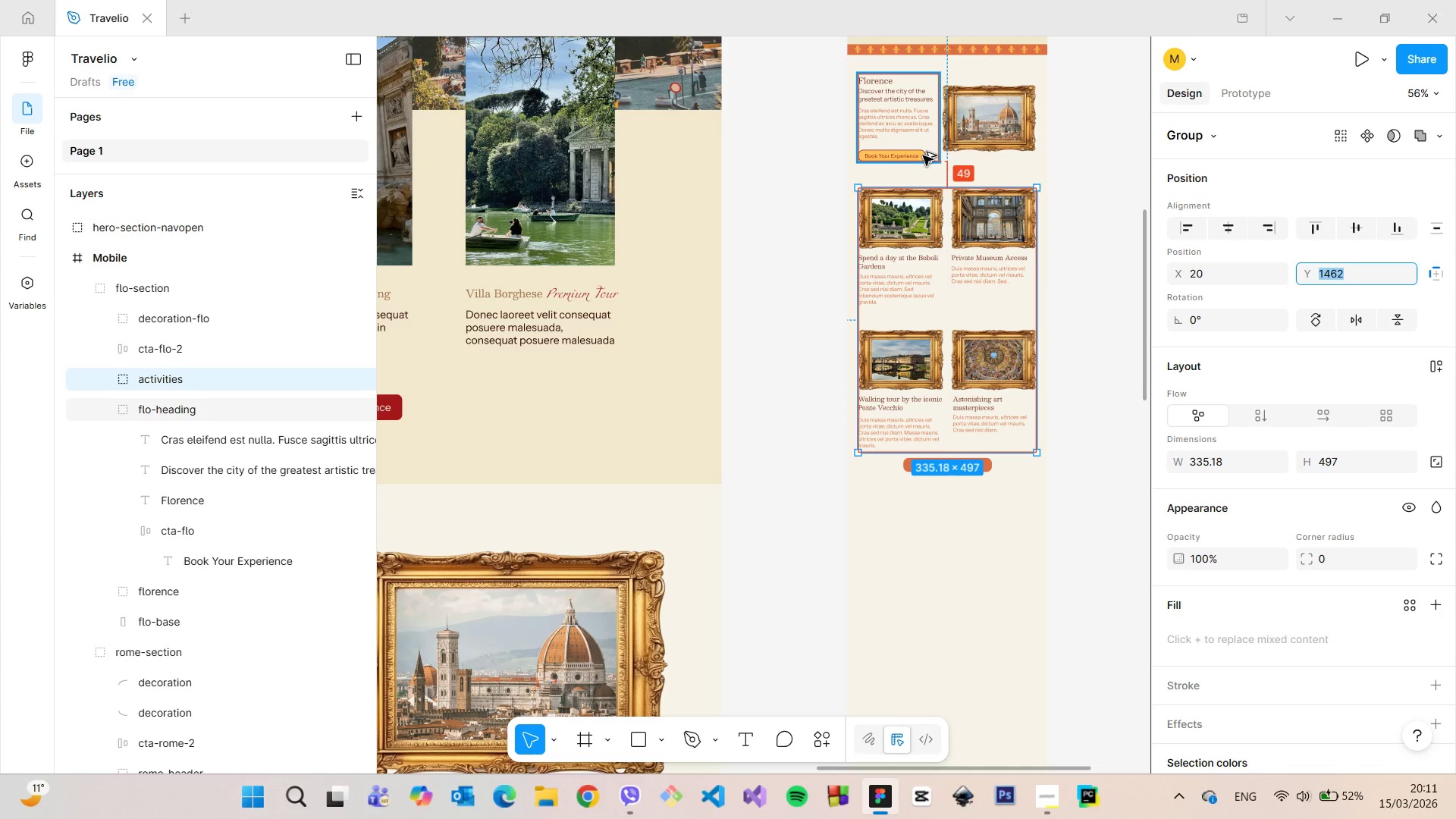 
hold_key(key=AltLeft, duration=0.41)
 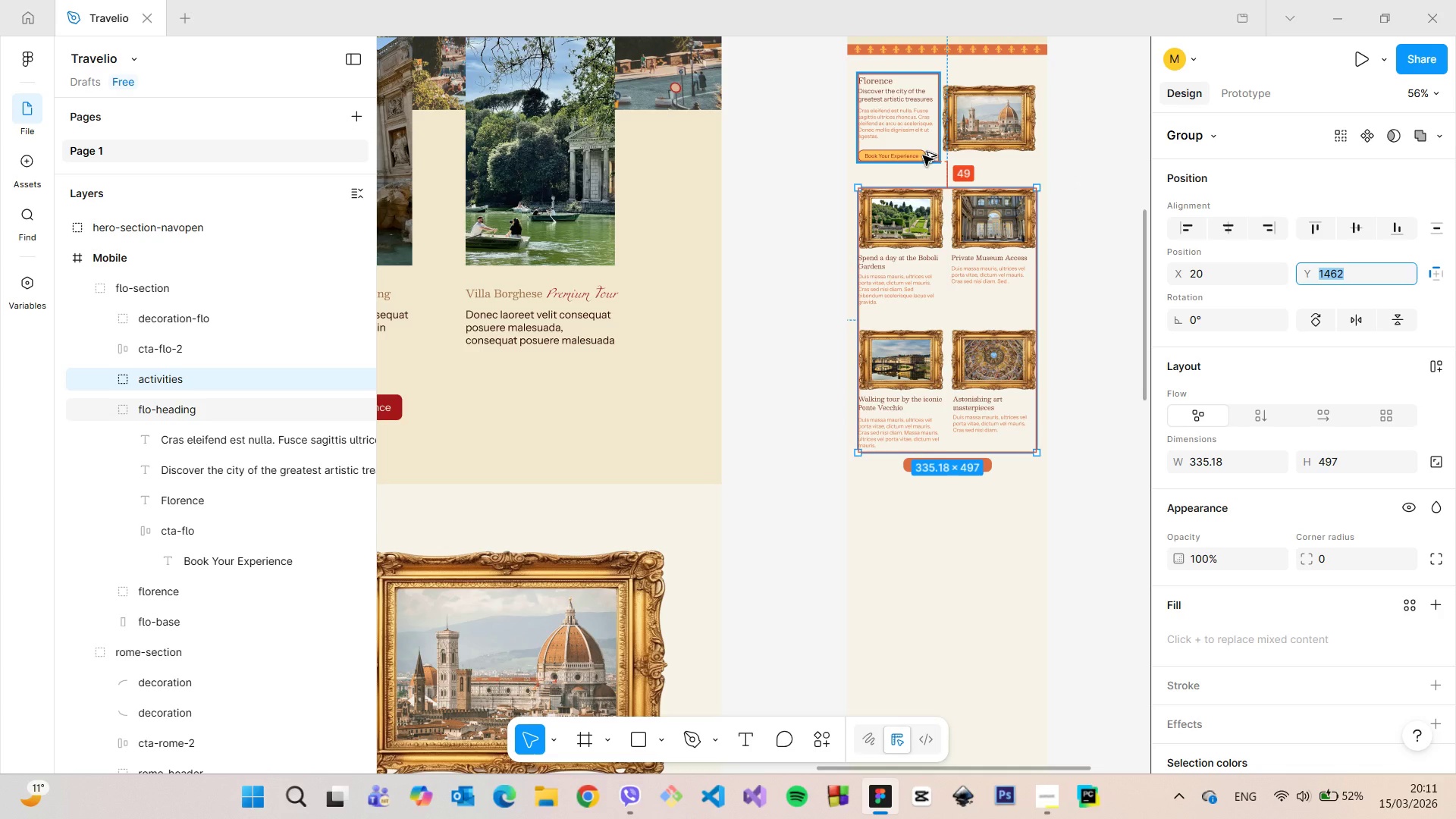 
key(ArrowUp)
 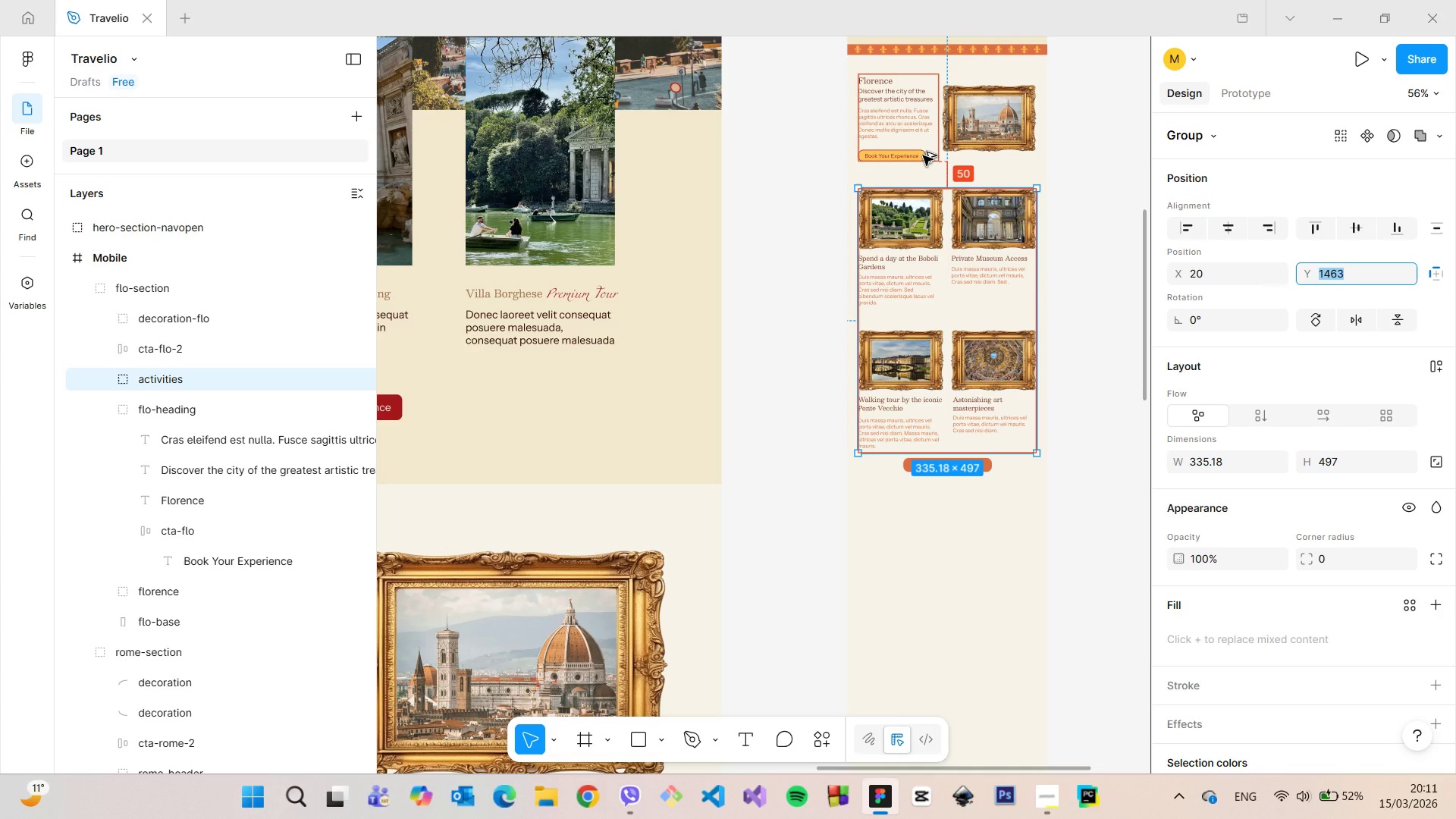 
hold_key(key=AltLeft, duration=0.38)
 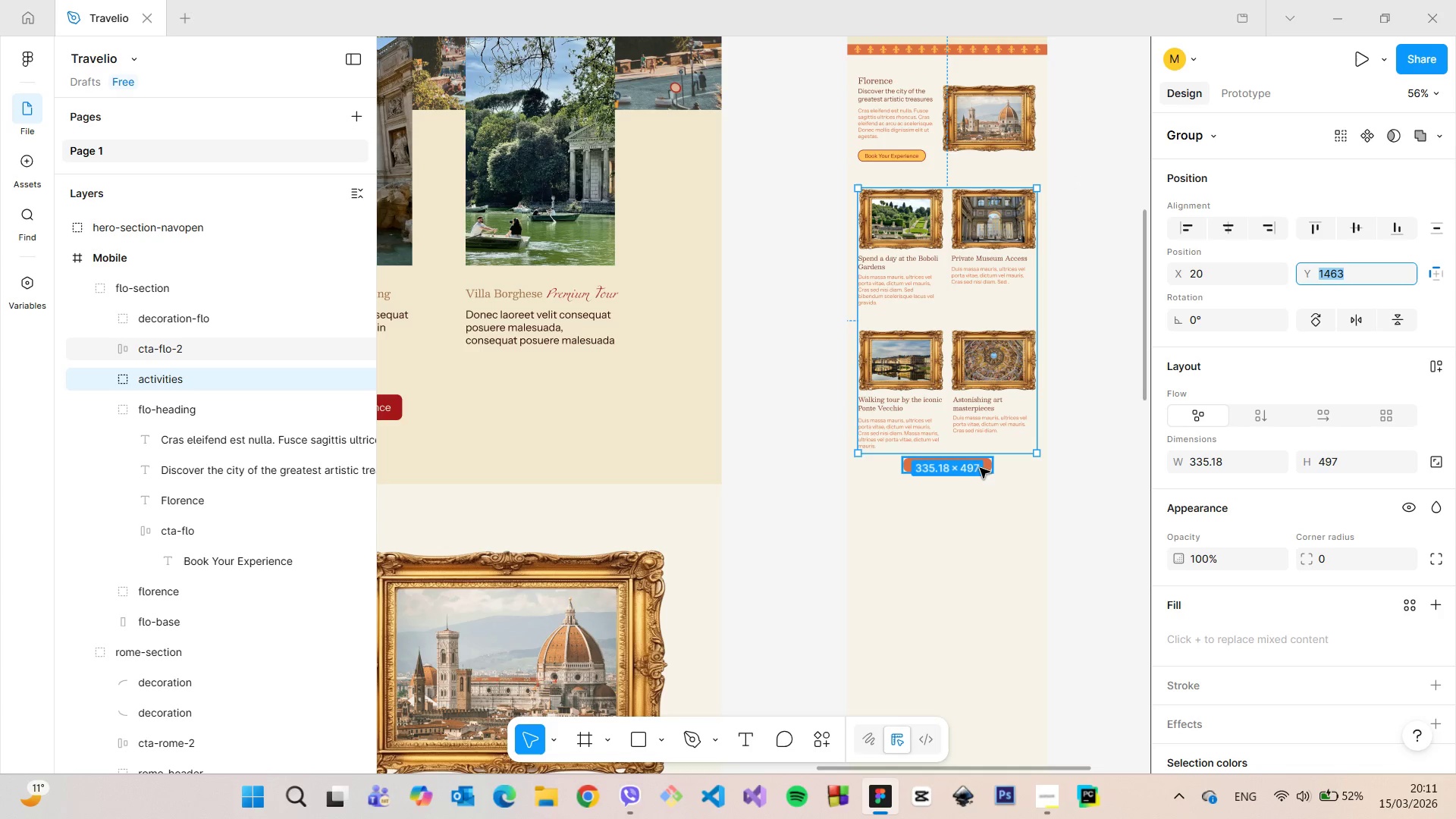 
left_click([981, 468])
 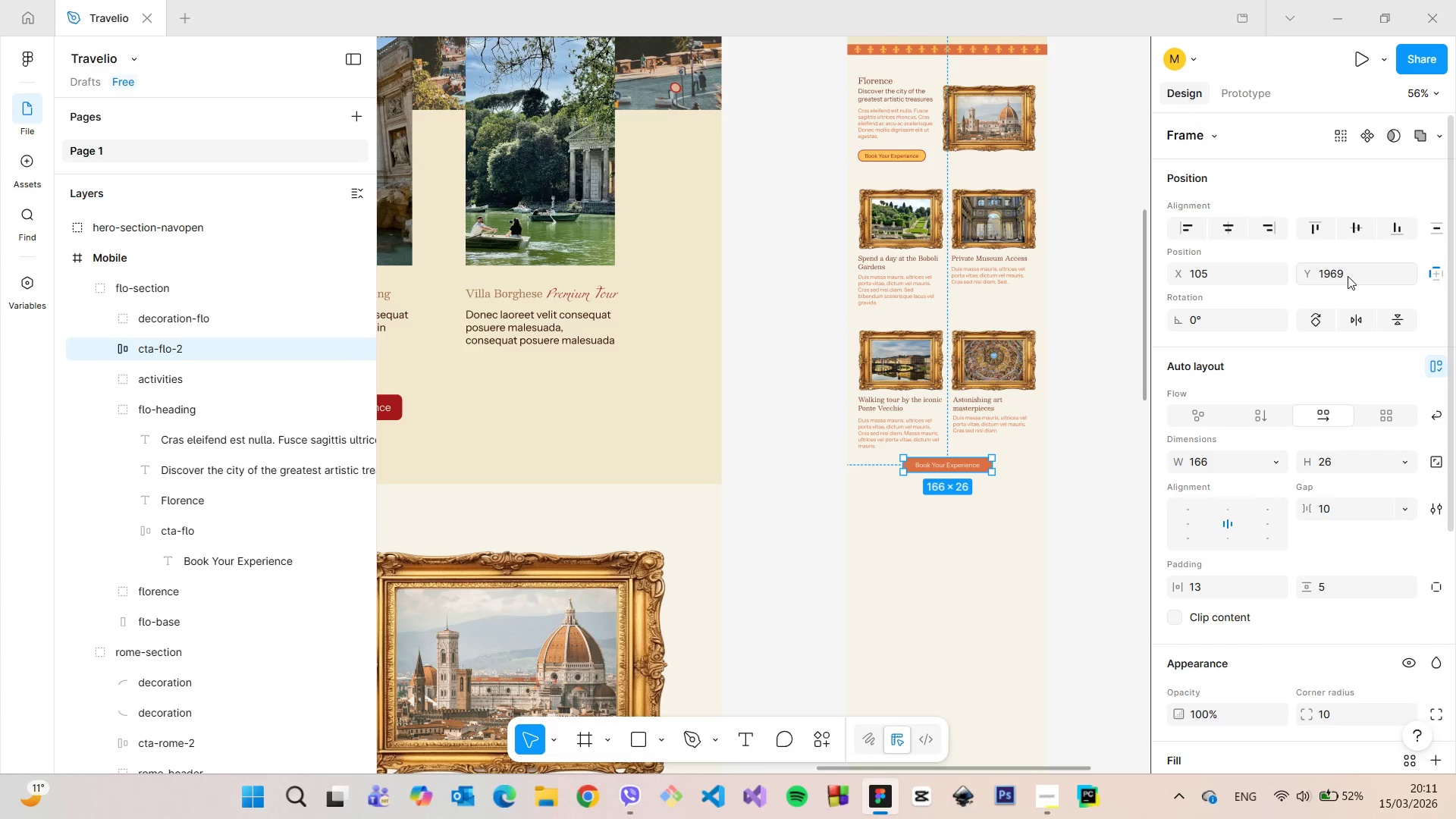 
left_click_drag(start_coordinate=[1336, 271], to_coordinate=[1332, 271])
 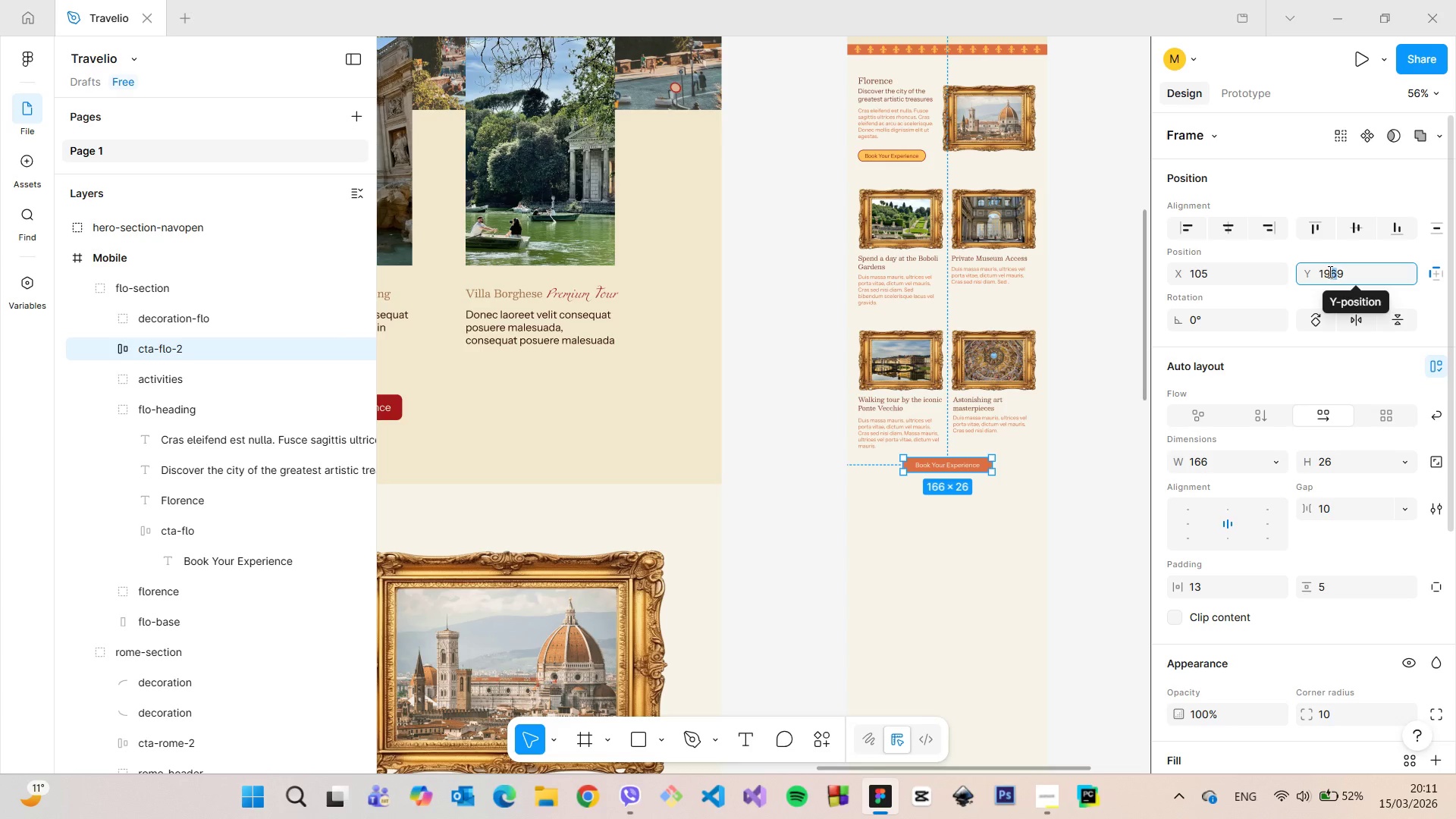 
key(8)
 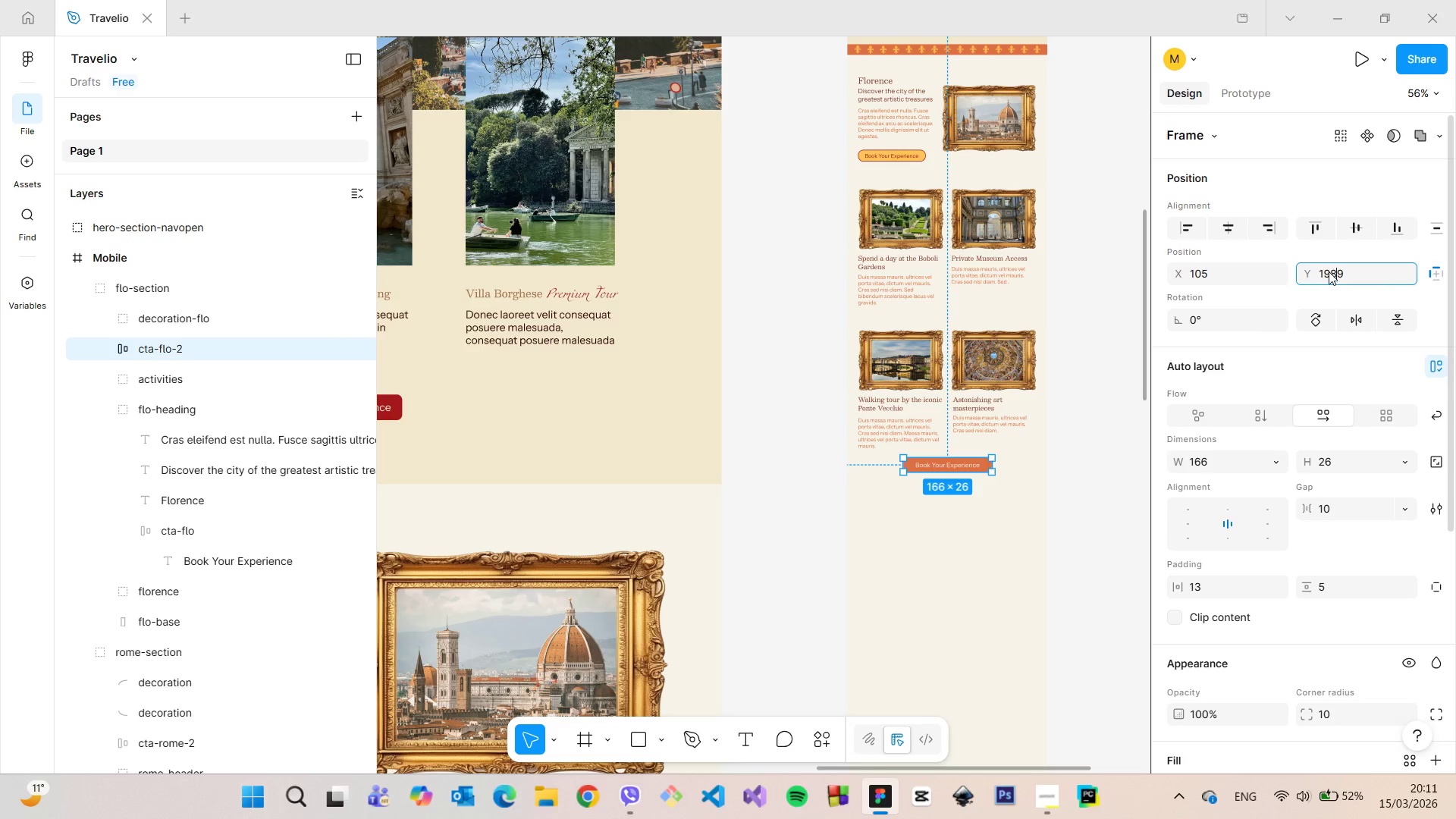 
key(Enter)
 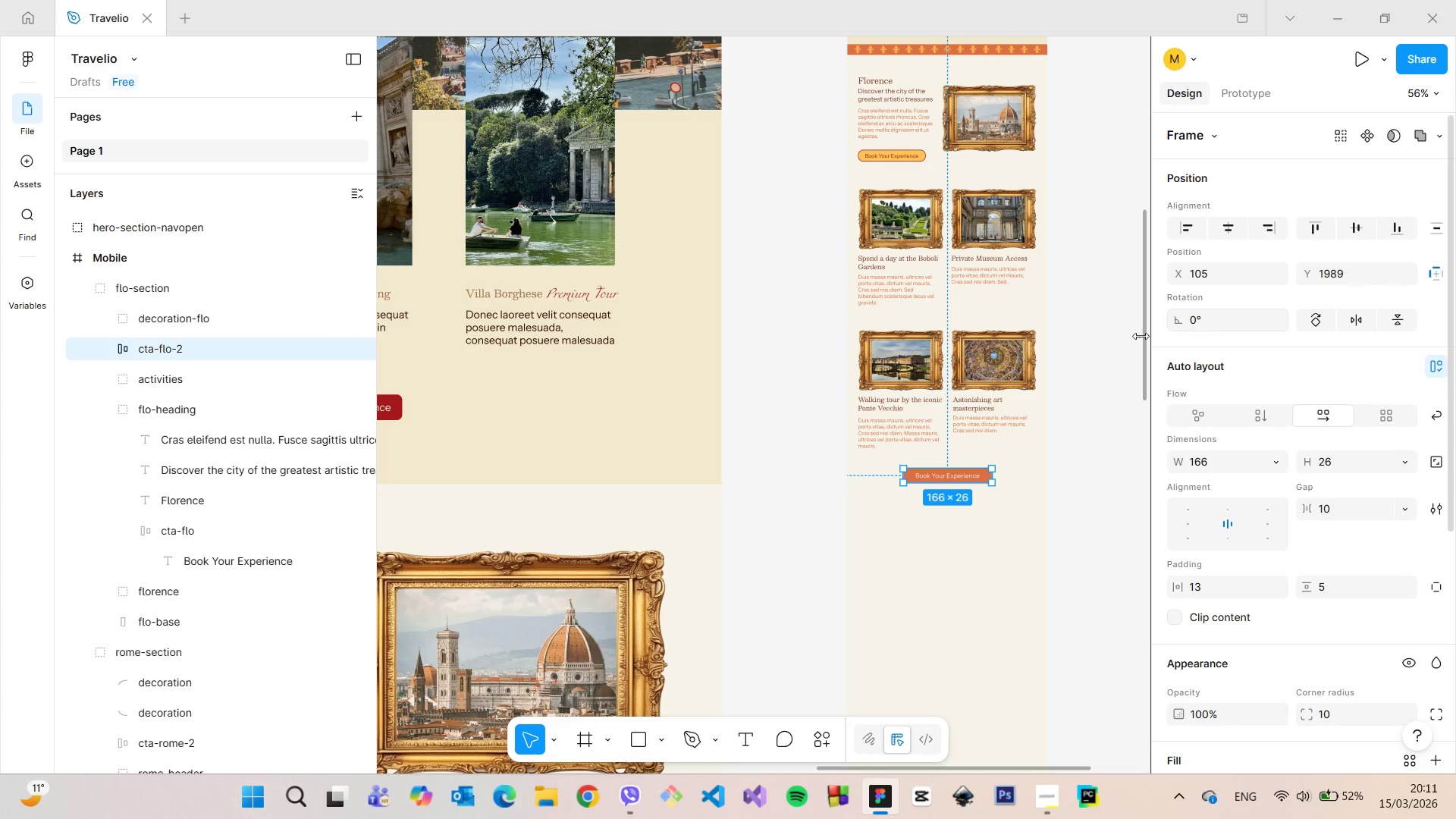 
hold_key(key=AltLeft, duration=1.39)
 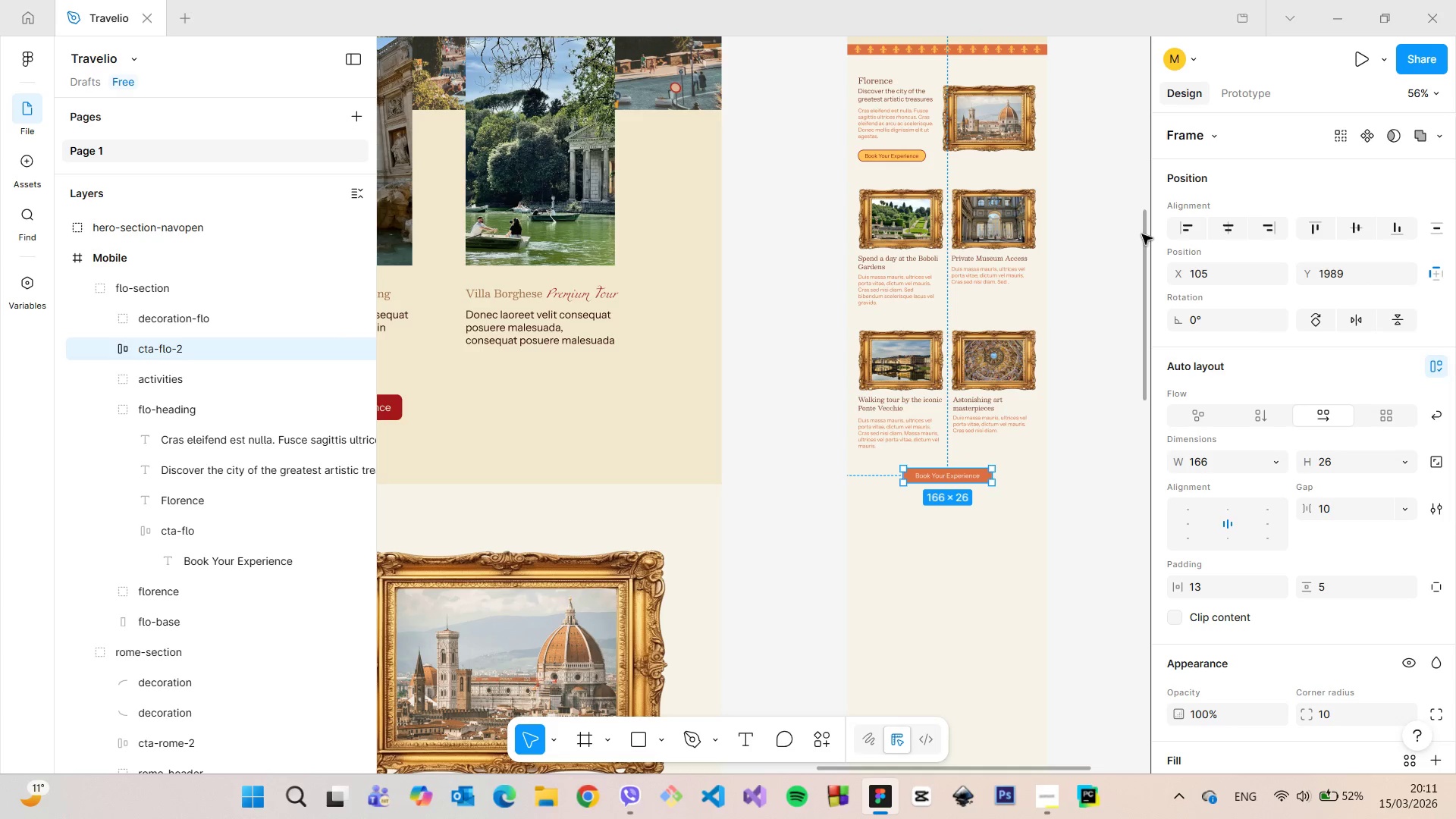 
left_click_drag(start_coordinate=[1141, 234], to_coordinate=[1144, 186])
 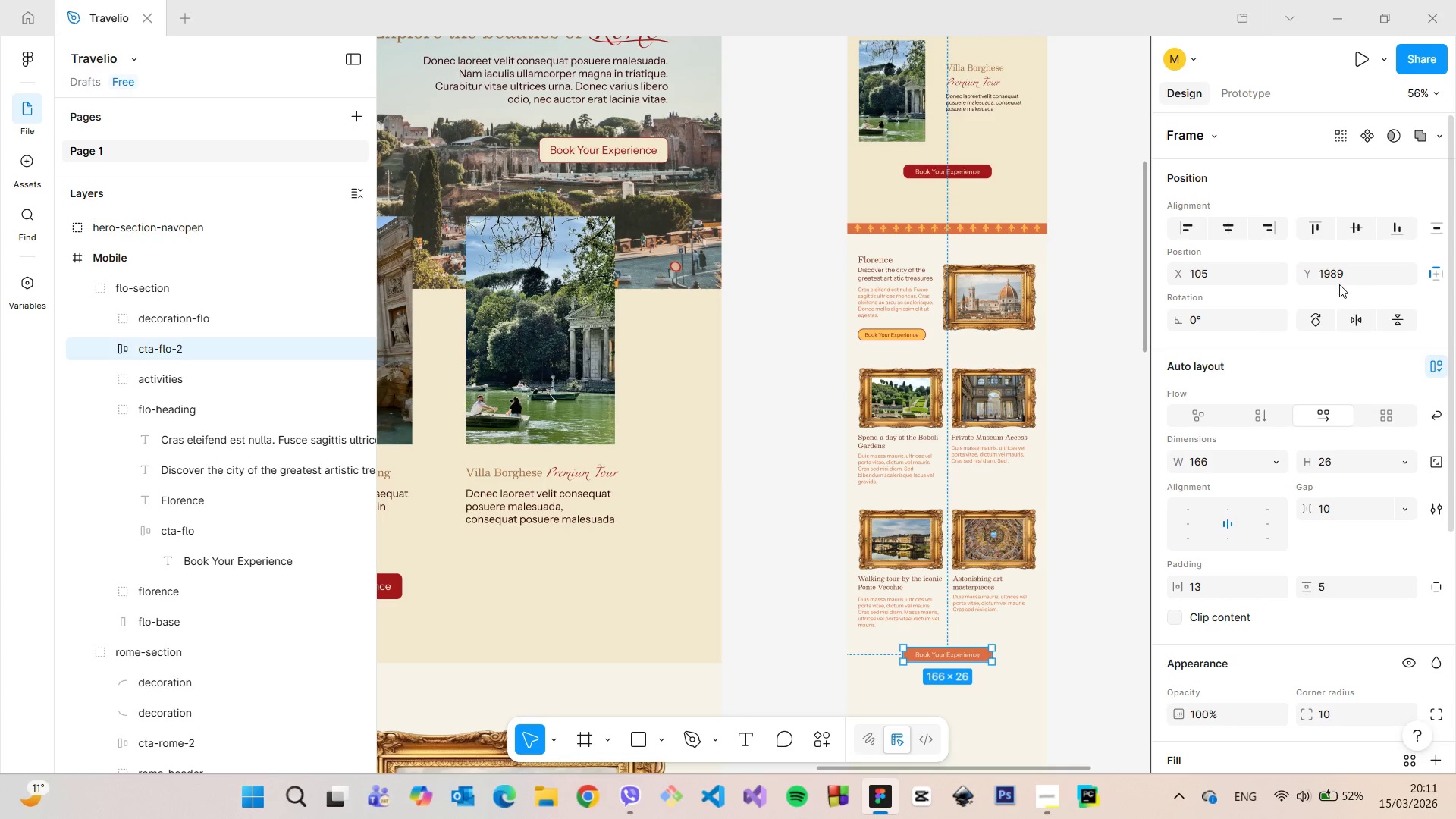 
left_click_drag(start_coordinate=[1336, 275], to_coordinate=[1332, 275])
 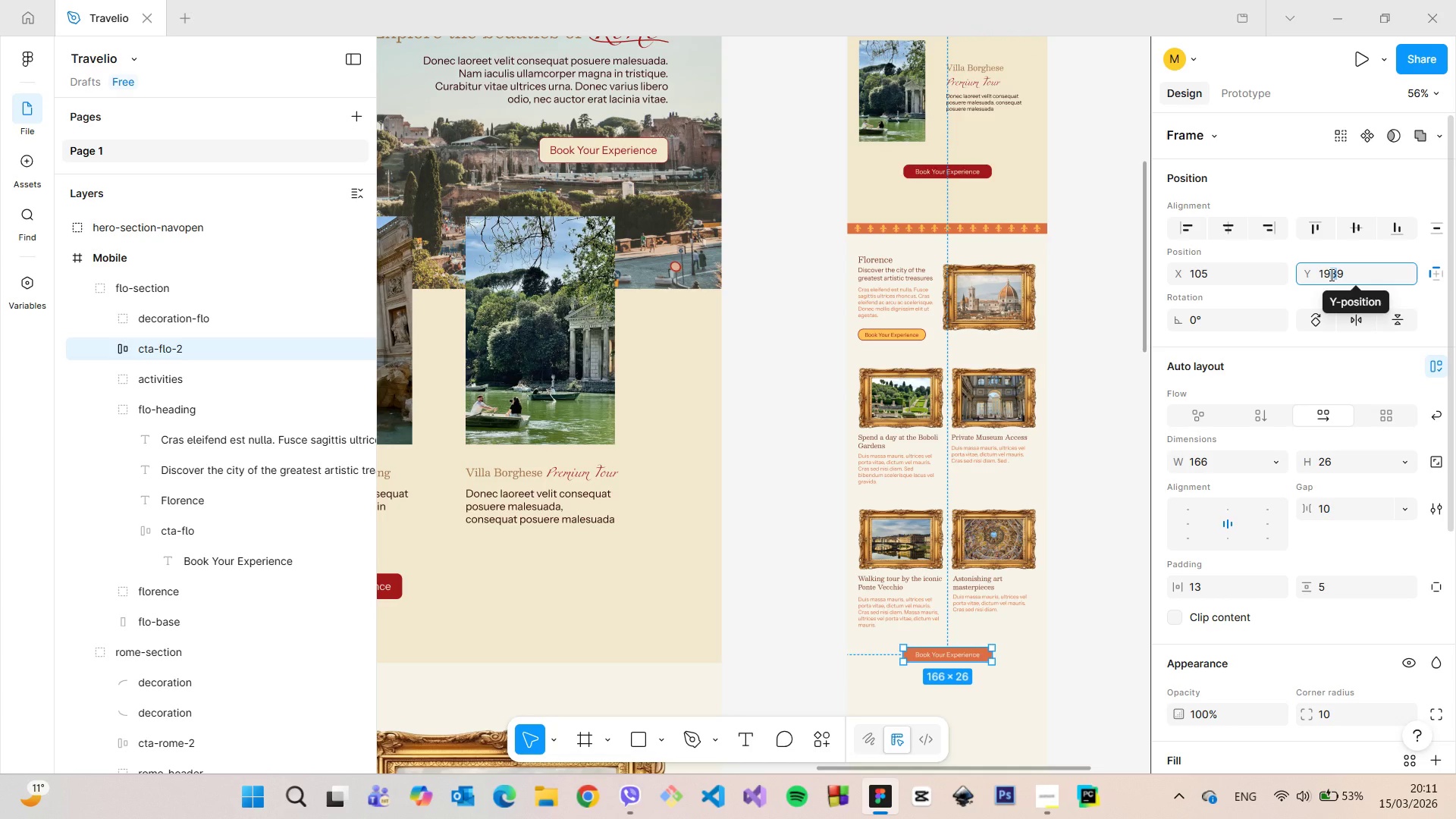 
key(9)
 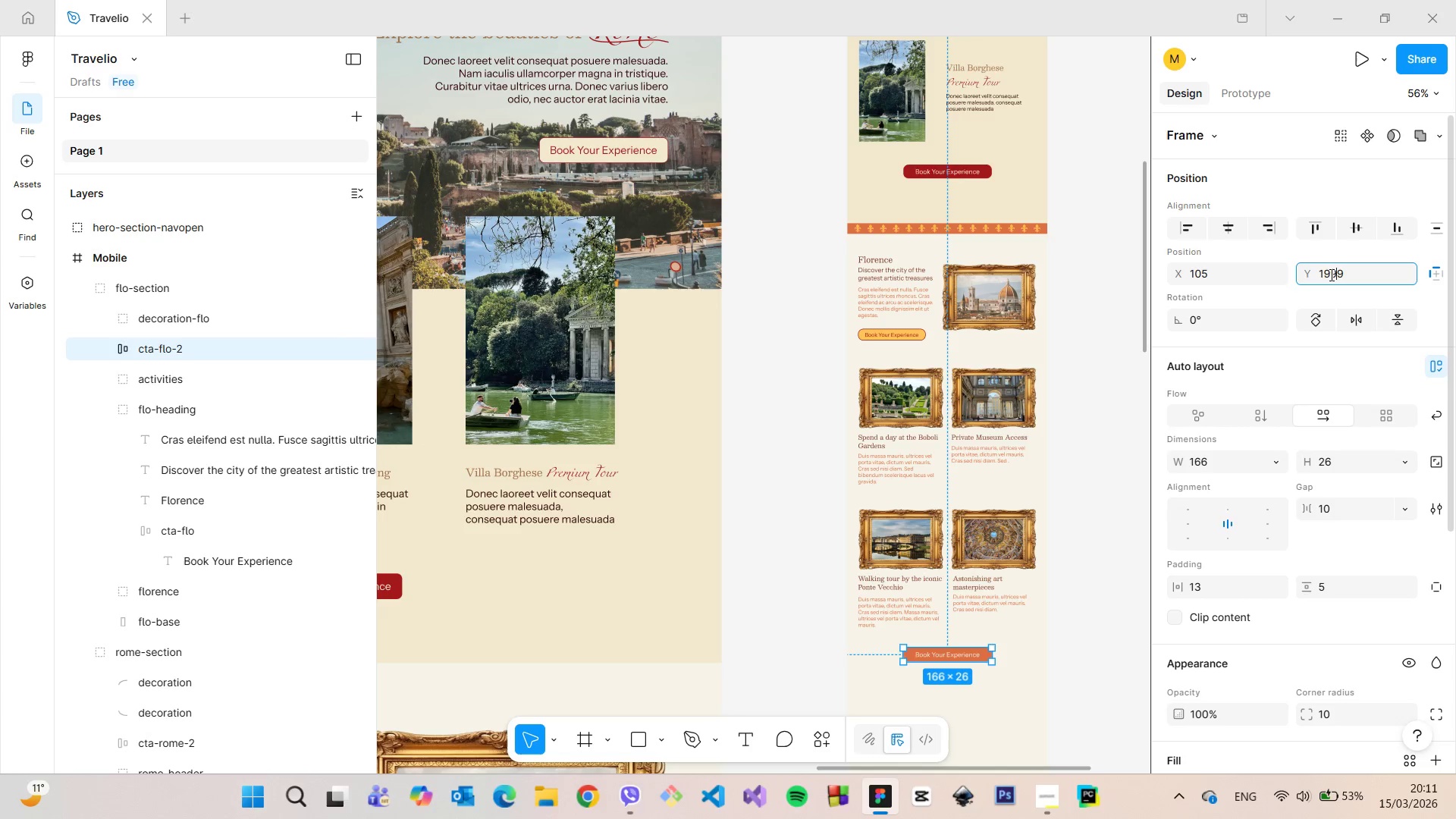 
key(Enter)
 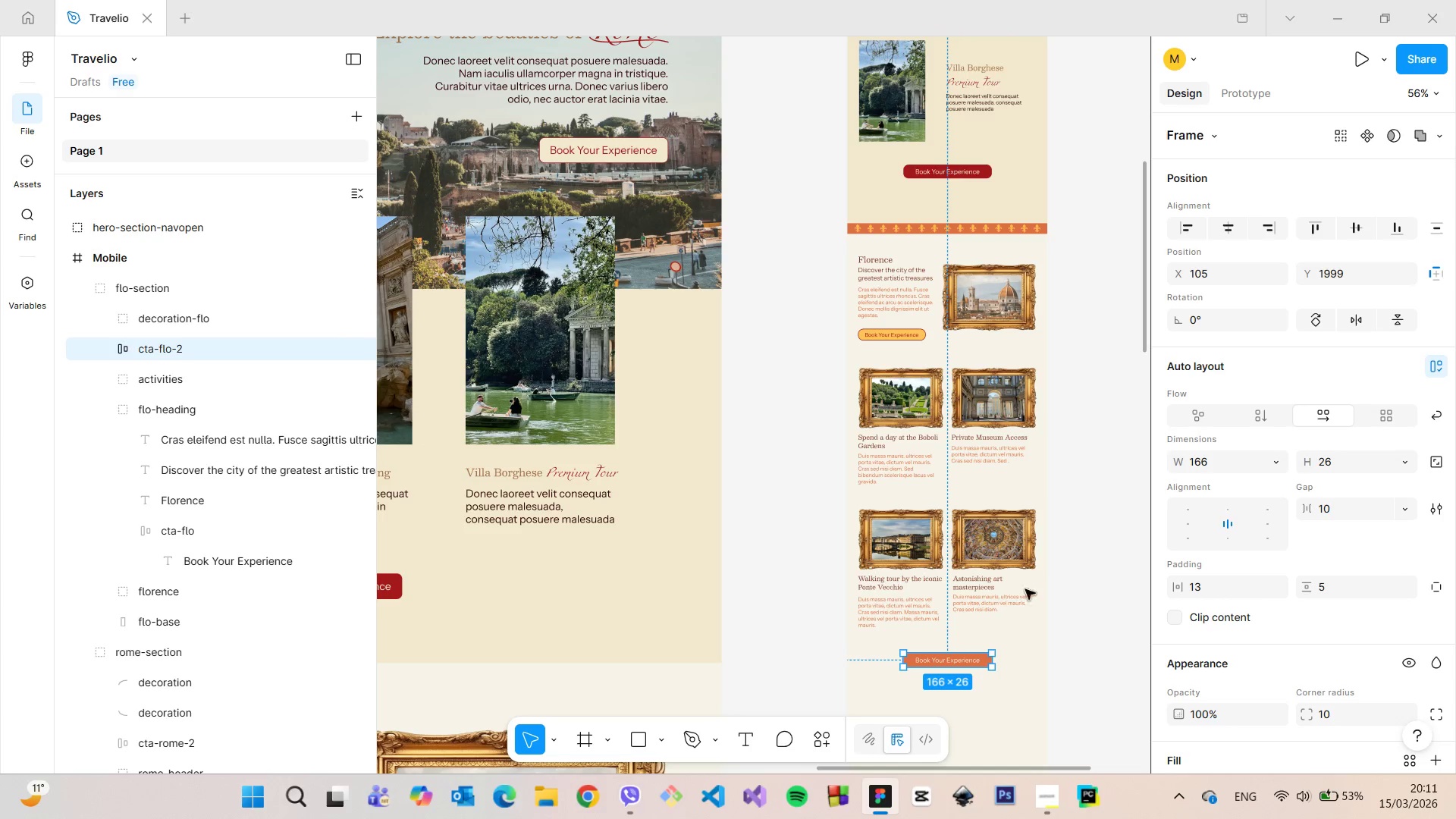 
hold_key(key=AltLeft, duration=1.2)
 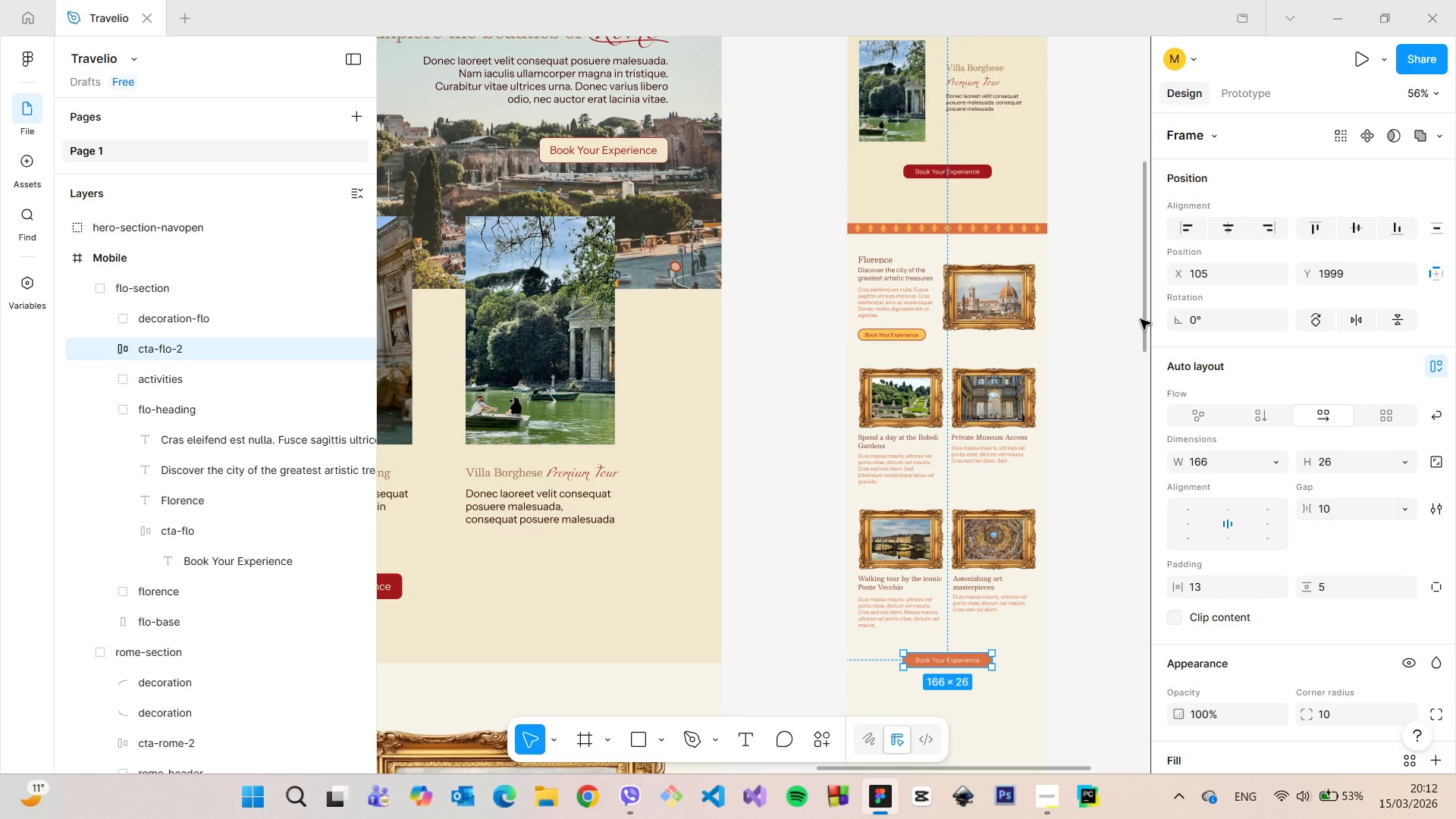 
left_click_drag(start_coordinate=[1143, 320], to_coordinate=[1138, 362])
 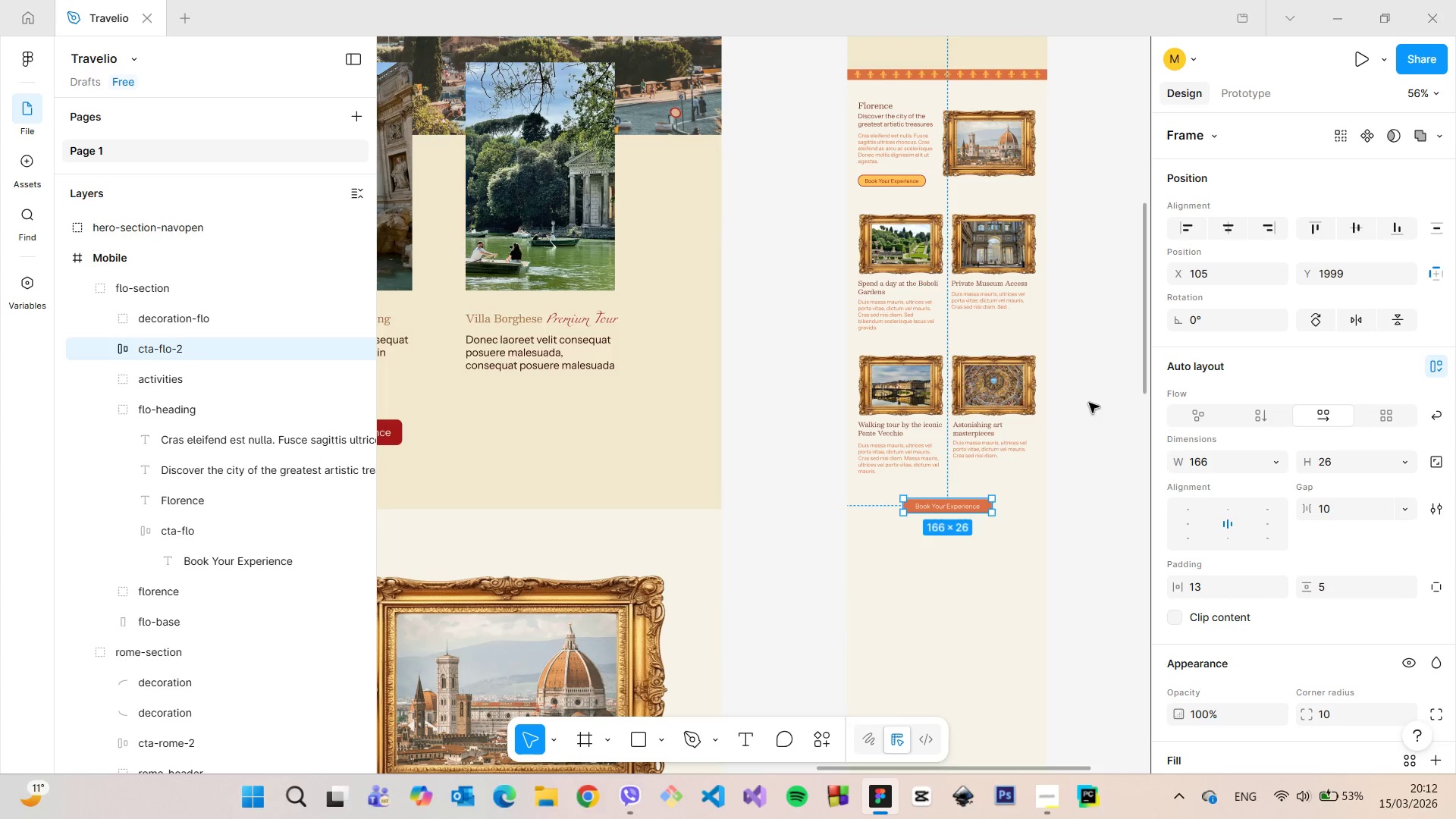 
left_click([1088, 403])
 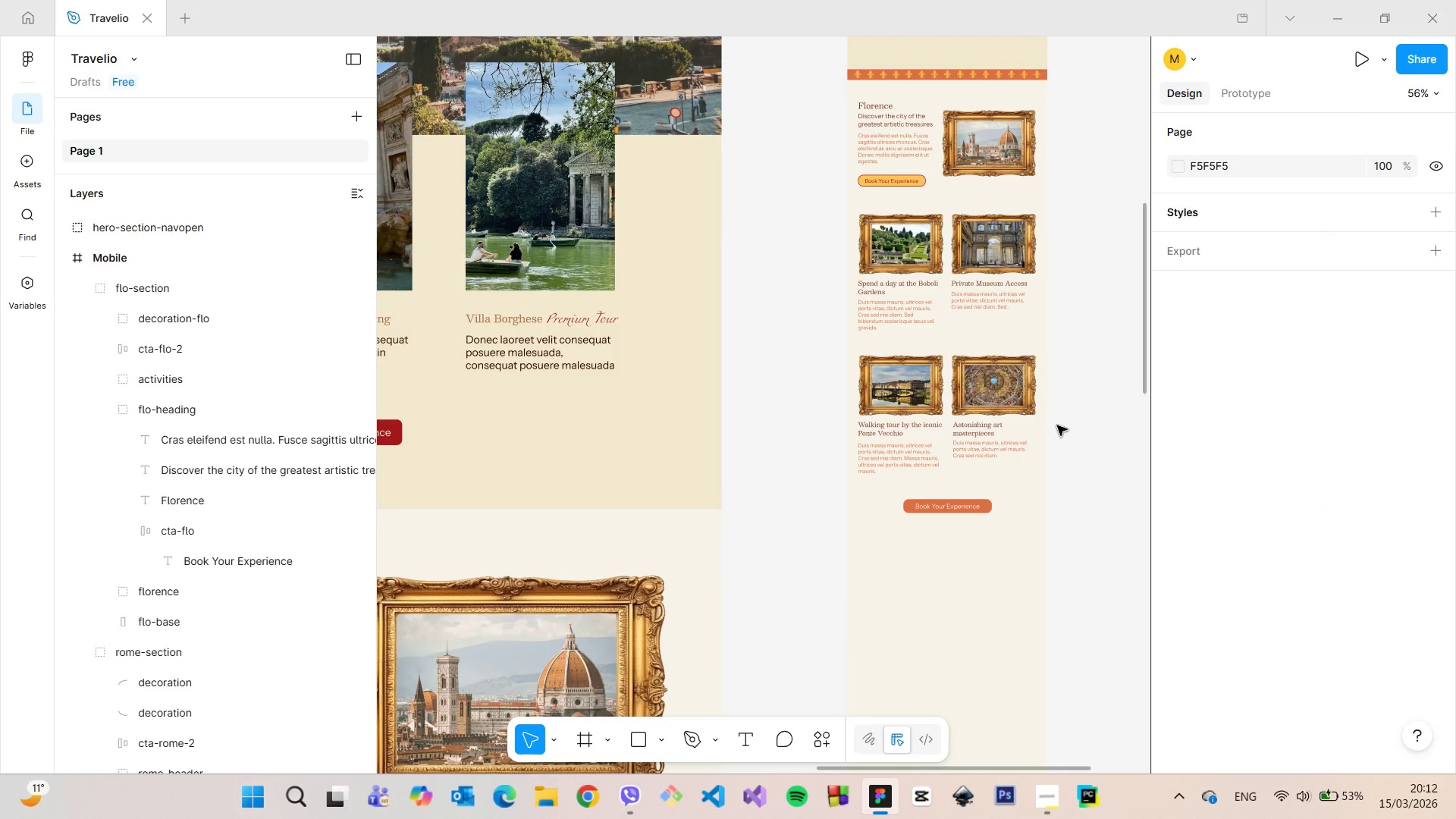 
scroll: coordinate [1057, 432], scroll_direction: up, amount: 6.0
 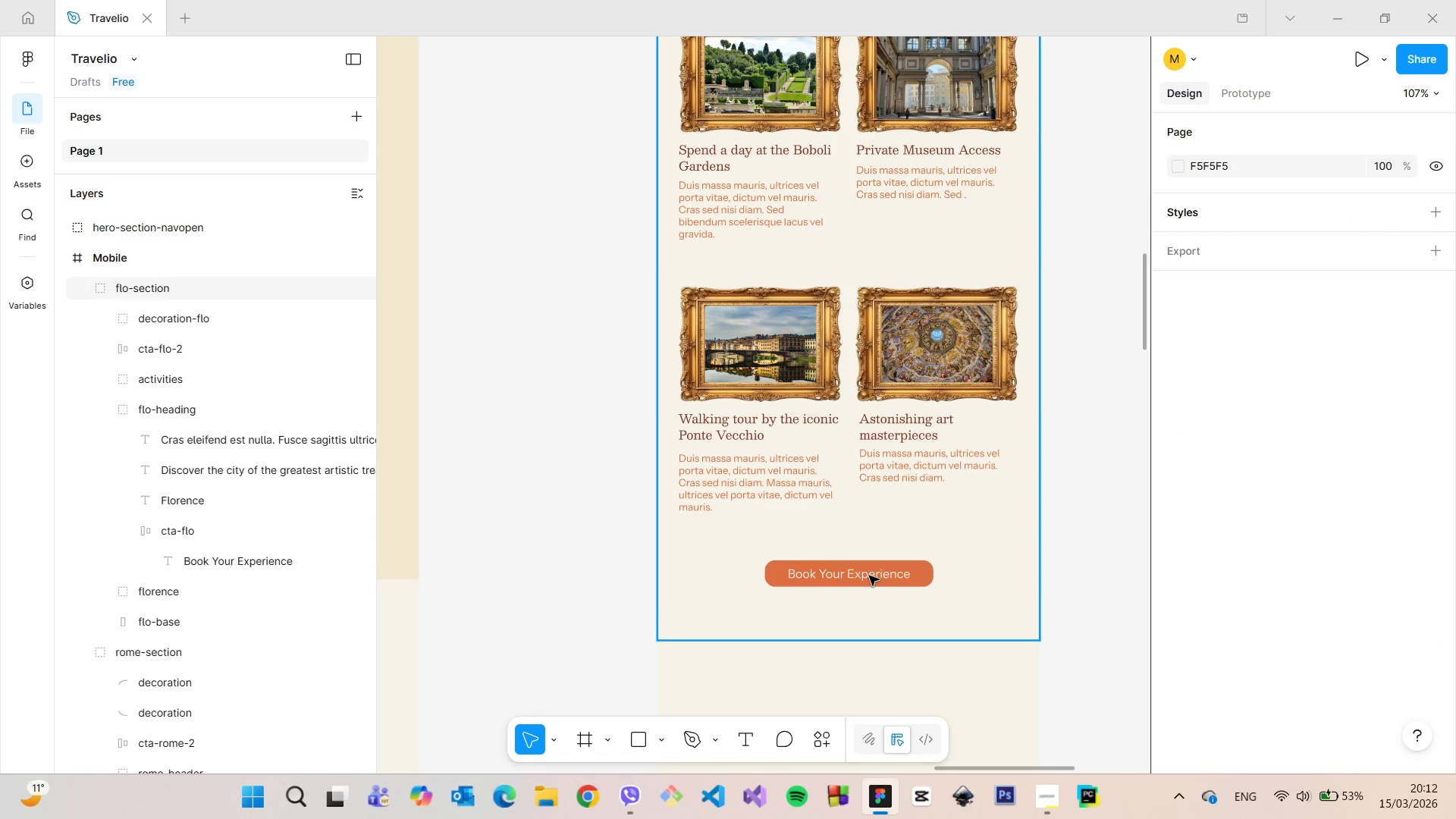 
double_click([870, 575])
 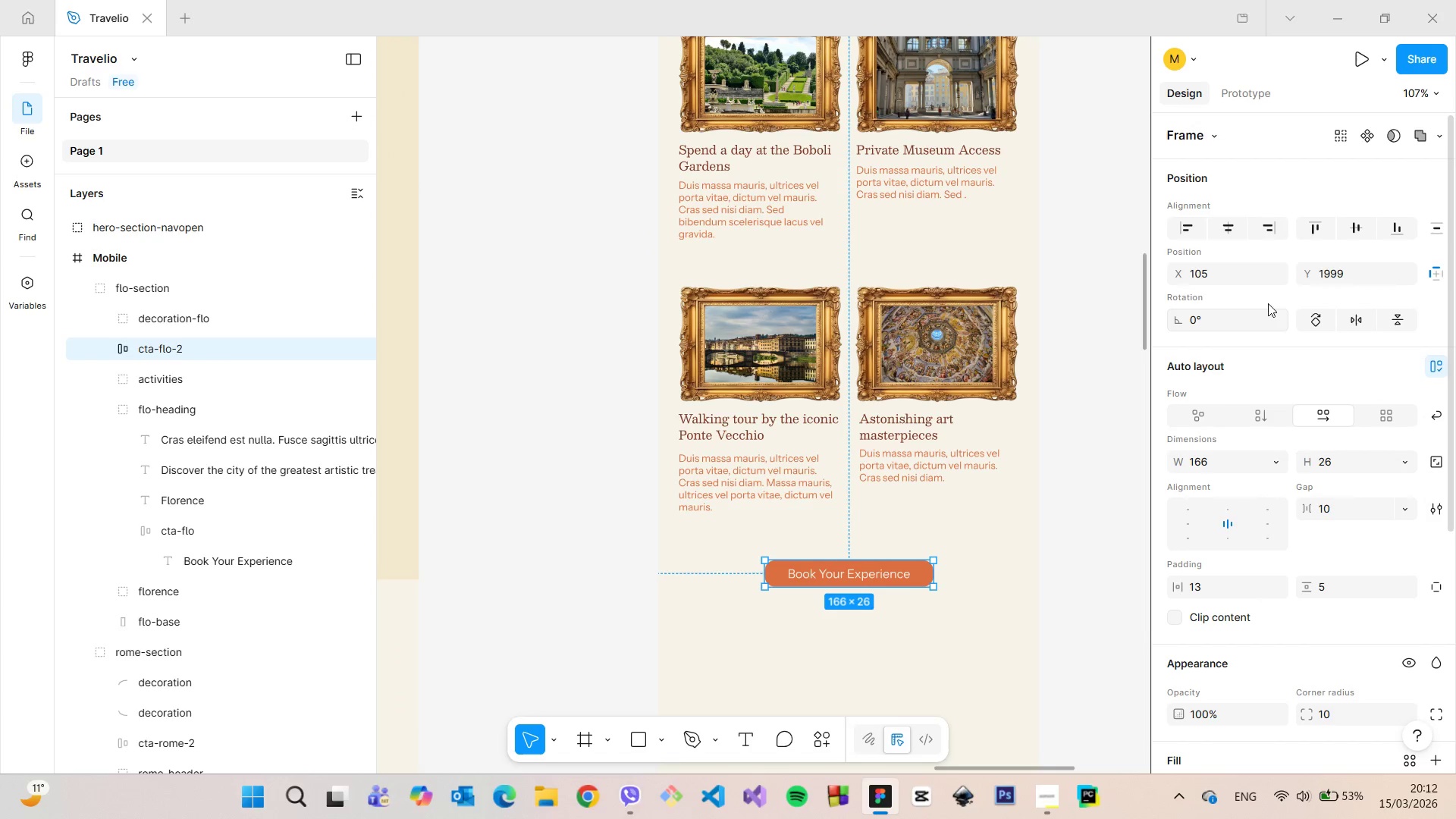 
left_click([1346, 270])
 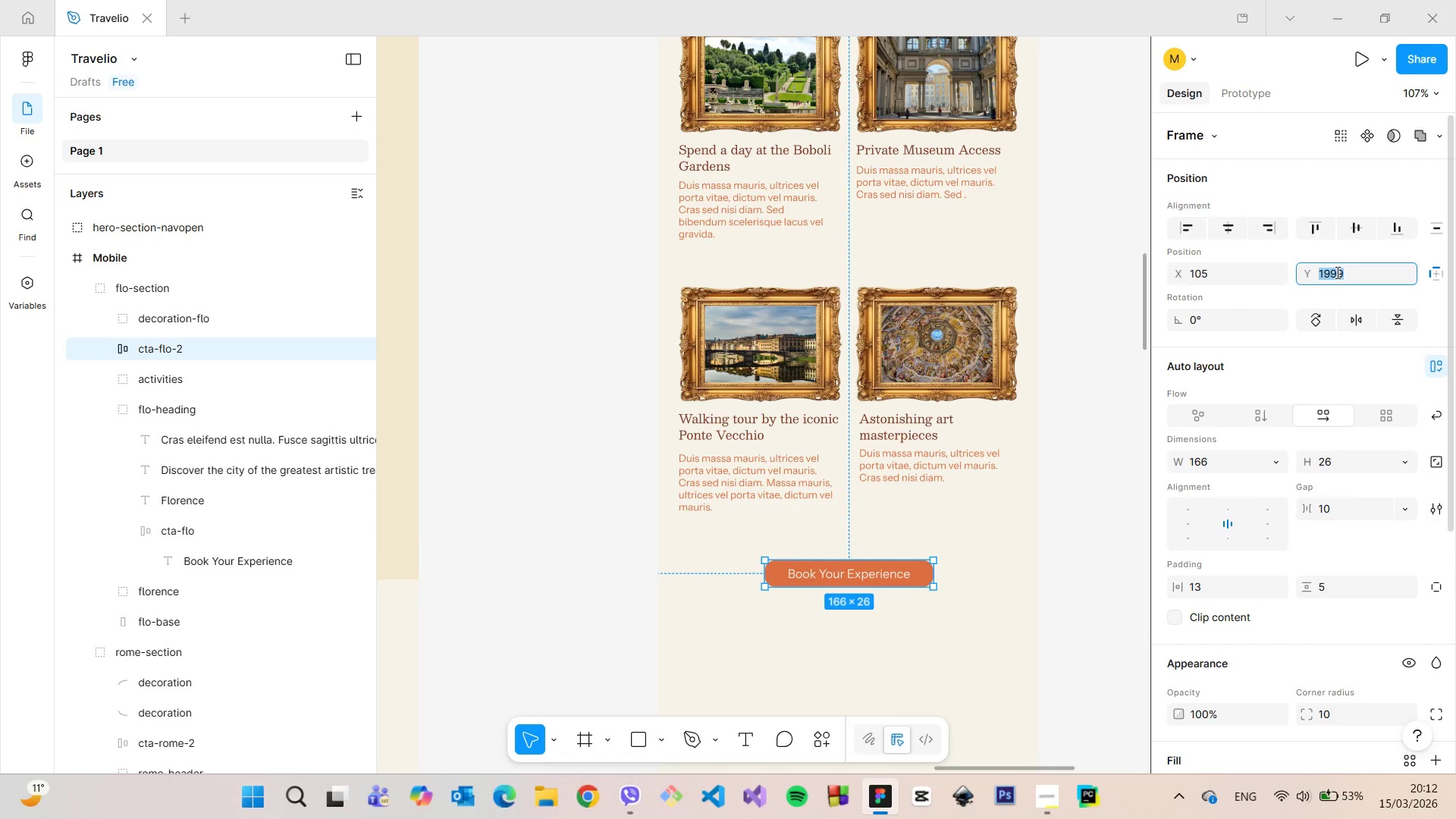 
left_click_drag(start_coordinate=[1336, 272], to_coordinate=[1332, 272])
 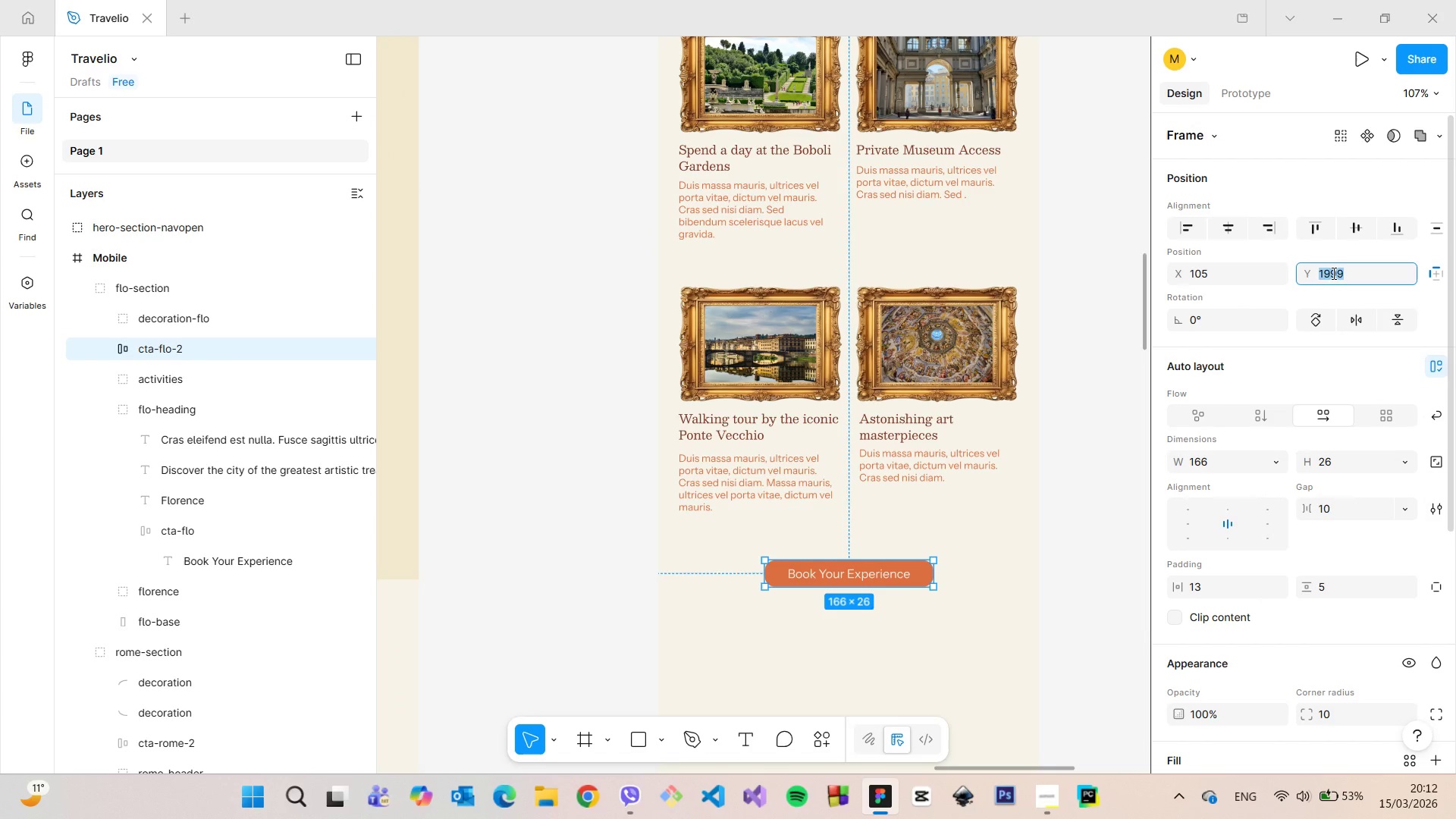 
left_click([1332, 273])
 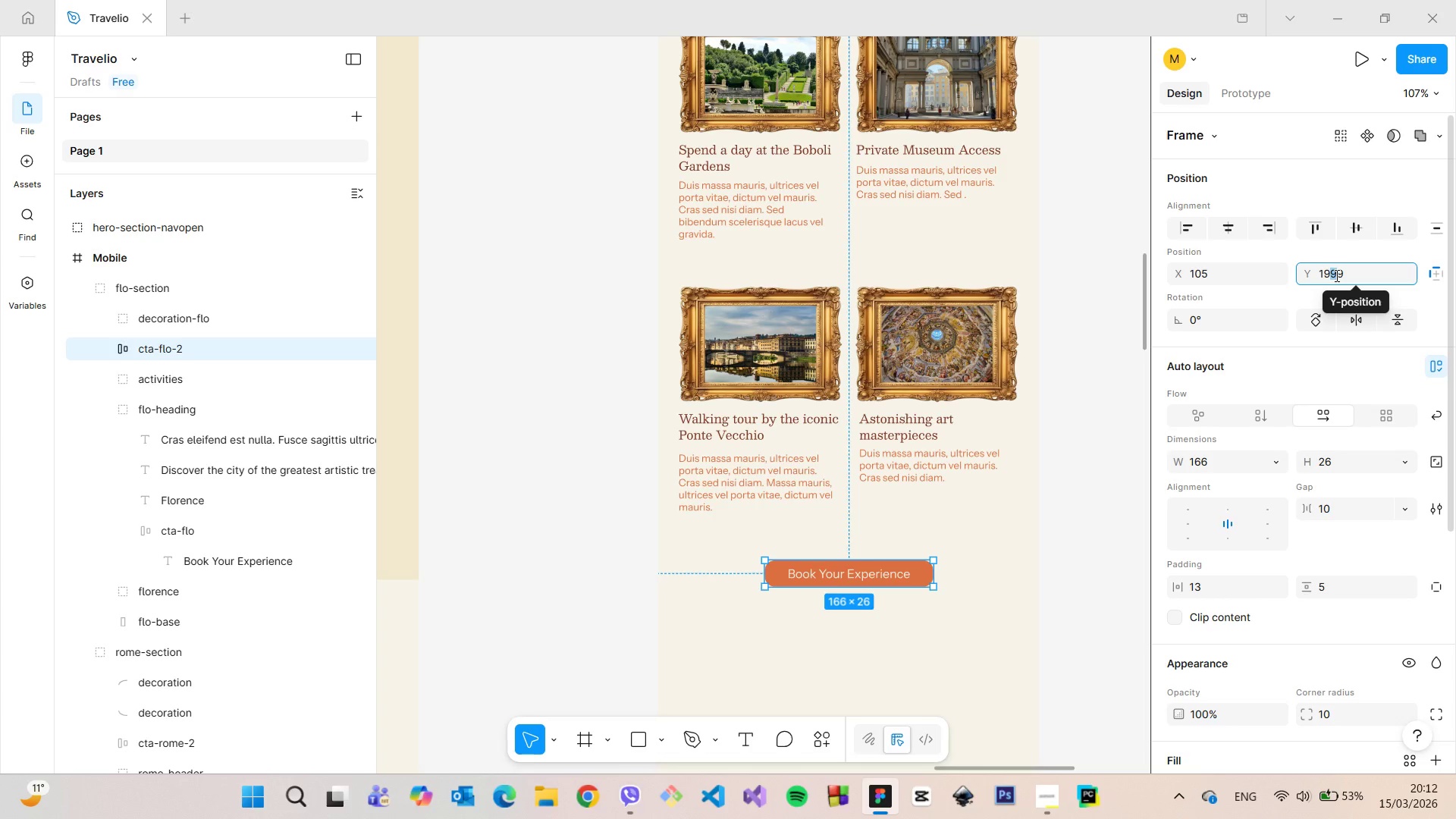 
key(8)
 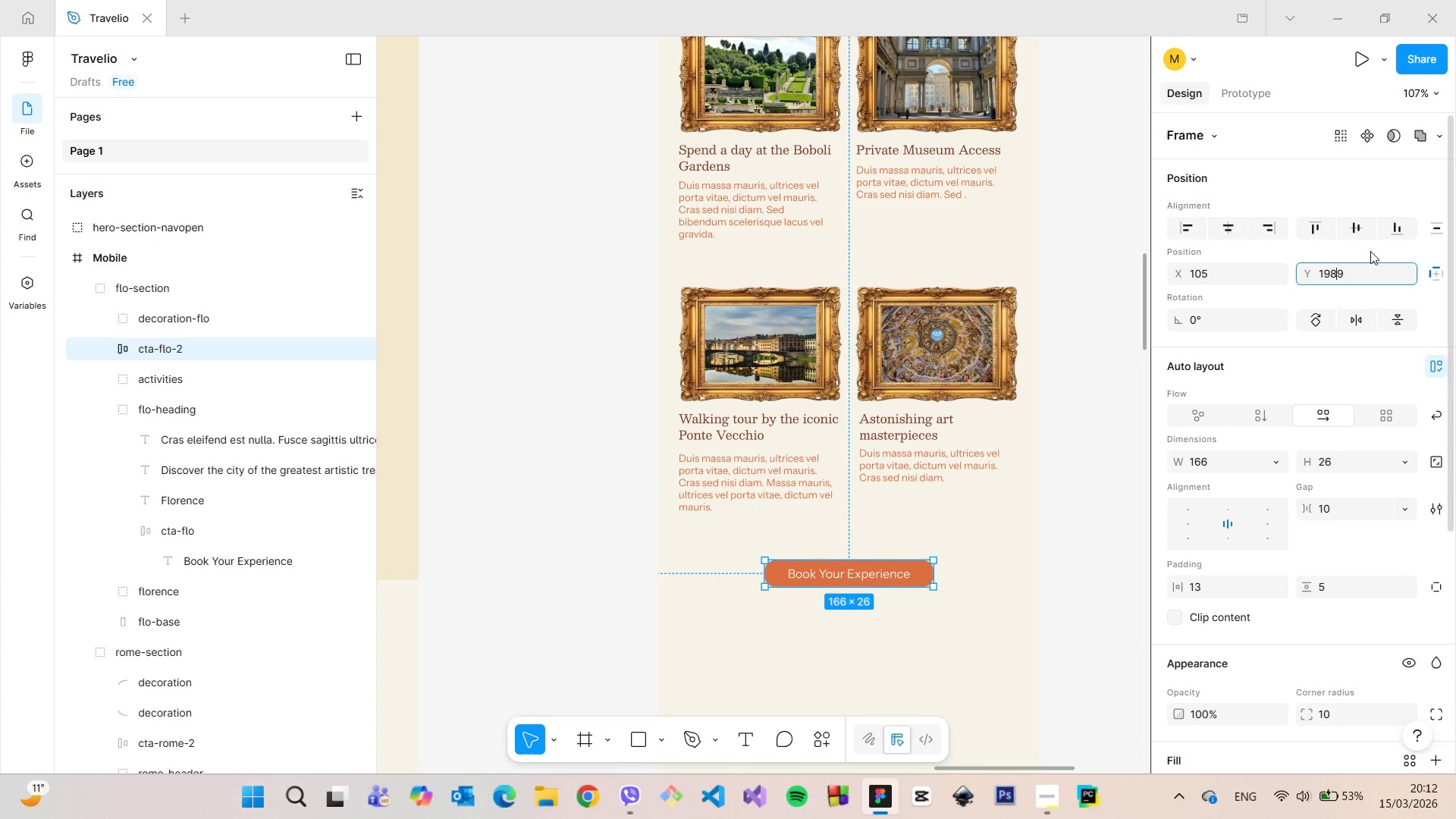 
left_click([1370, 250])
 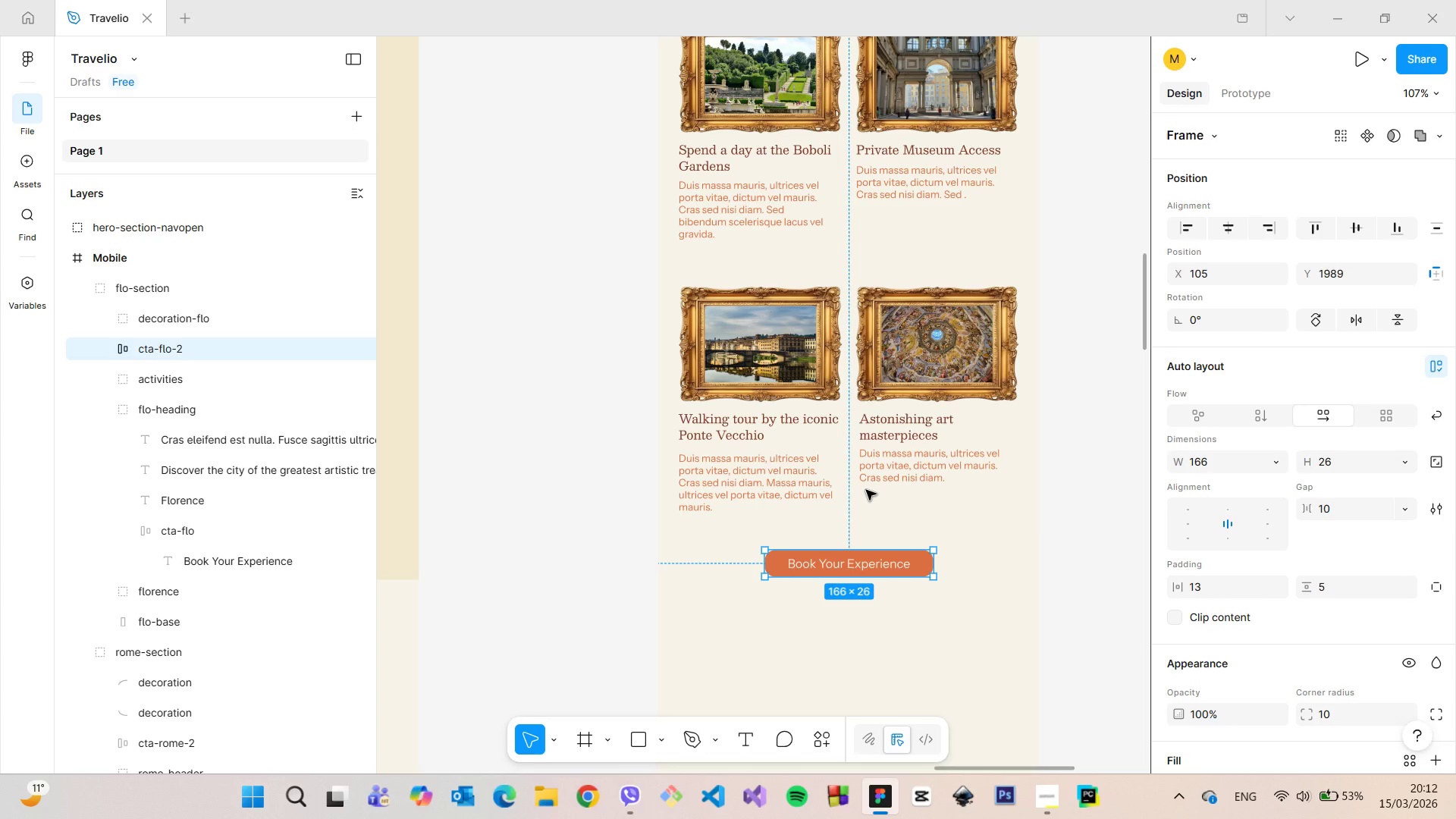 
hold_key(key=AltLeft, duration=1.16)
 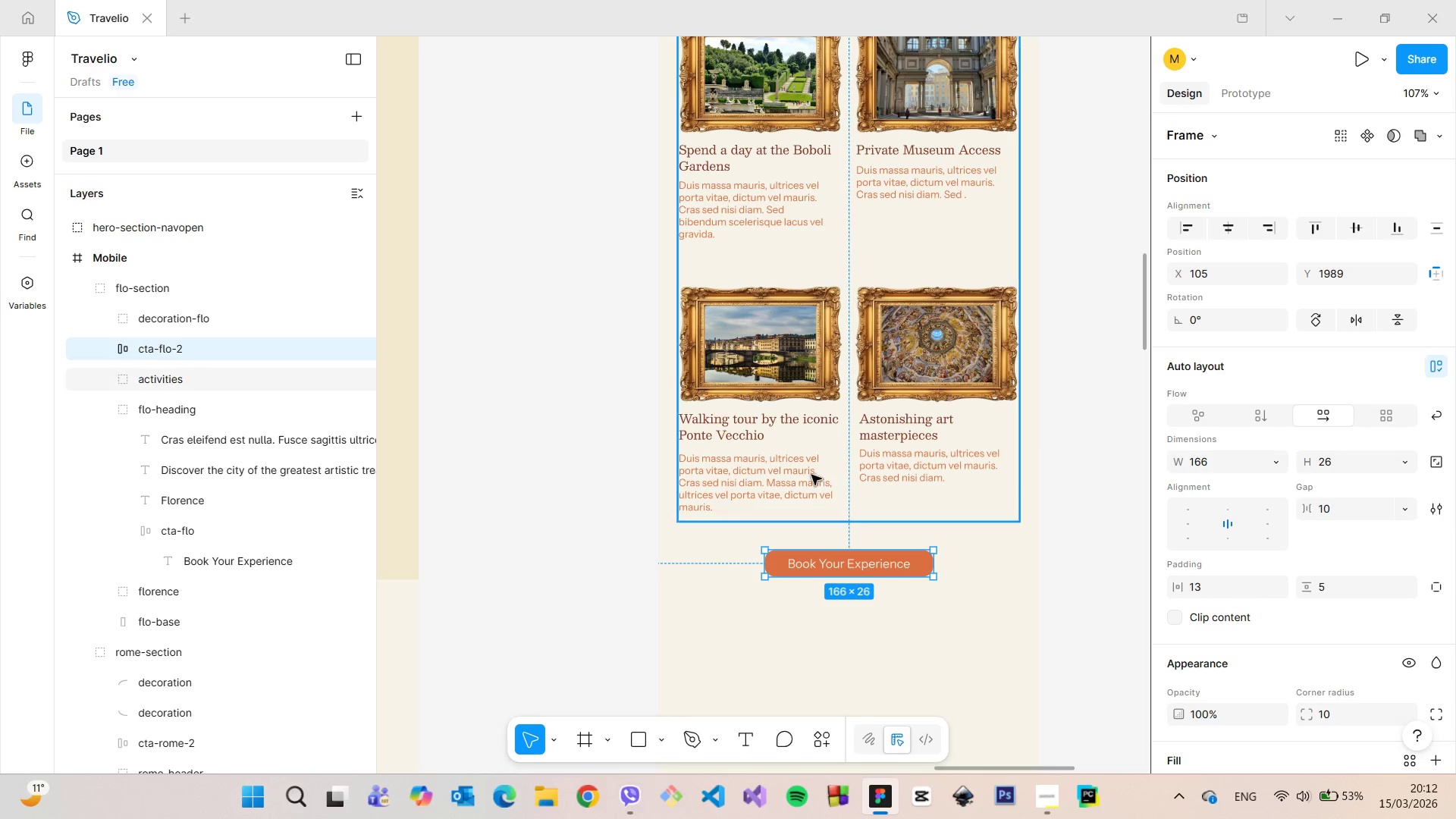 
double_click([811, 475])
 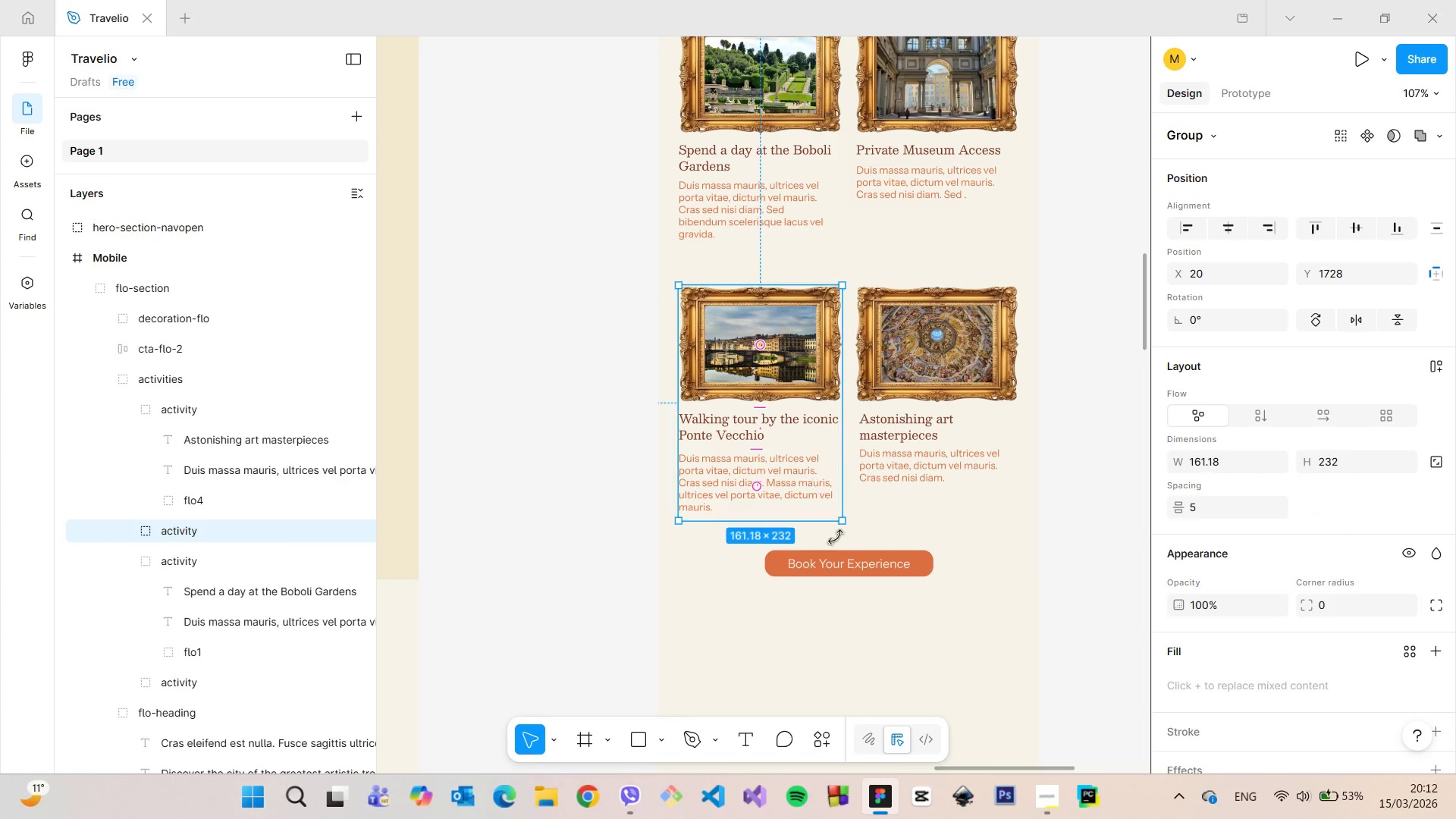 
hold_key(key=AltLeft, duration=0.59)
 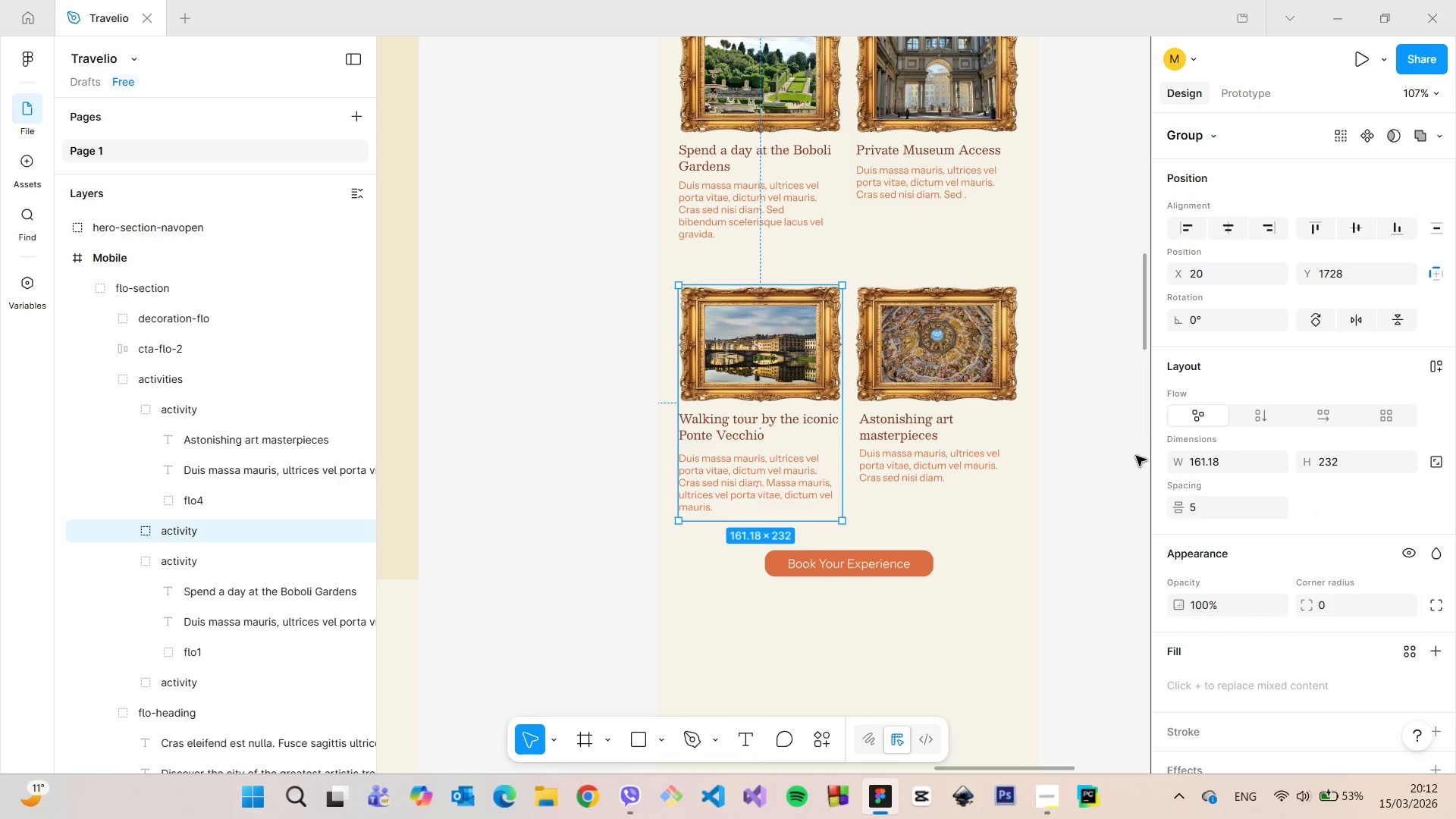 
left_click([1132, 456])
 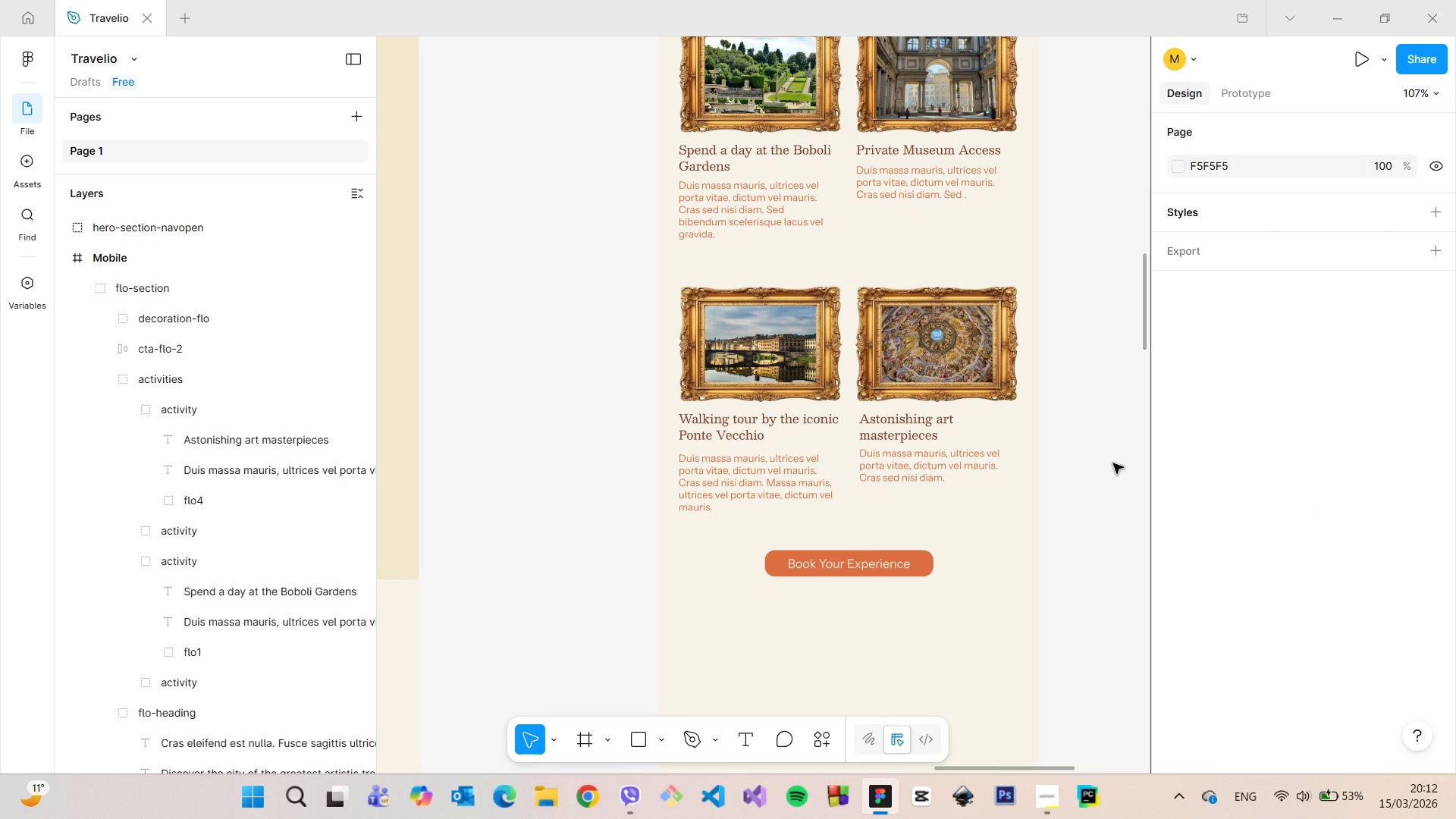 
scroll: coordinate [1110, 461], scroll_direction: down, amount: 3.0
 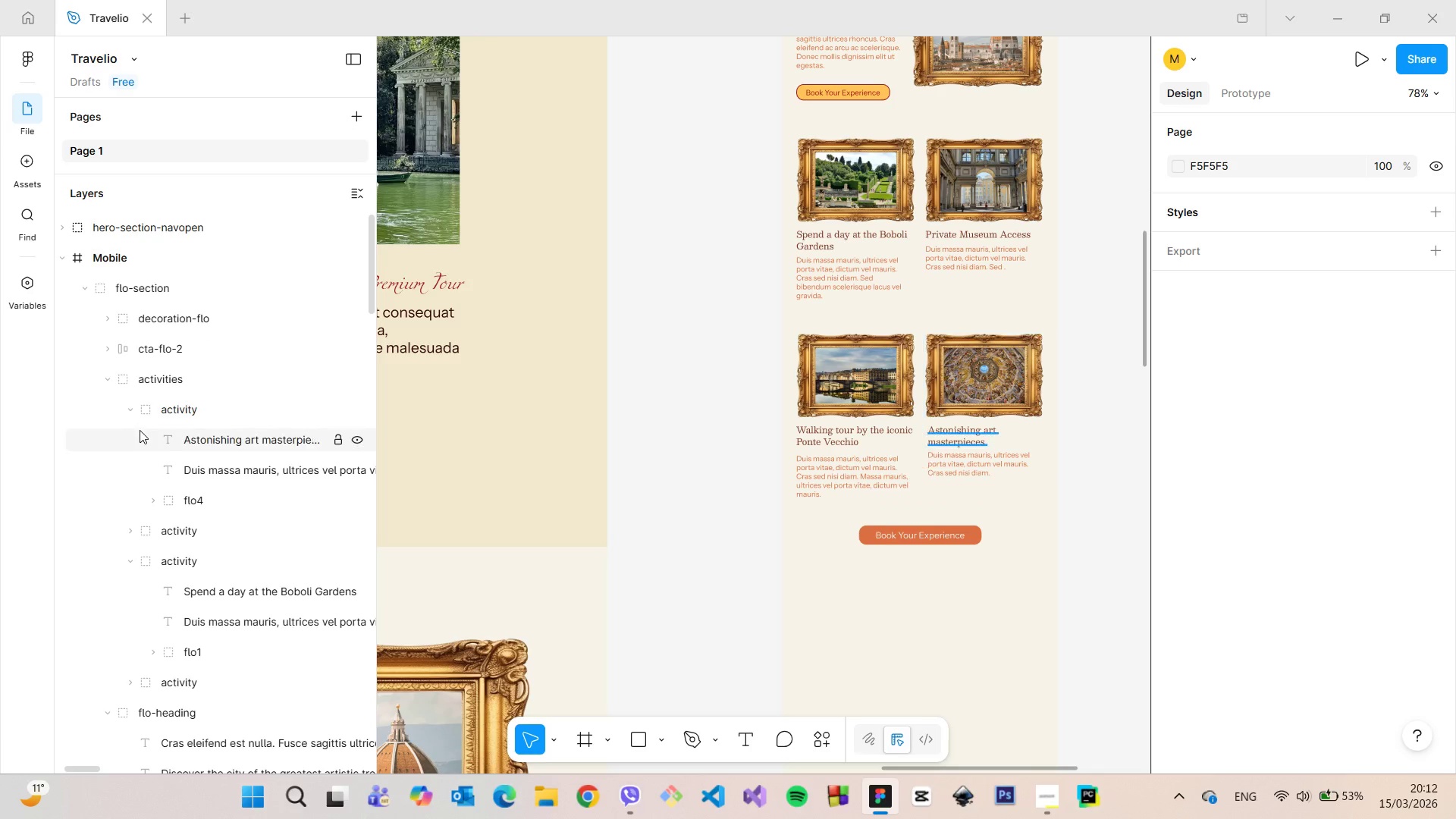 
left_click([109, 378])
 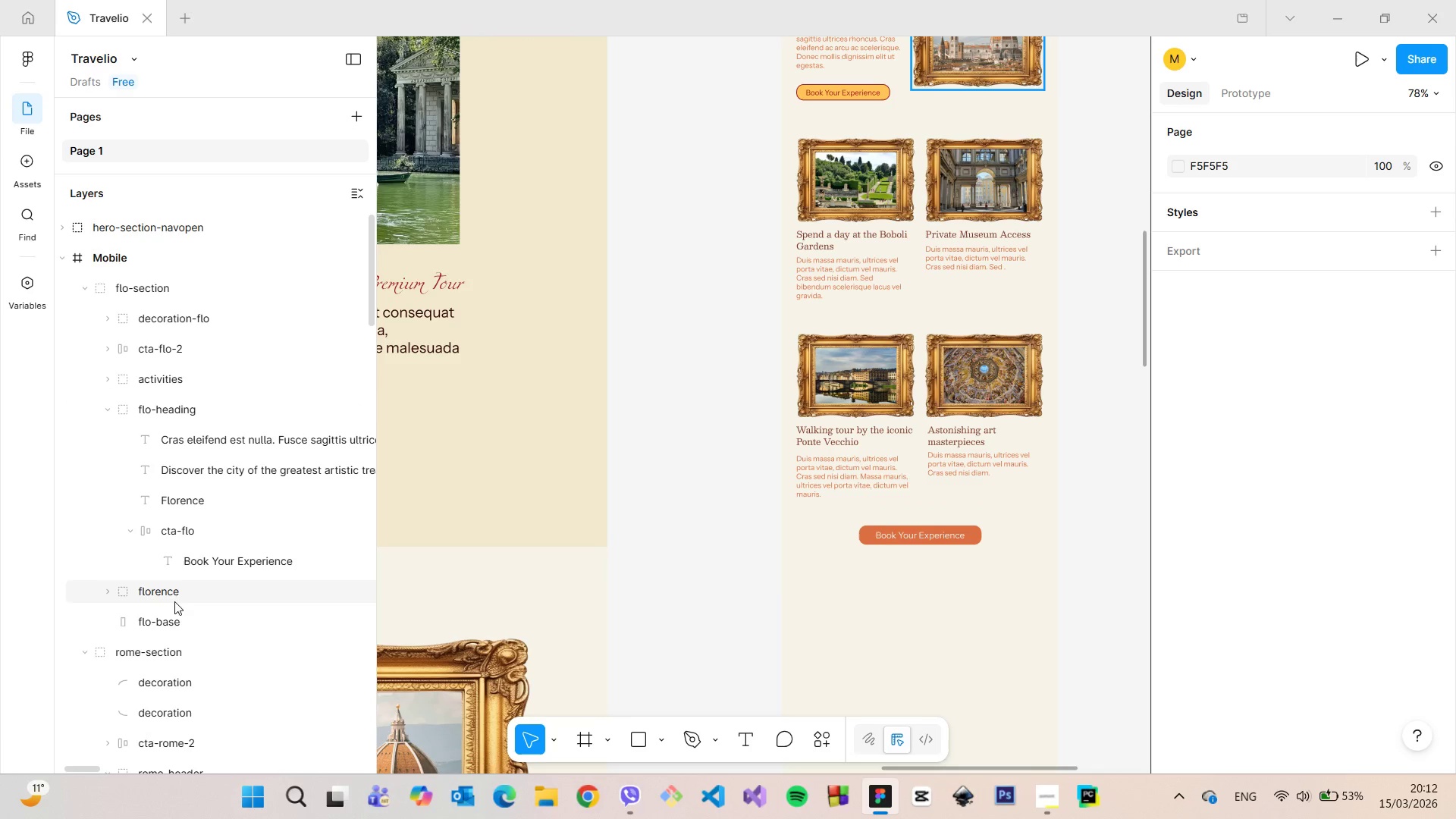 
left_click([174, 617])
 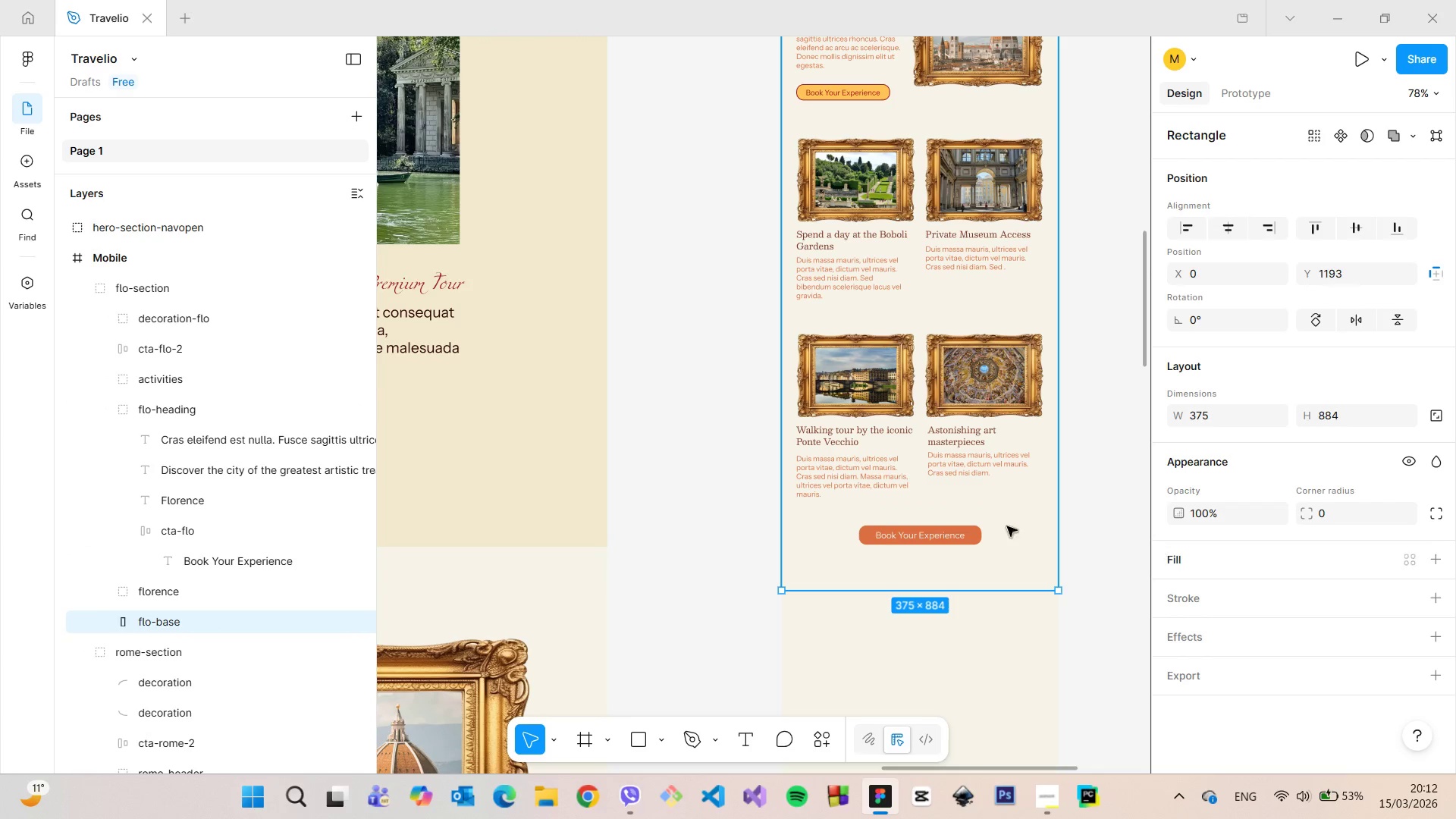 
hold_key(key=AltLeft, duration=0.62)
 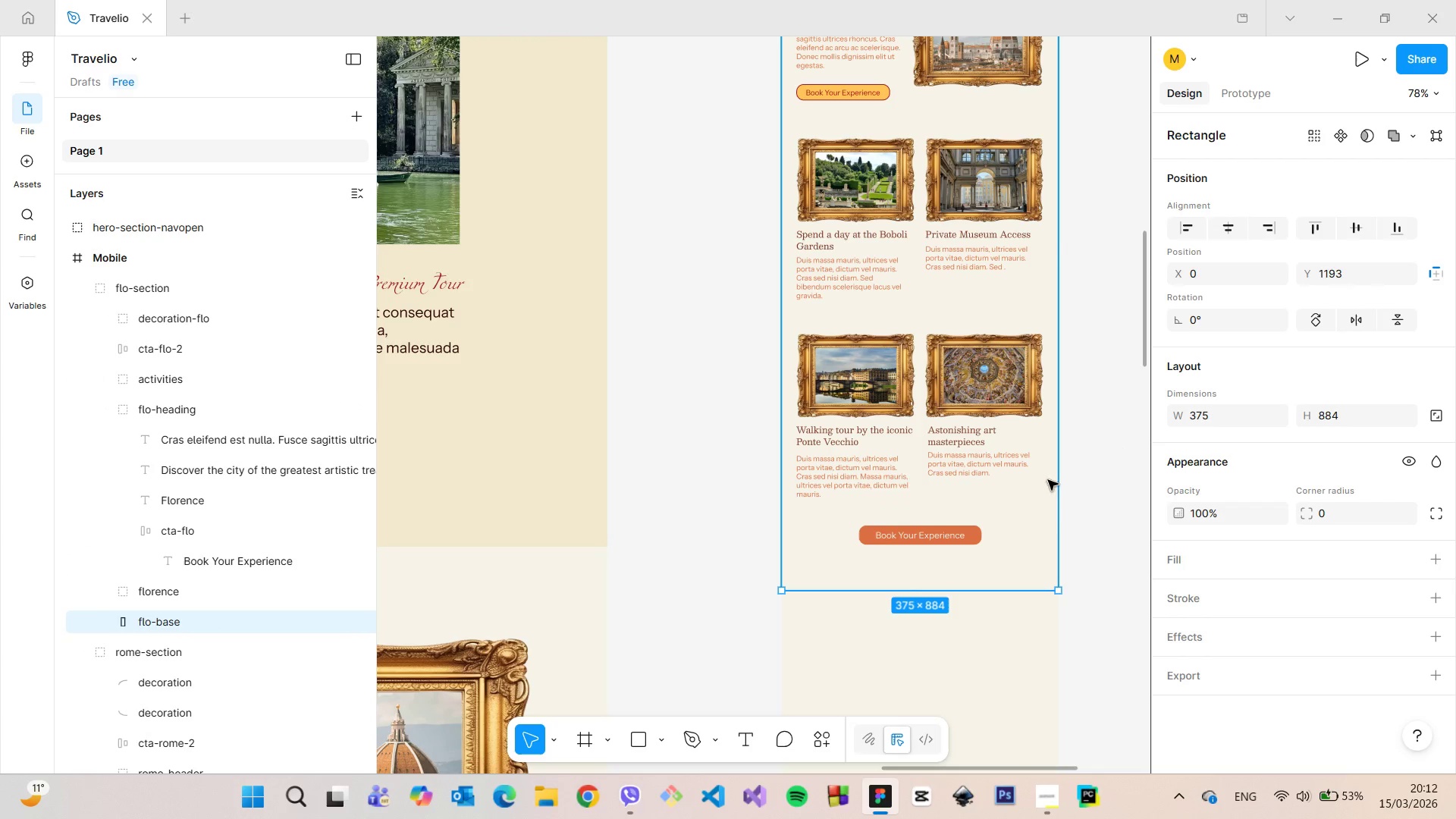 
hold_key(key=AltLeft, duration=0.66)
 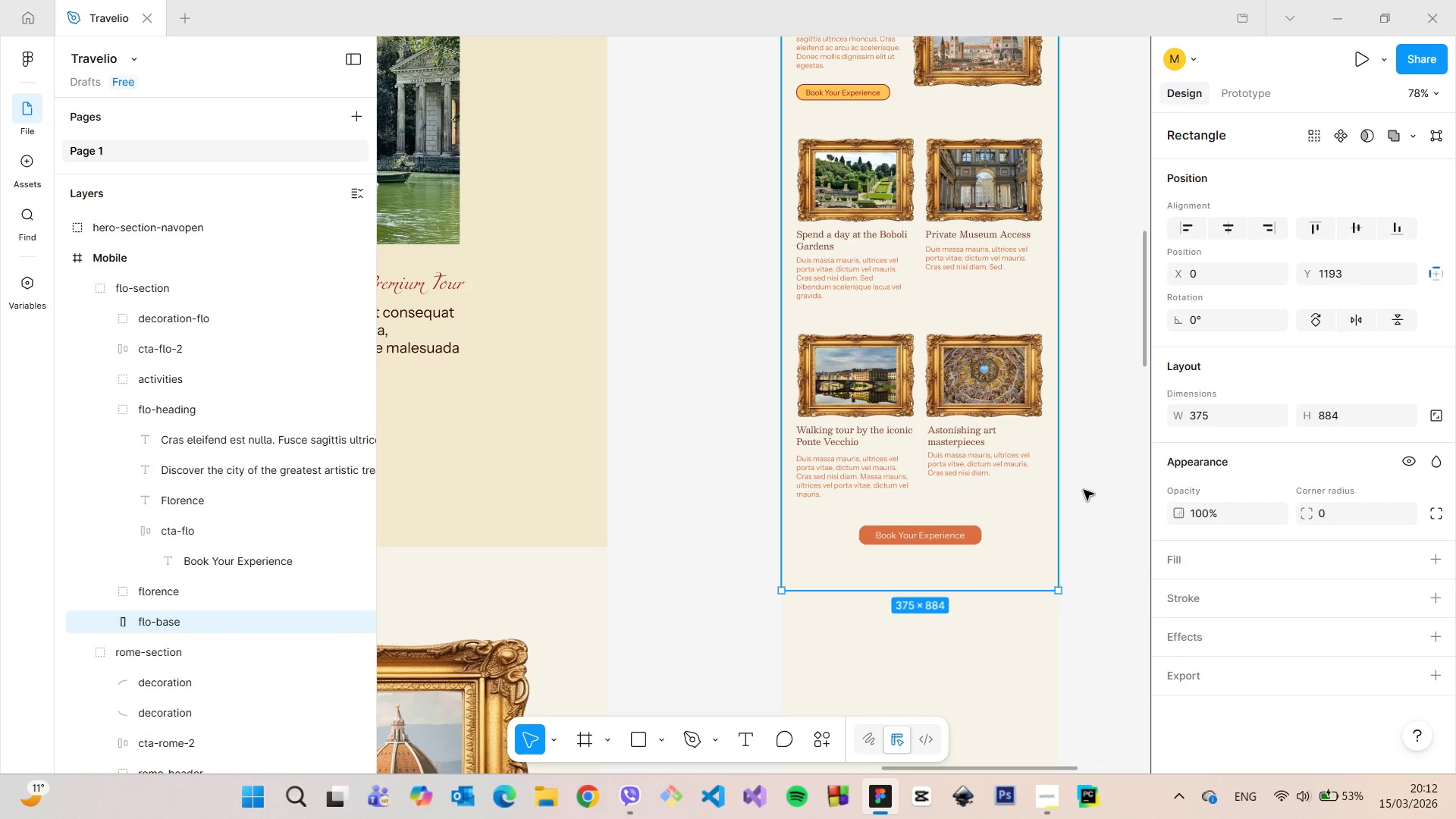 
left_click([1087, 490])
 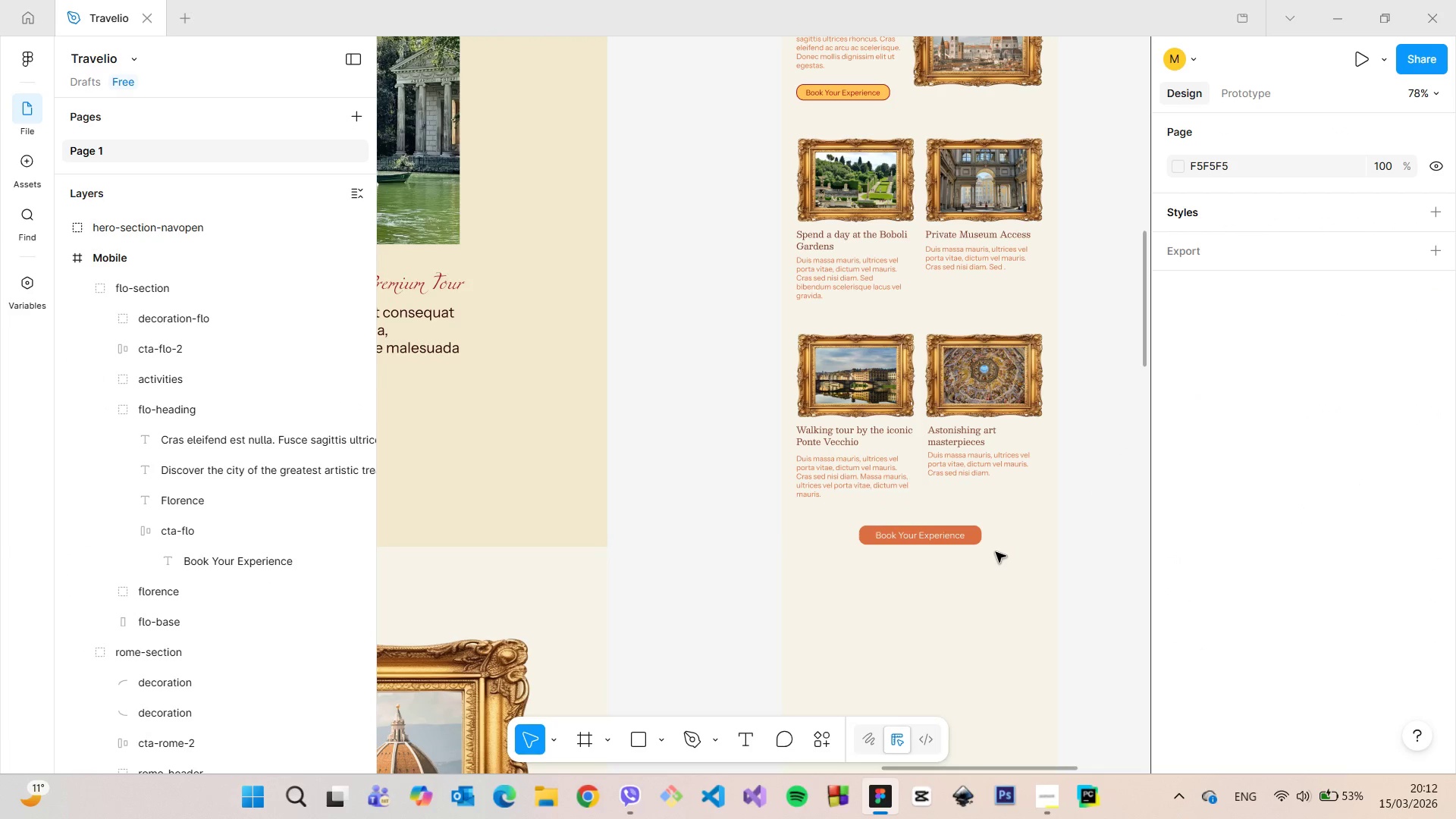 
scroll: coordinate [996, 552], scroll_direction: down, amount: 5.0
 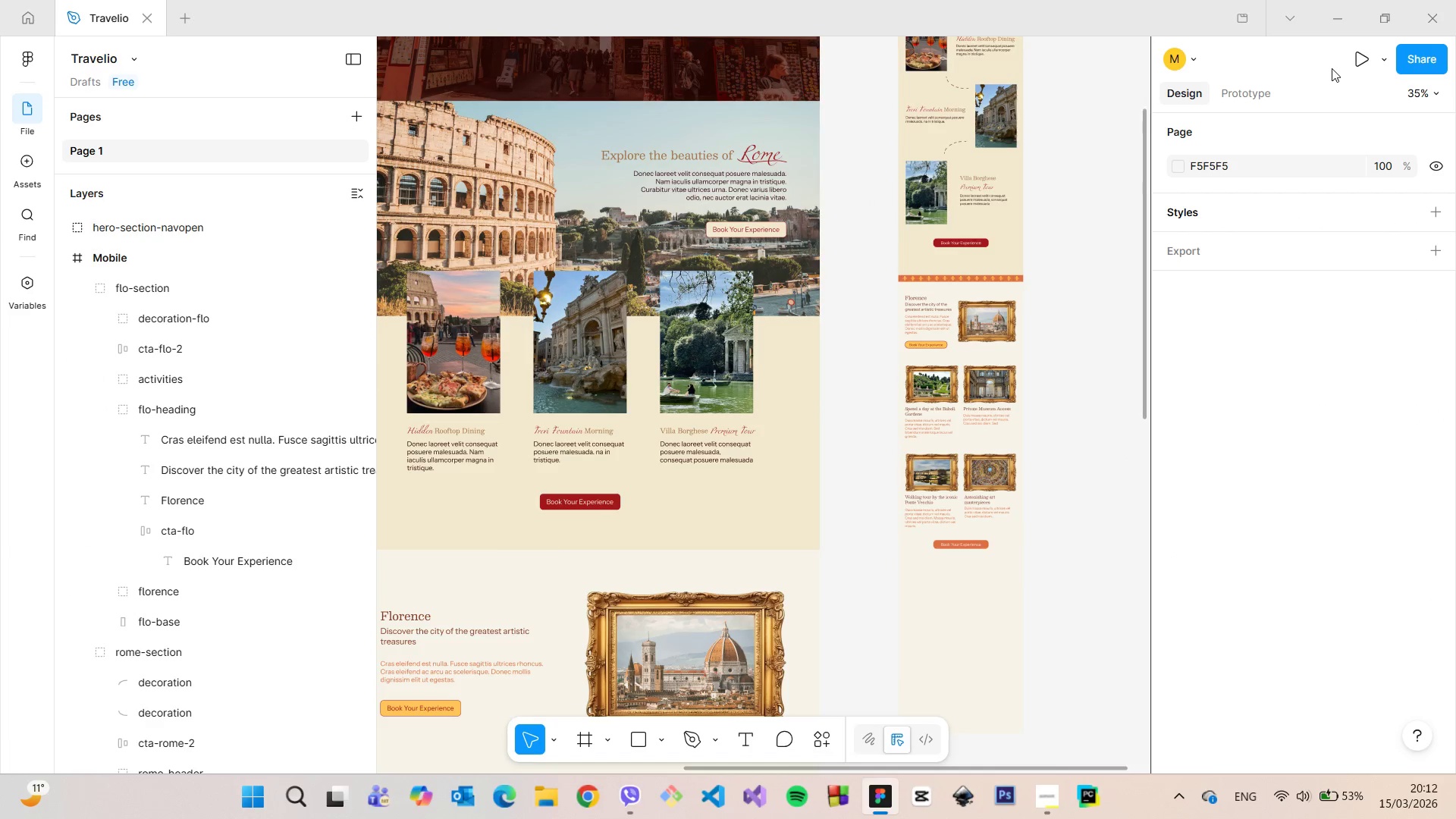 
left_click([1349, 61])
 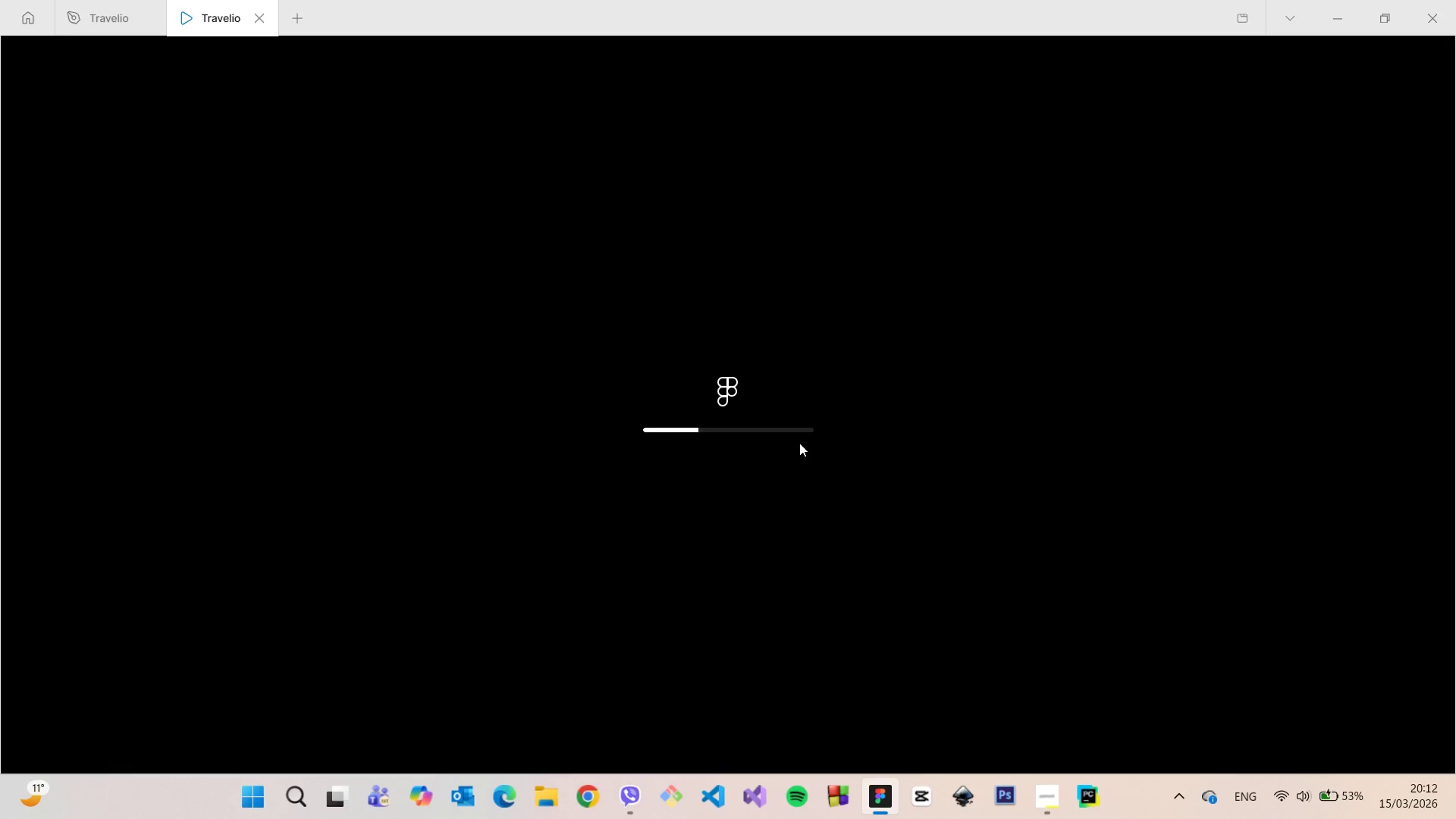 
wait(7.75)
 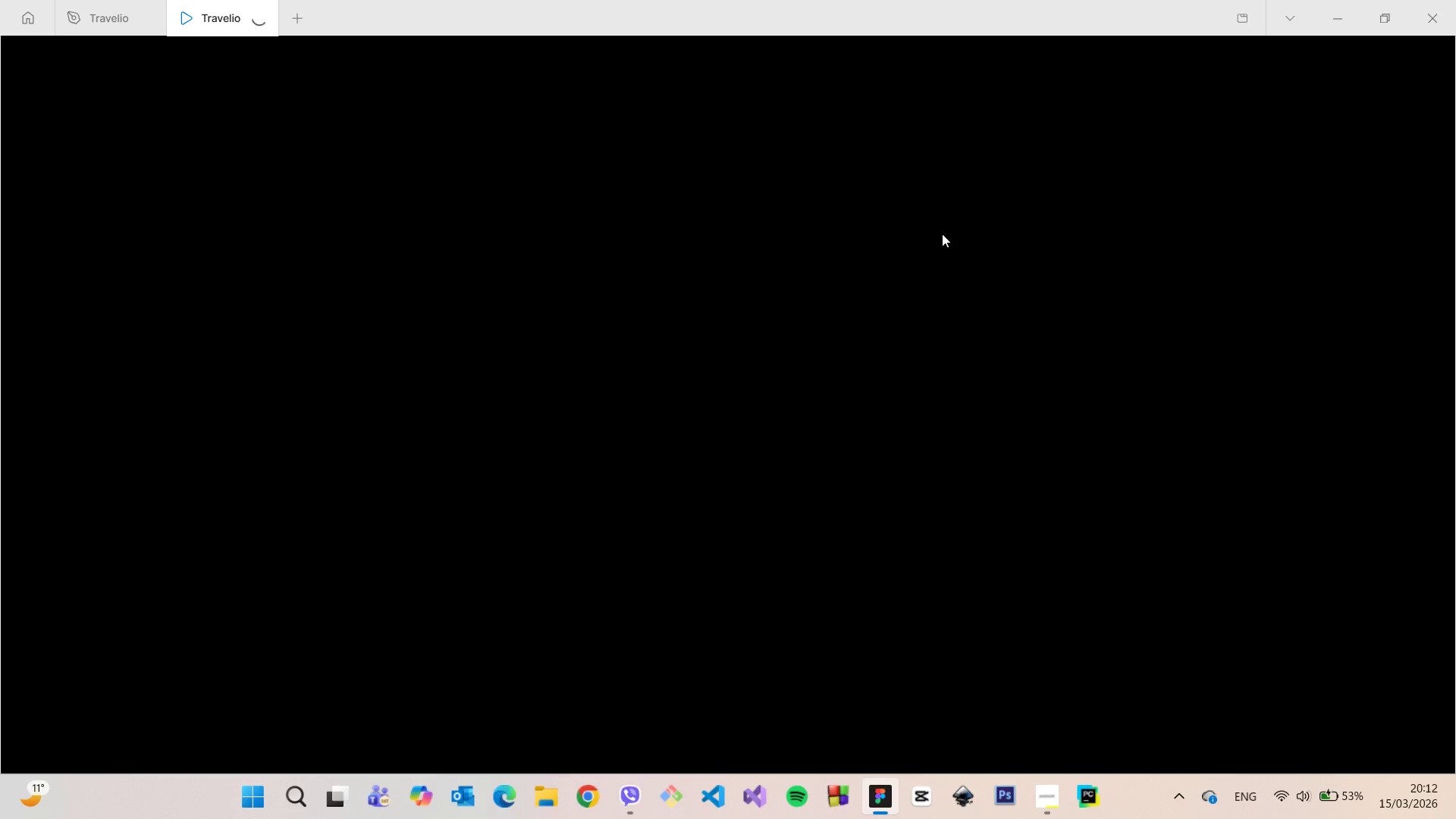 
left_click([767, 746])
 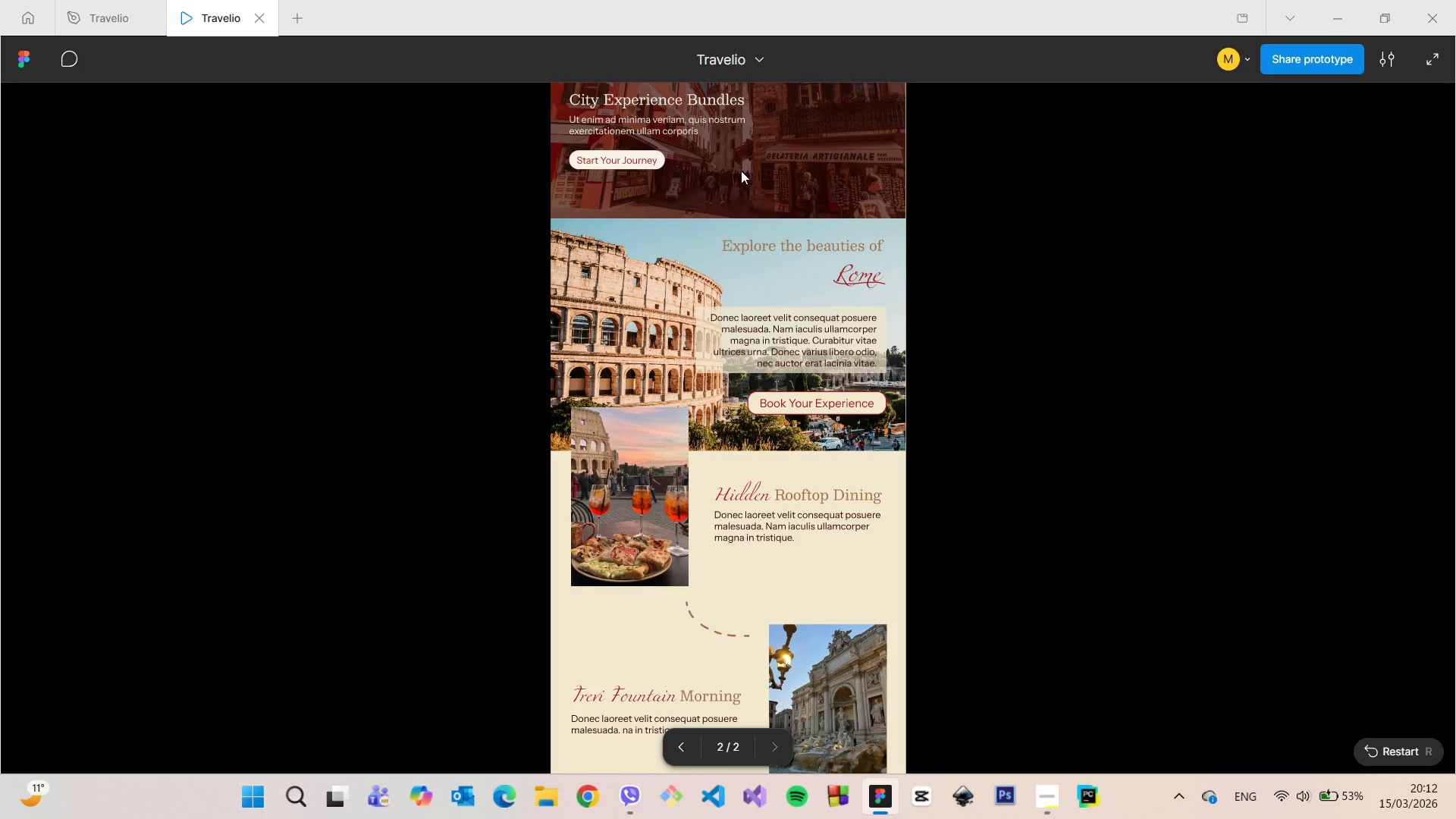 
scroll: coordinate [740, 171], scroll_direction: up, amount: 4.0
 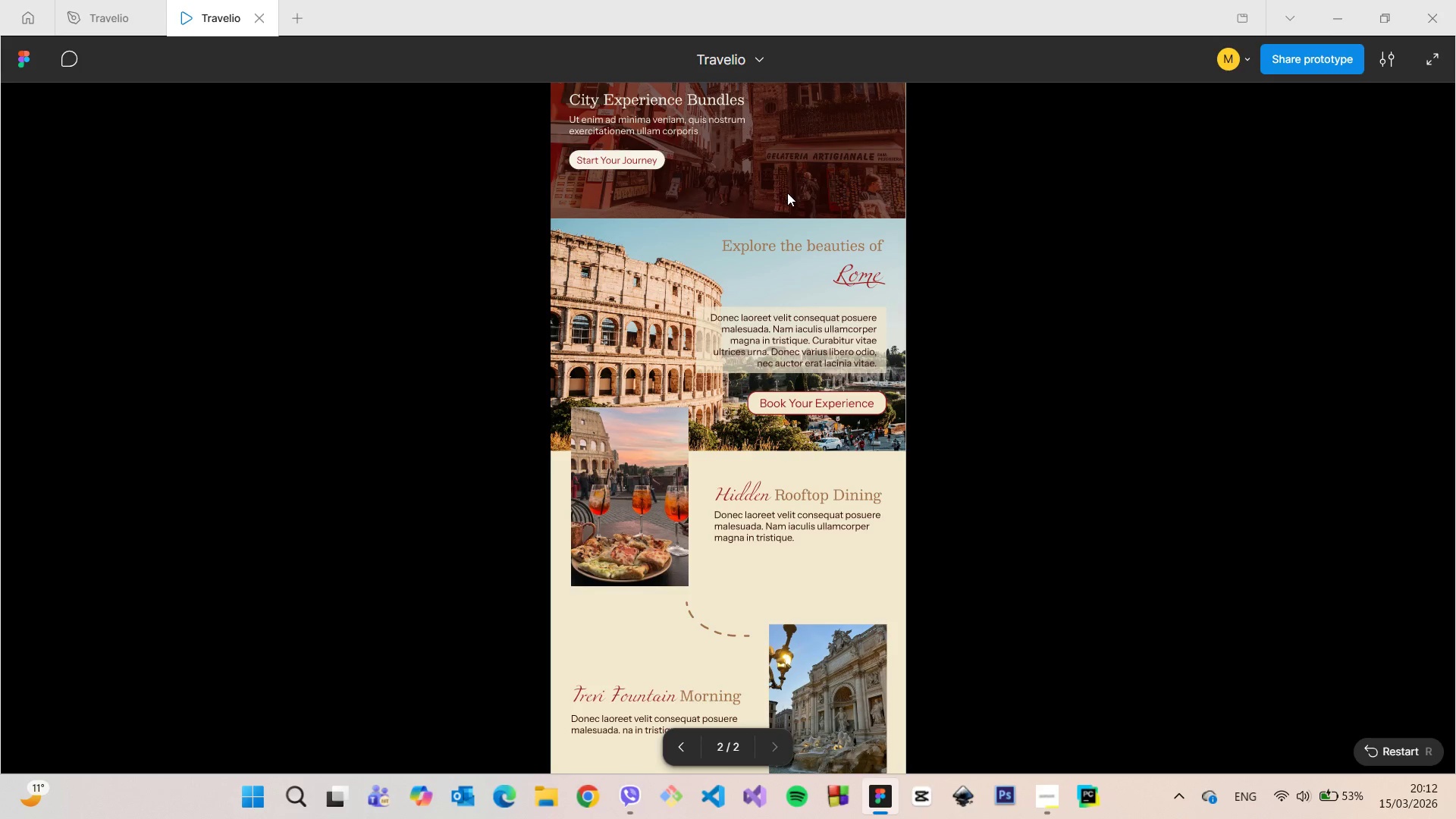 
scroll: coordinate [743, 428], scroll_direction: down, amount: 15.0
 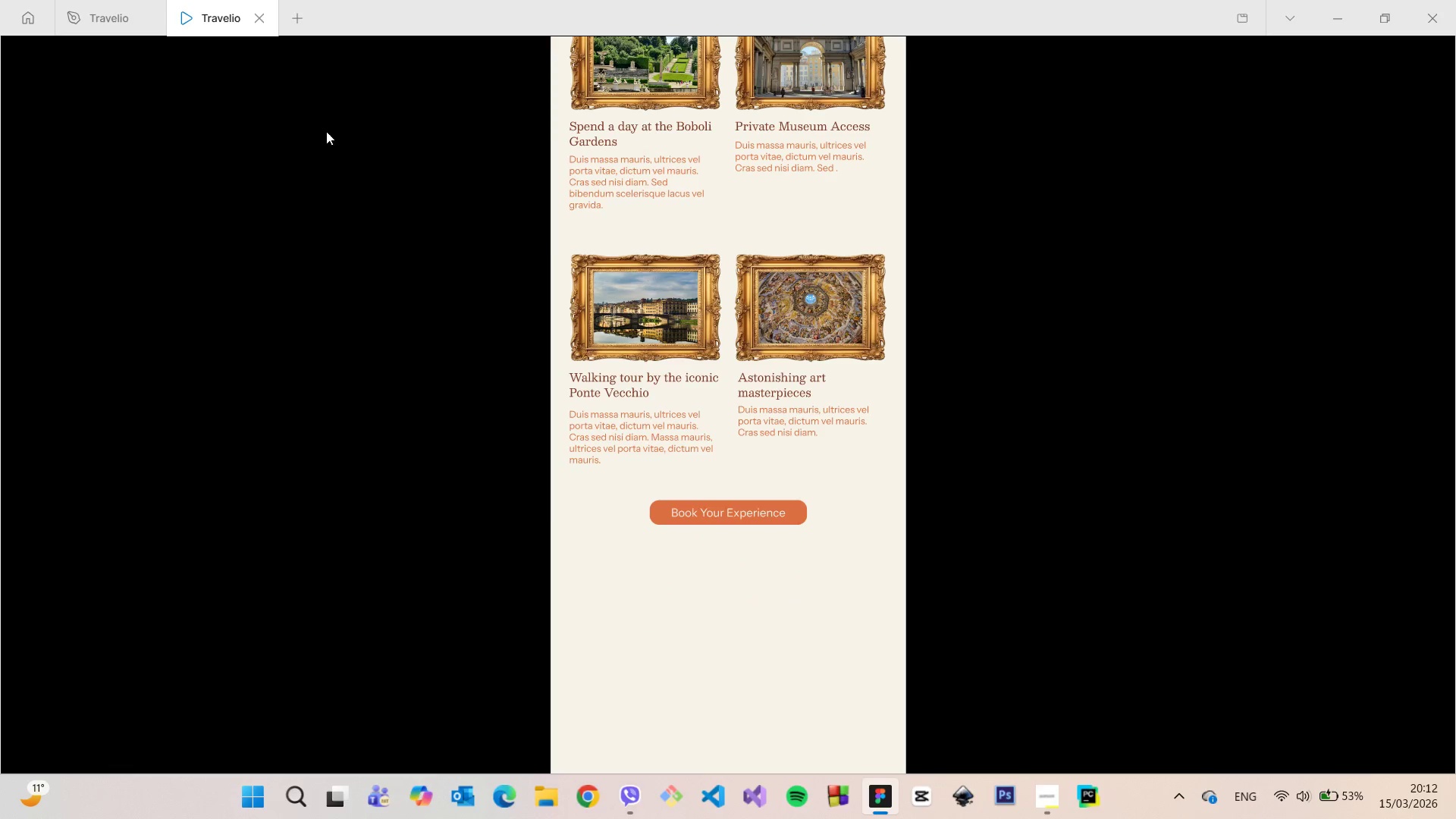 
left_click([262, 19])
 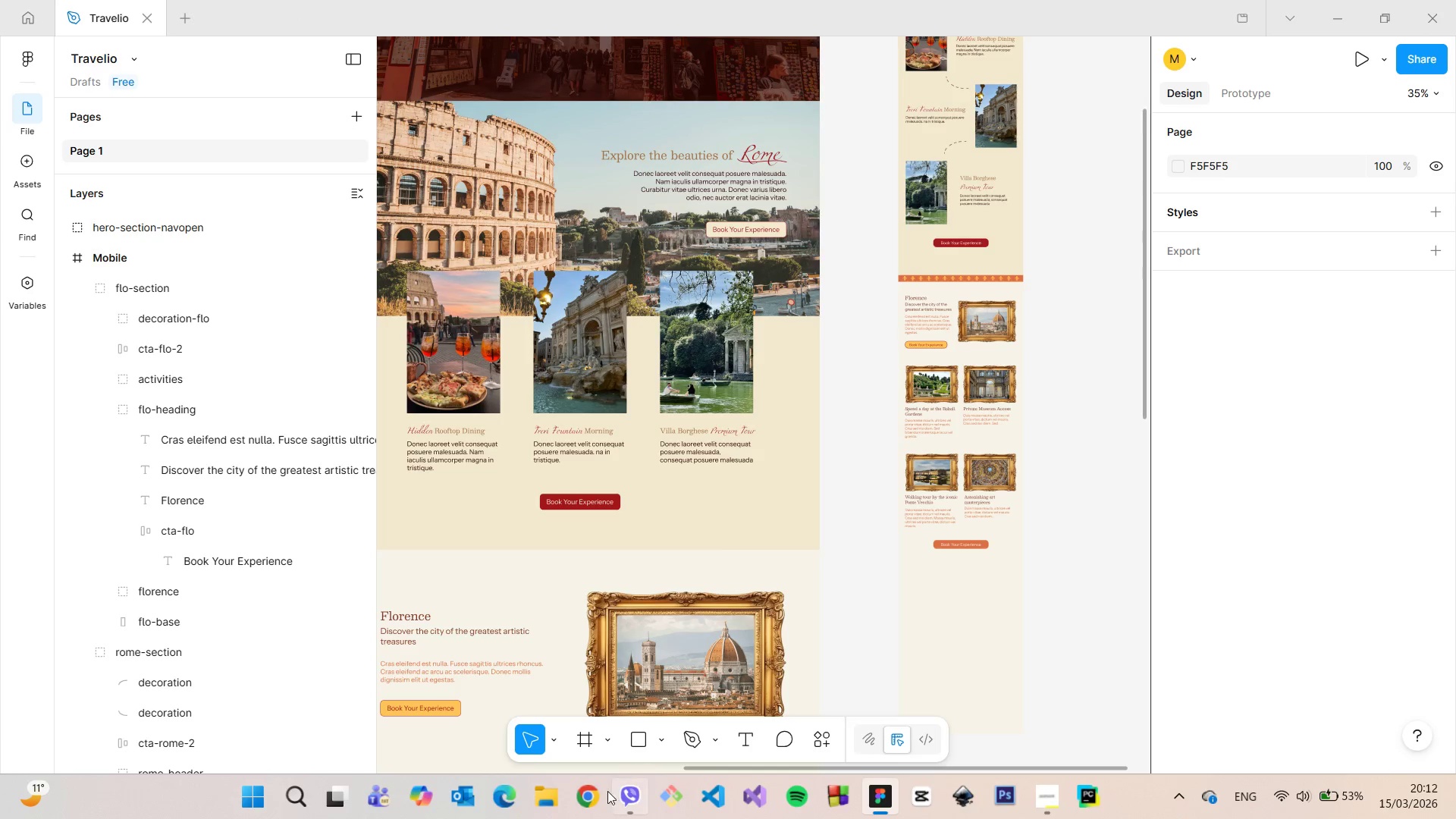 
left_click([538, 799])
 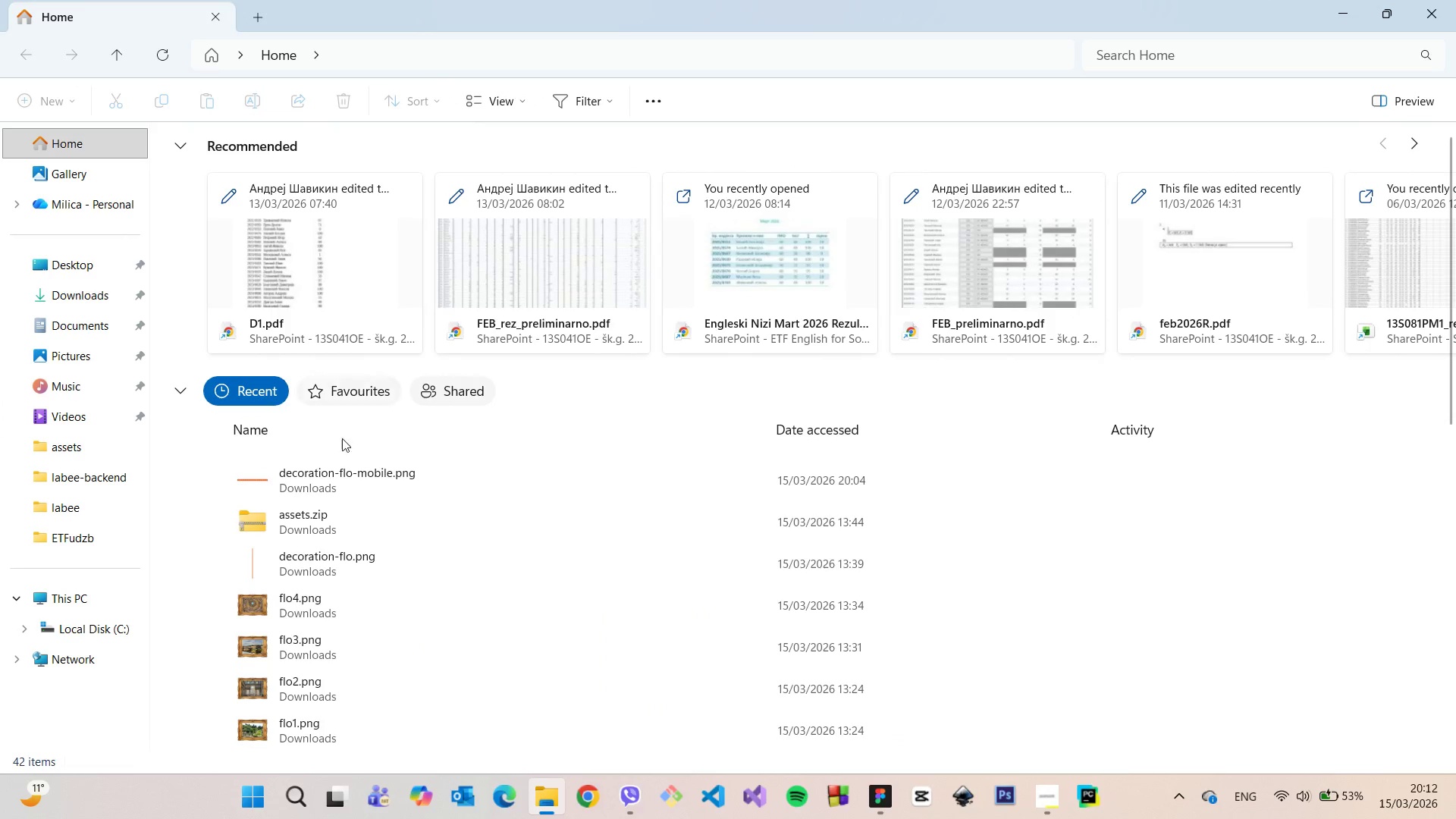 
left_click_drag(start_coordinate=[373, 471], to_coordinate=[313, 530])
 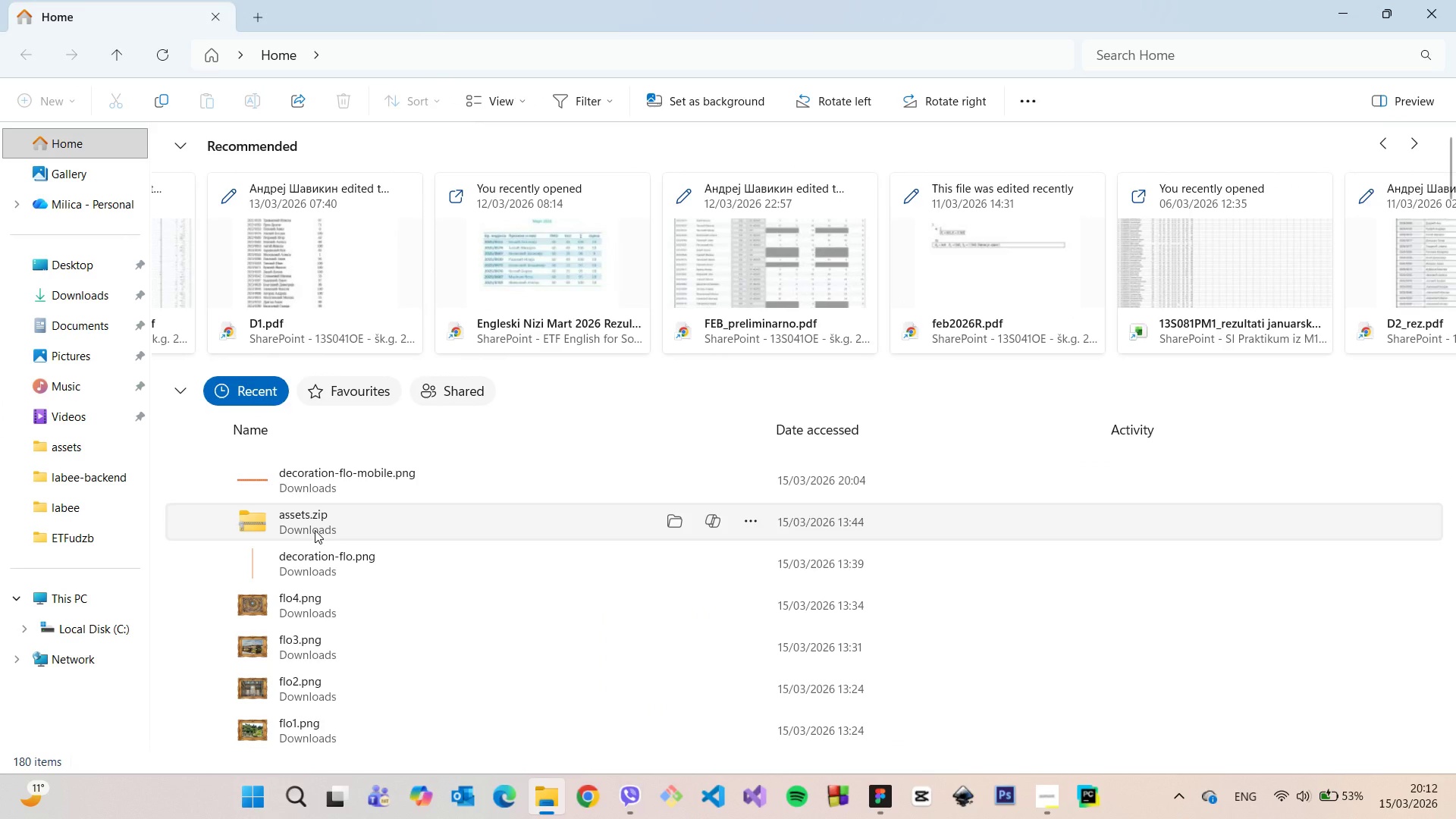 
key(Unknown)
 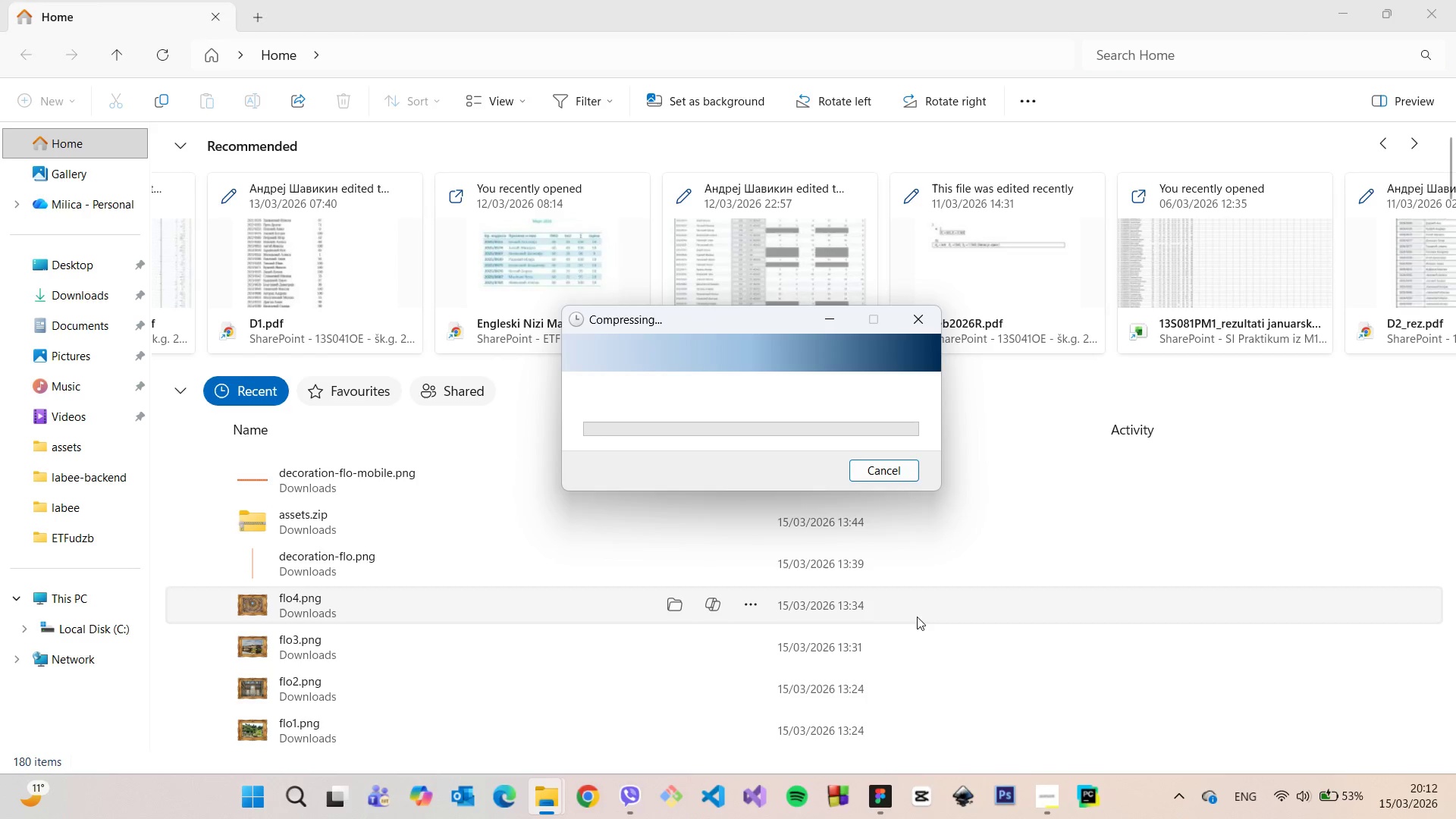 
left_click([880, 803])
 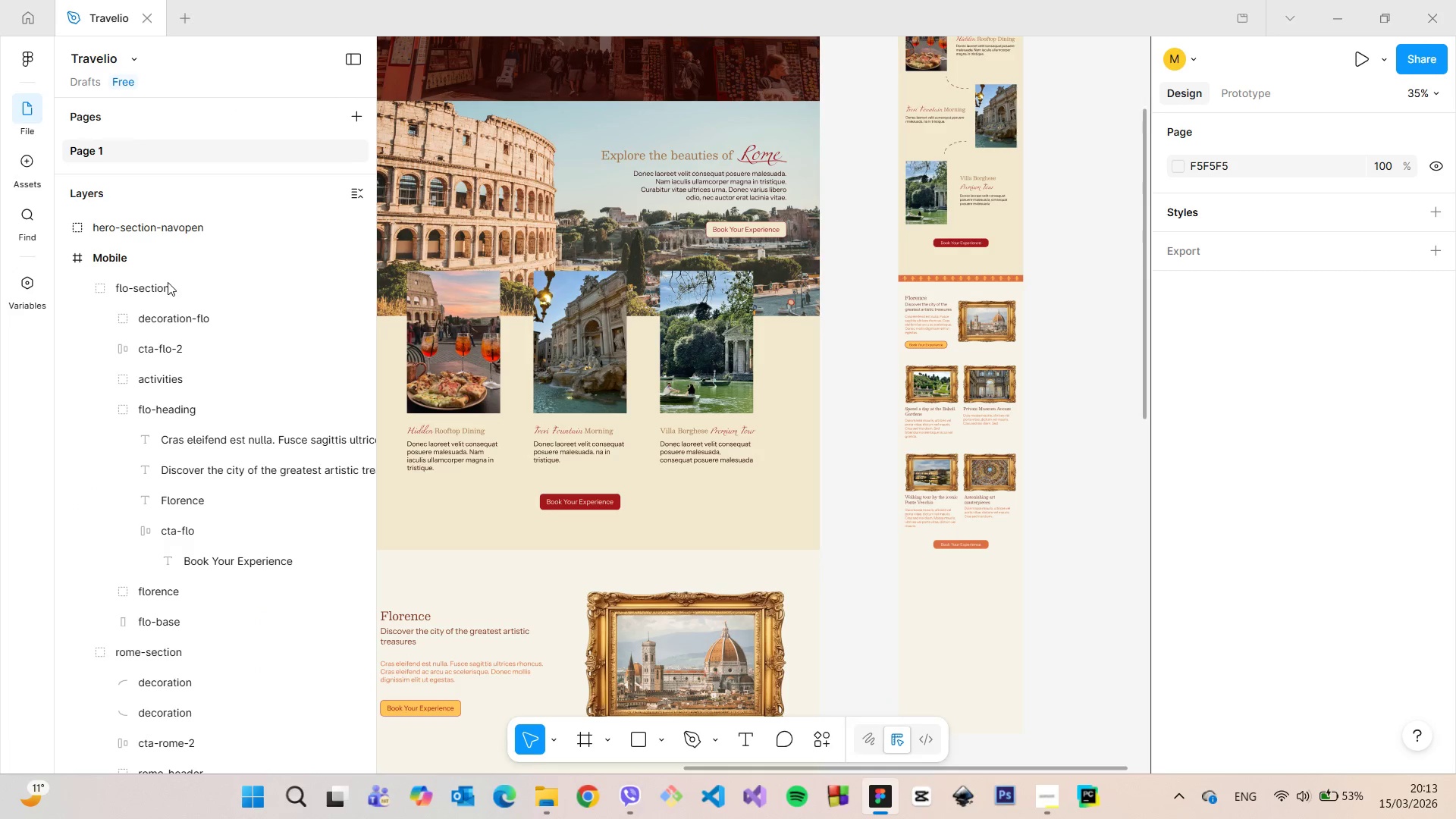 
scroll: coordinate [158, 281], scroll_direction: down, amount: 1.0
 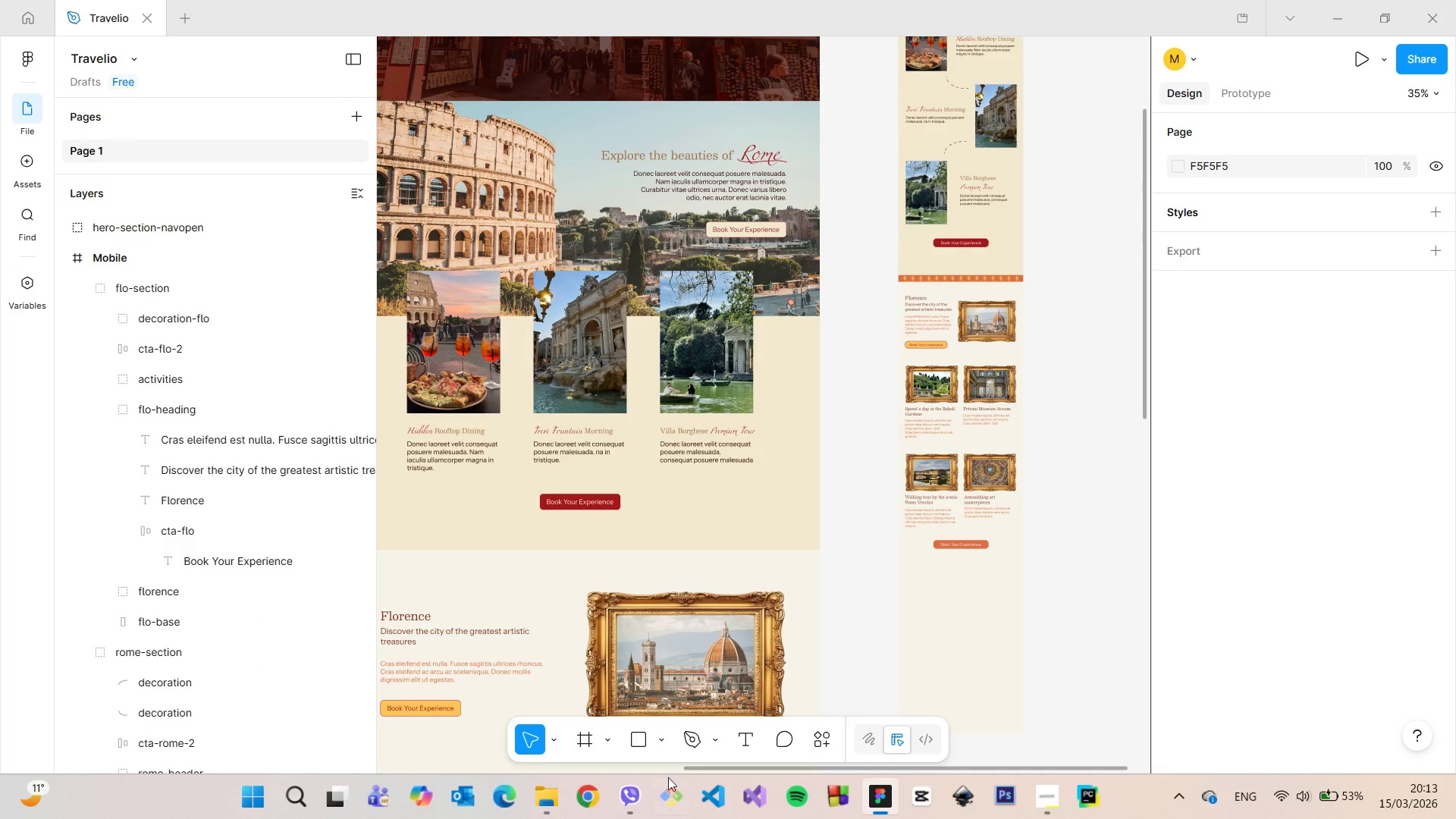 
left_click([556, 794])
 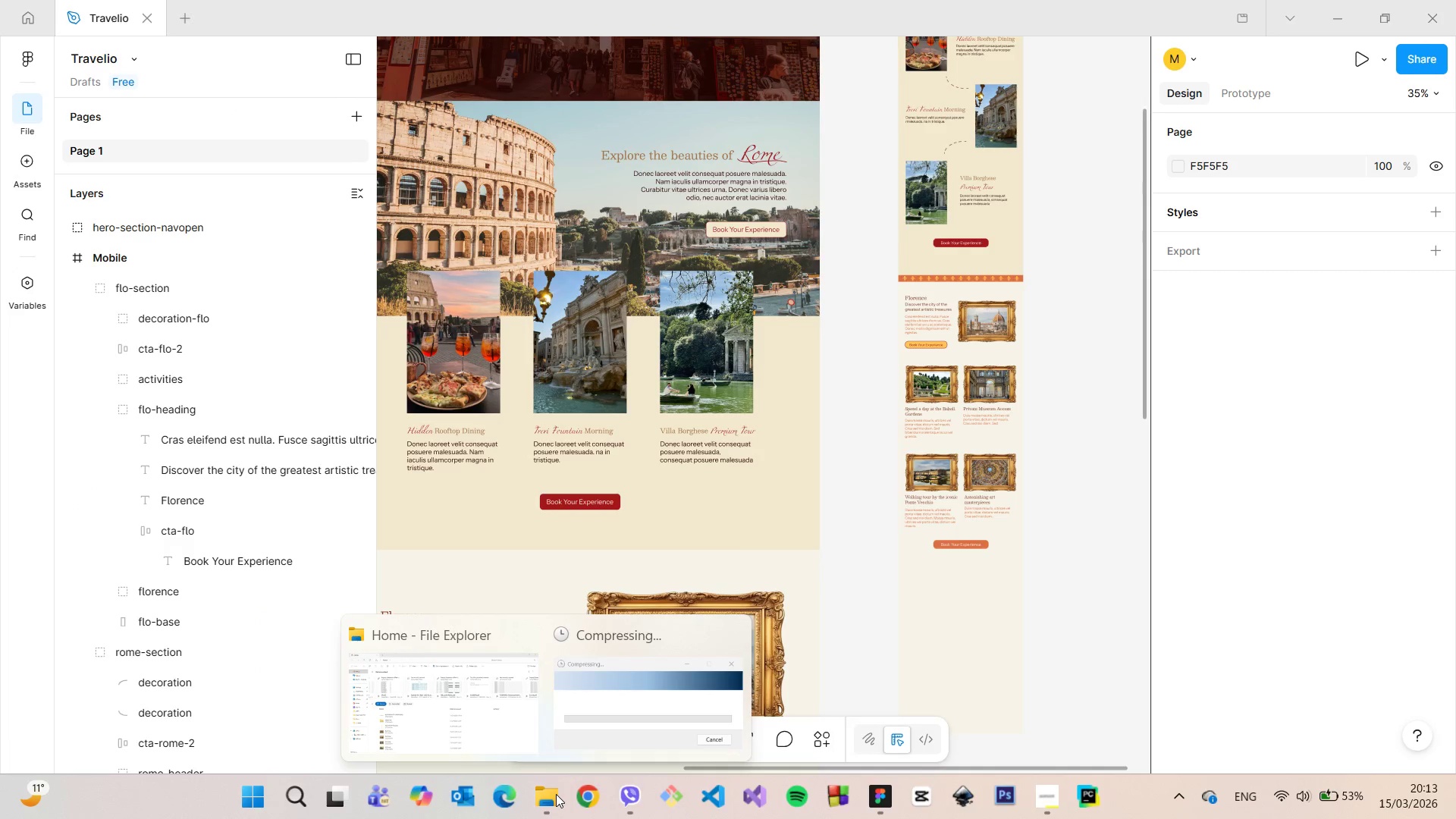 
left_click([556, 794])
 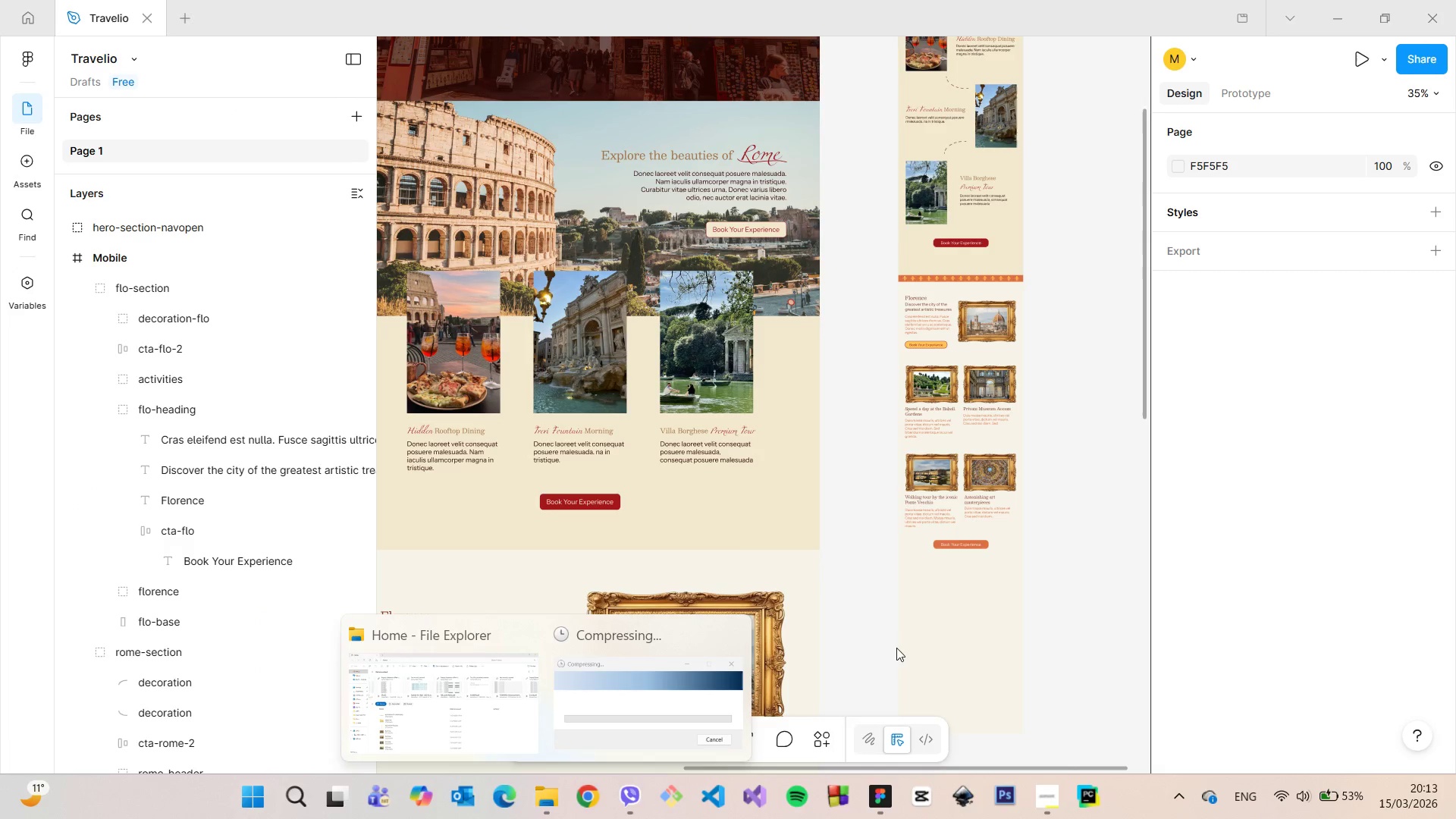 
left_click([1066, 626])
 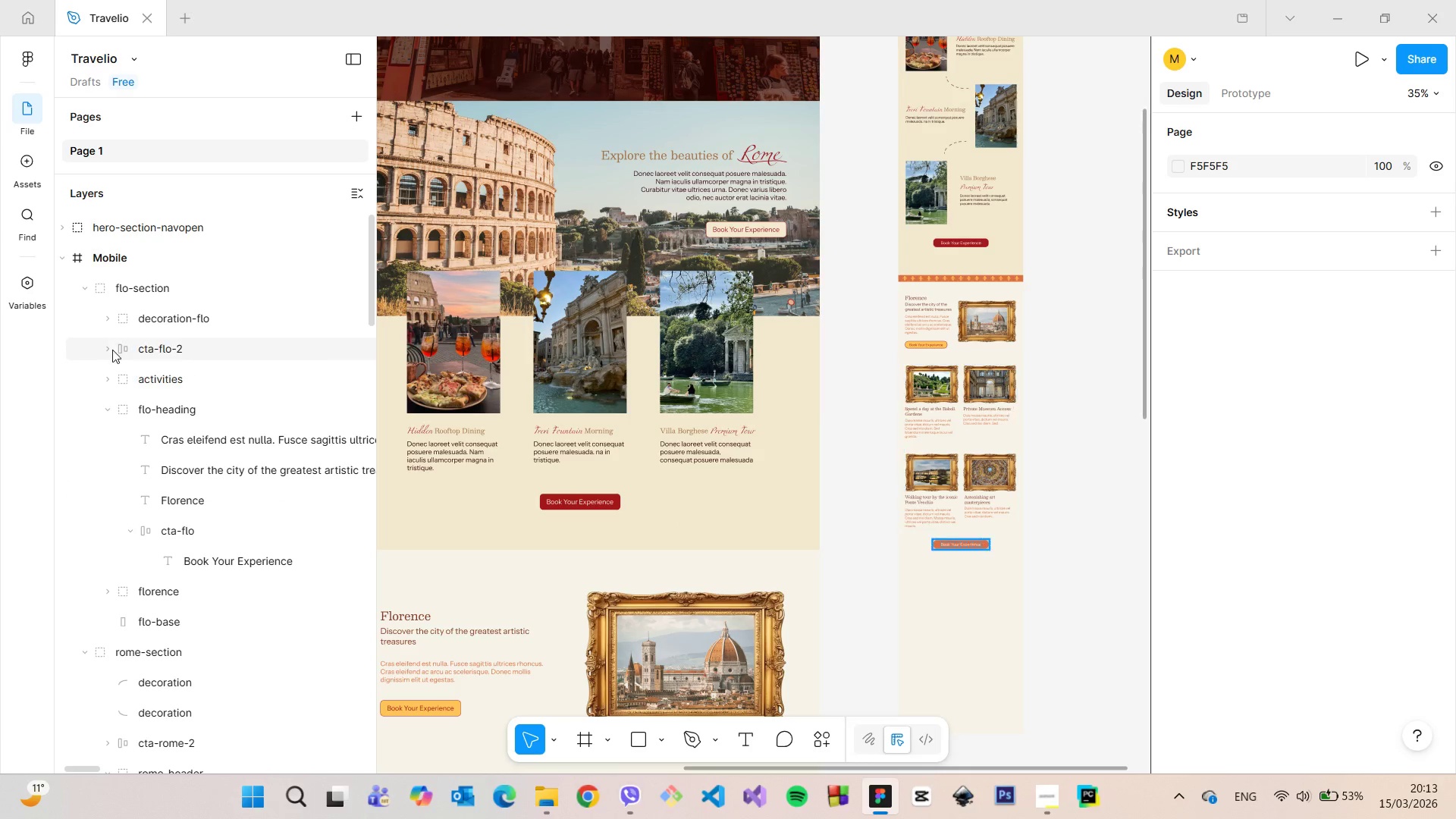 
left_click([127, 268])
 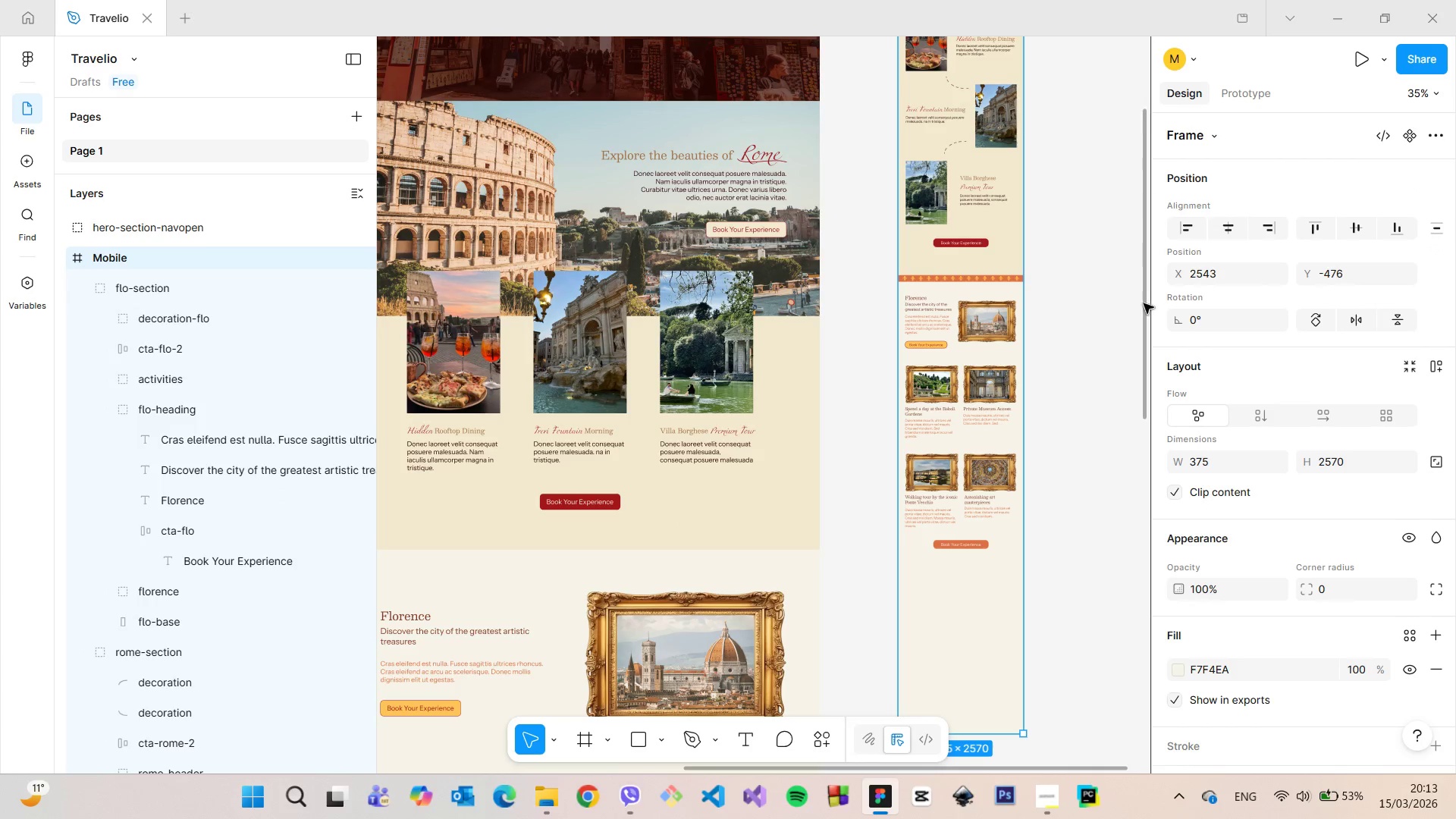 
left_click_drag(start_coordinate=[1144, 303], to_coordinate=[1146, 353])
 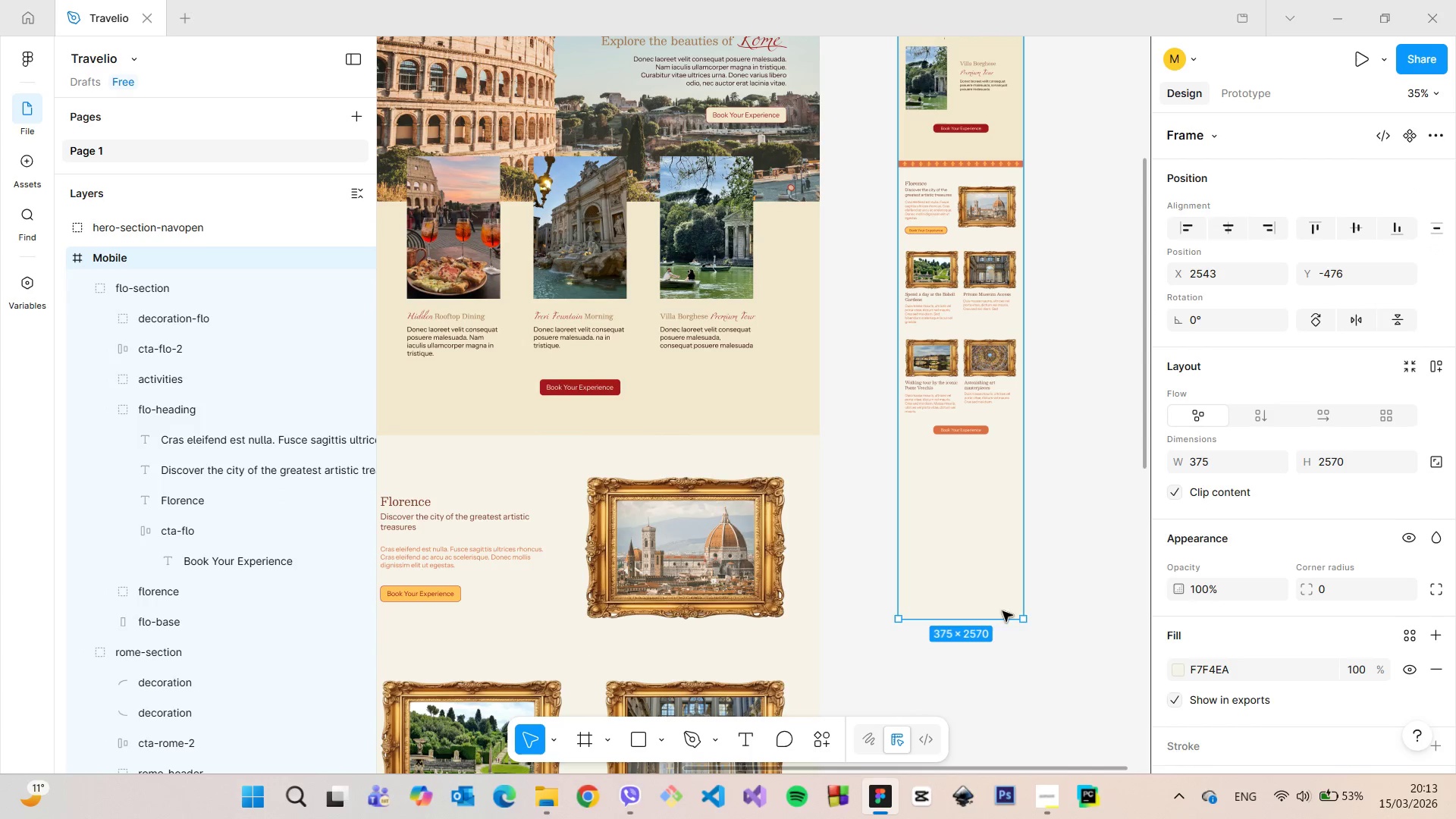 
hold_key(key=ControlLeft, duration=1.5)
left_click_drag(start_coordinate=[999, 617], to_coordinate=[1018, 456])
 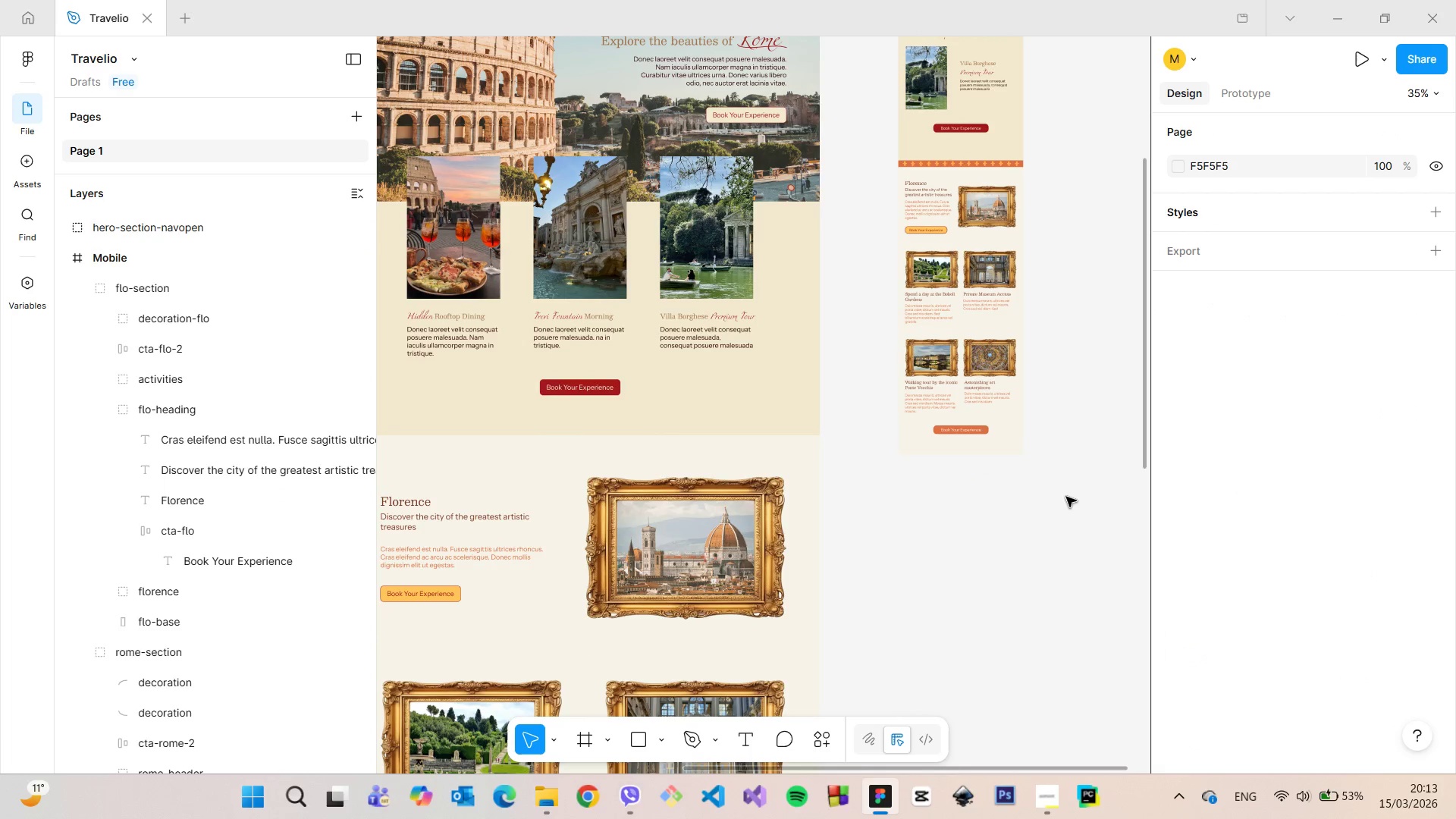 
hold_key(key=ControlLeft, duration=1.01)
 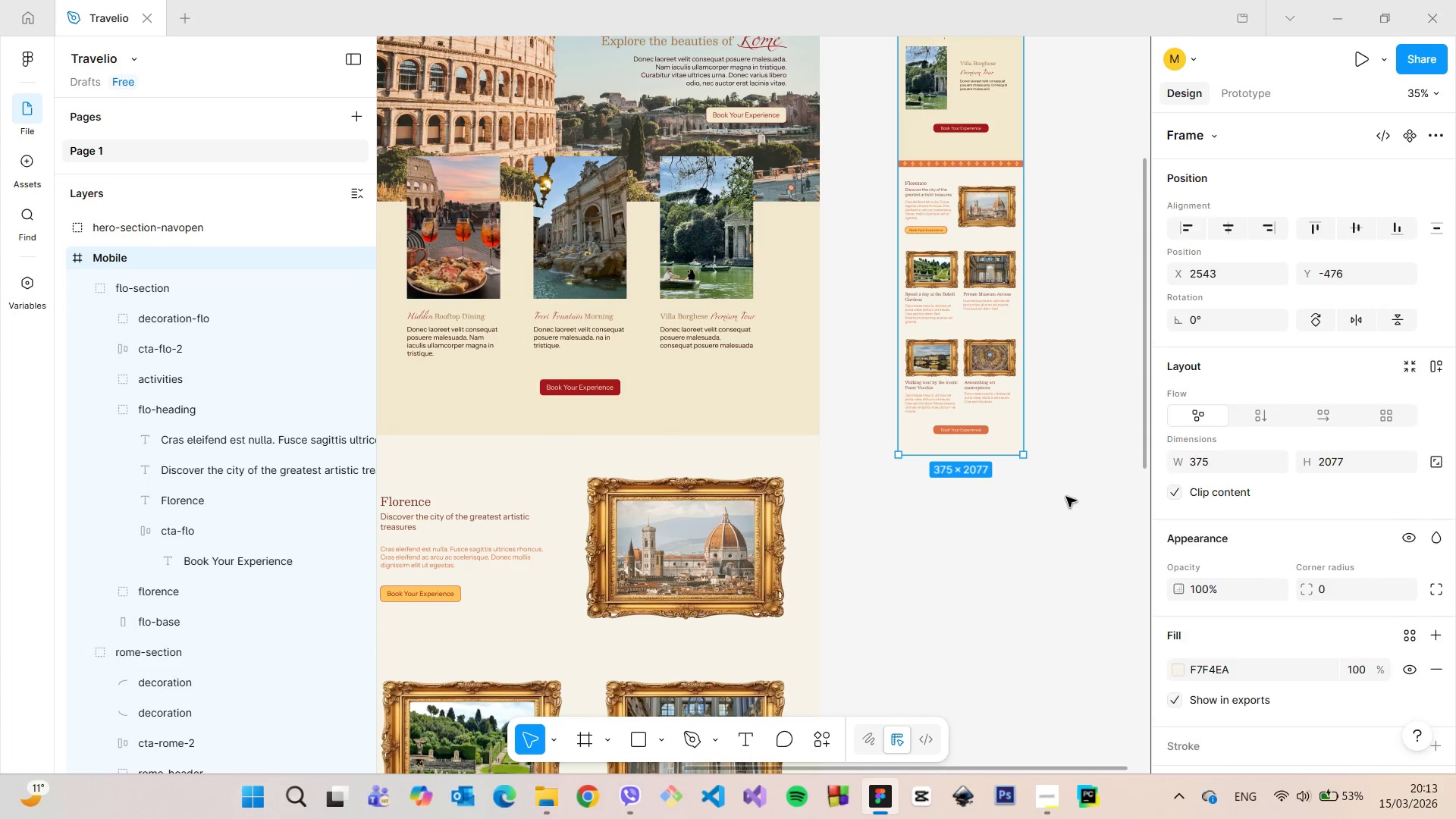 
left_click([1066, 497])
 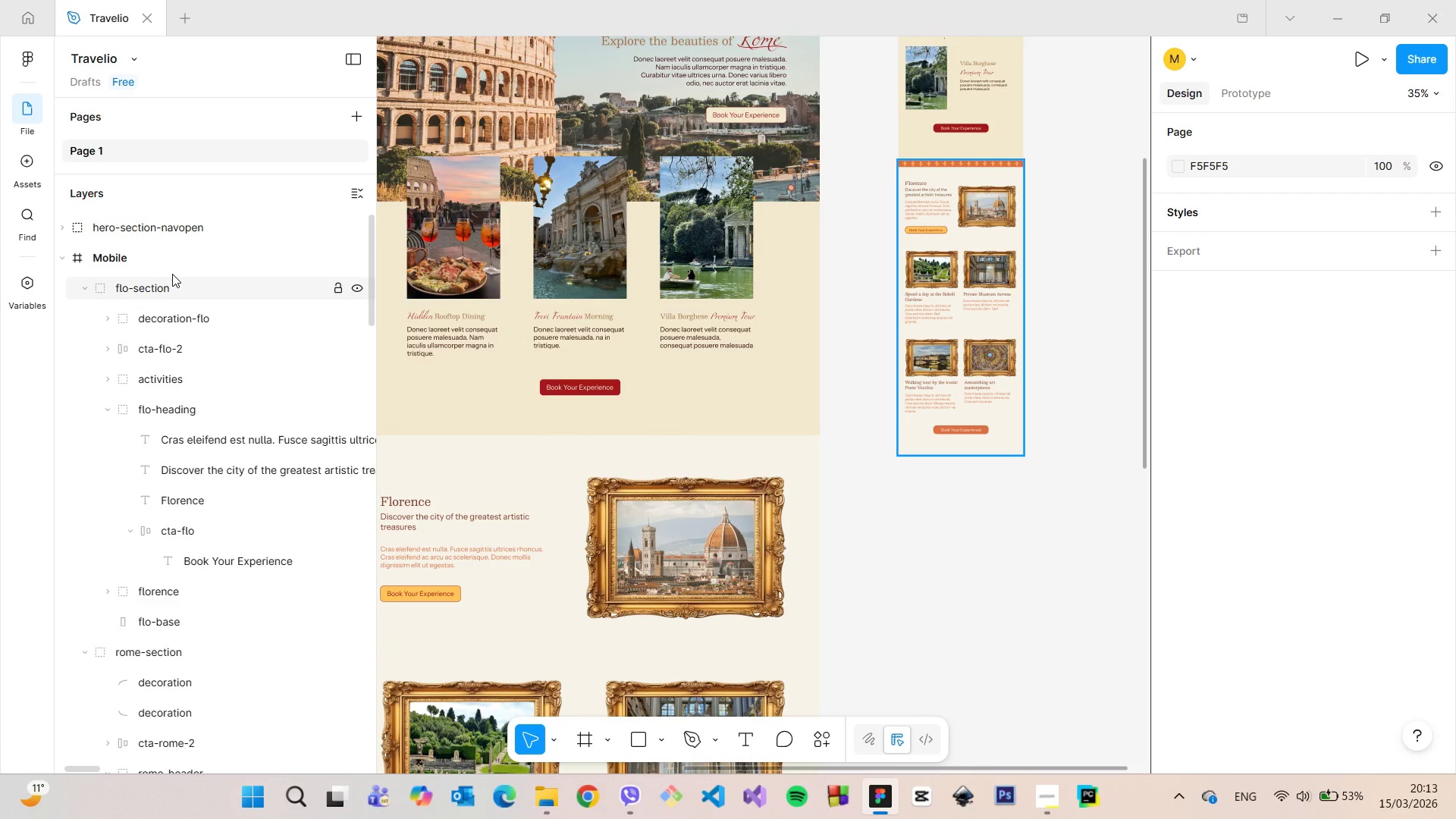 
left_click([168, 263])
 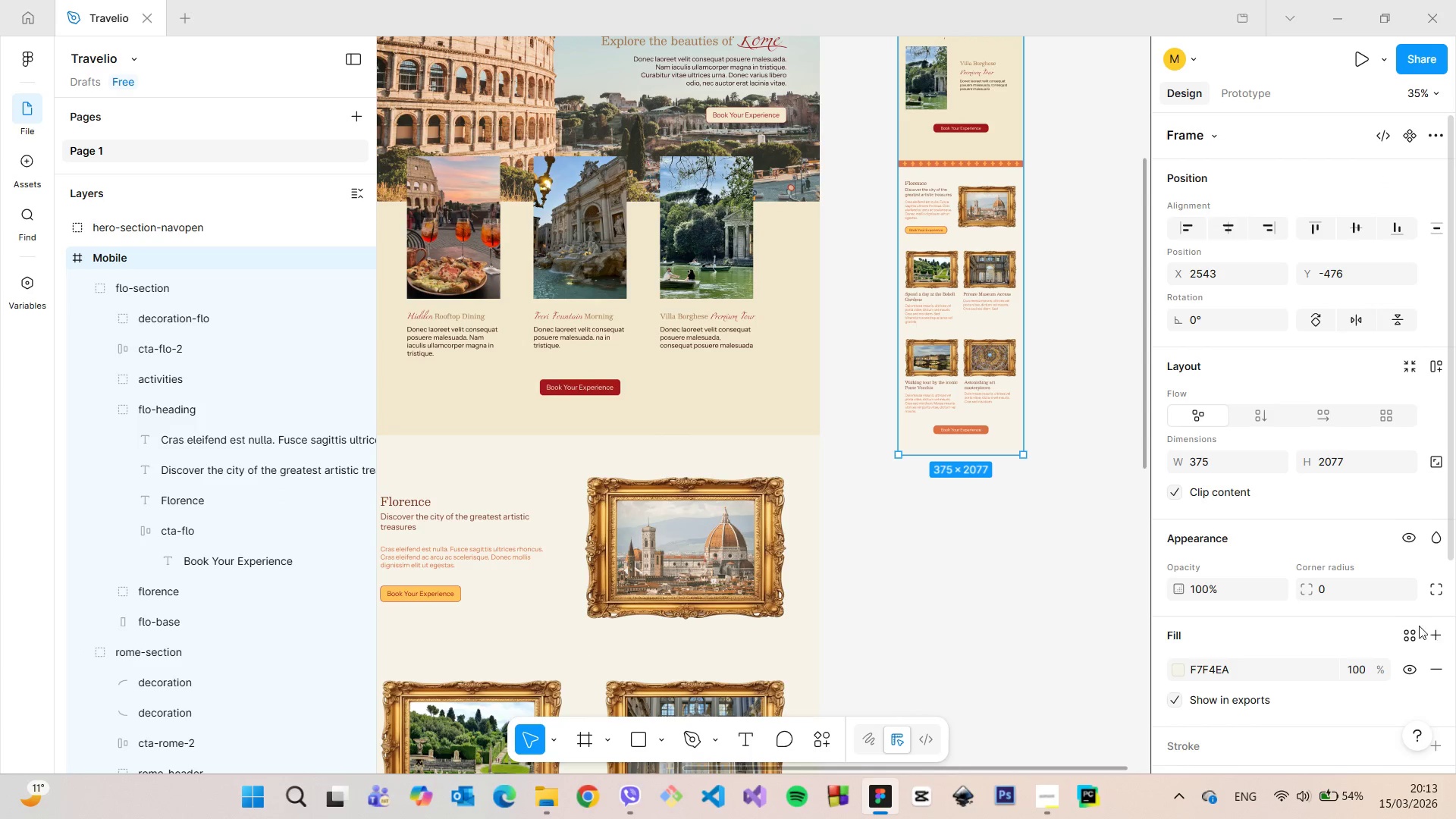 
scroll: coordinate [1370, 628], scroll_direction: down, amount: 4.0
 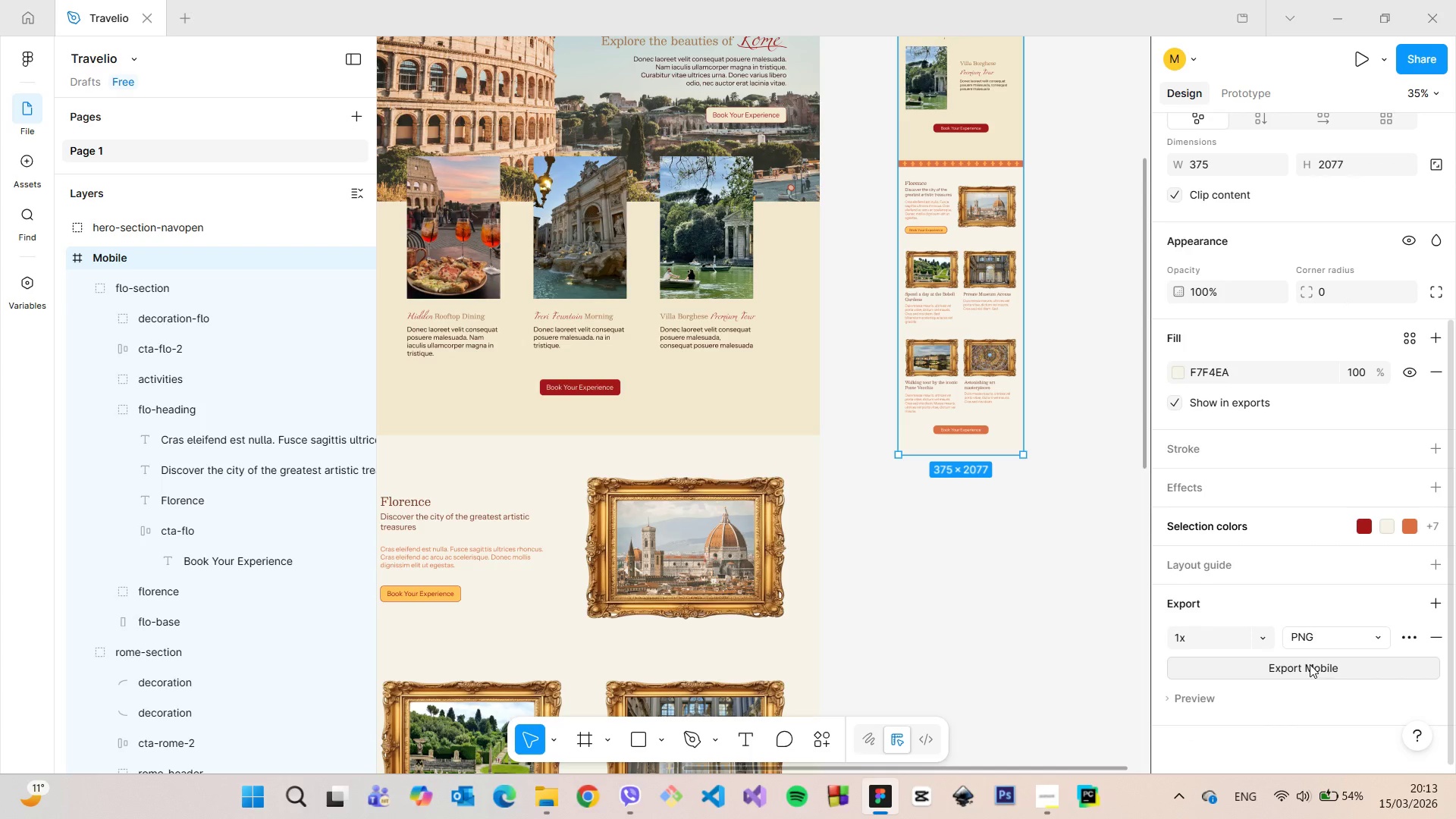 
left_click([1310, 664])
 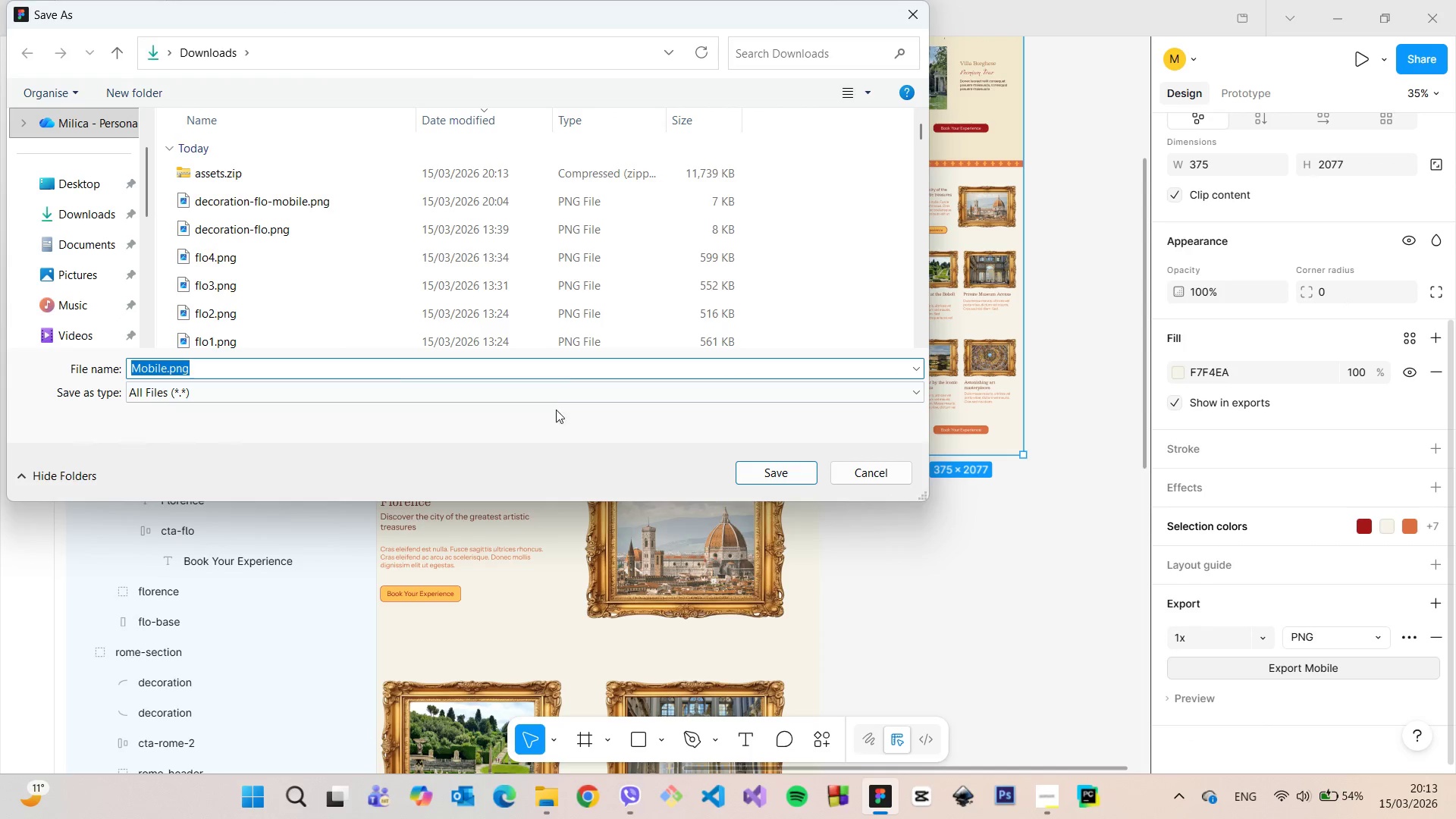 
left_click([790, 471])
 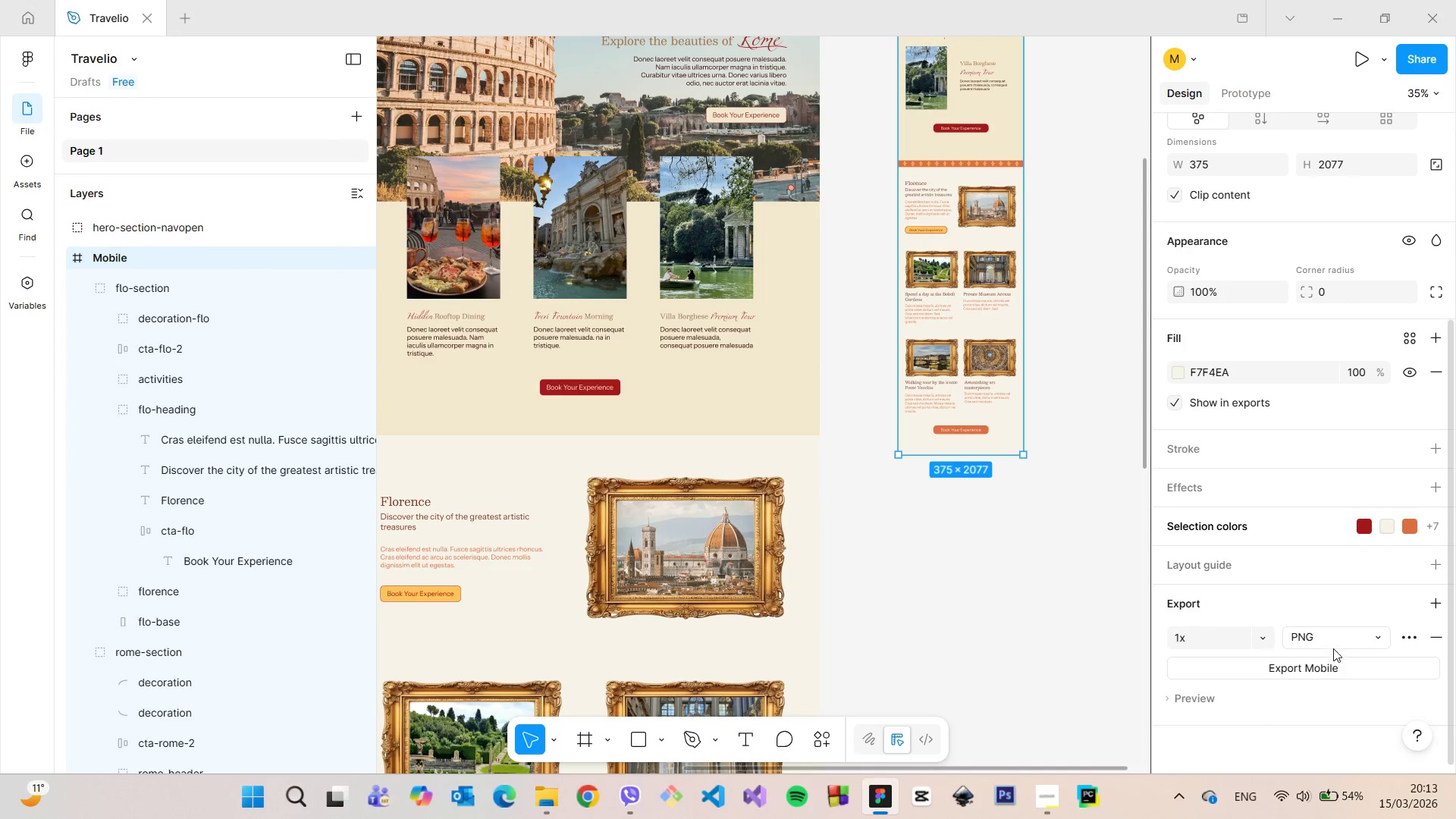 
left_click([1325, 639])
 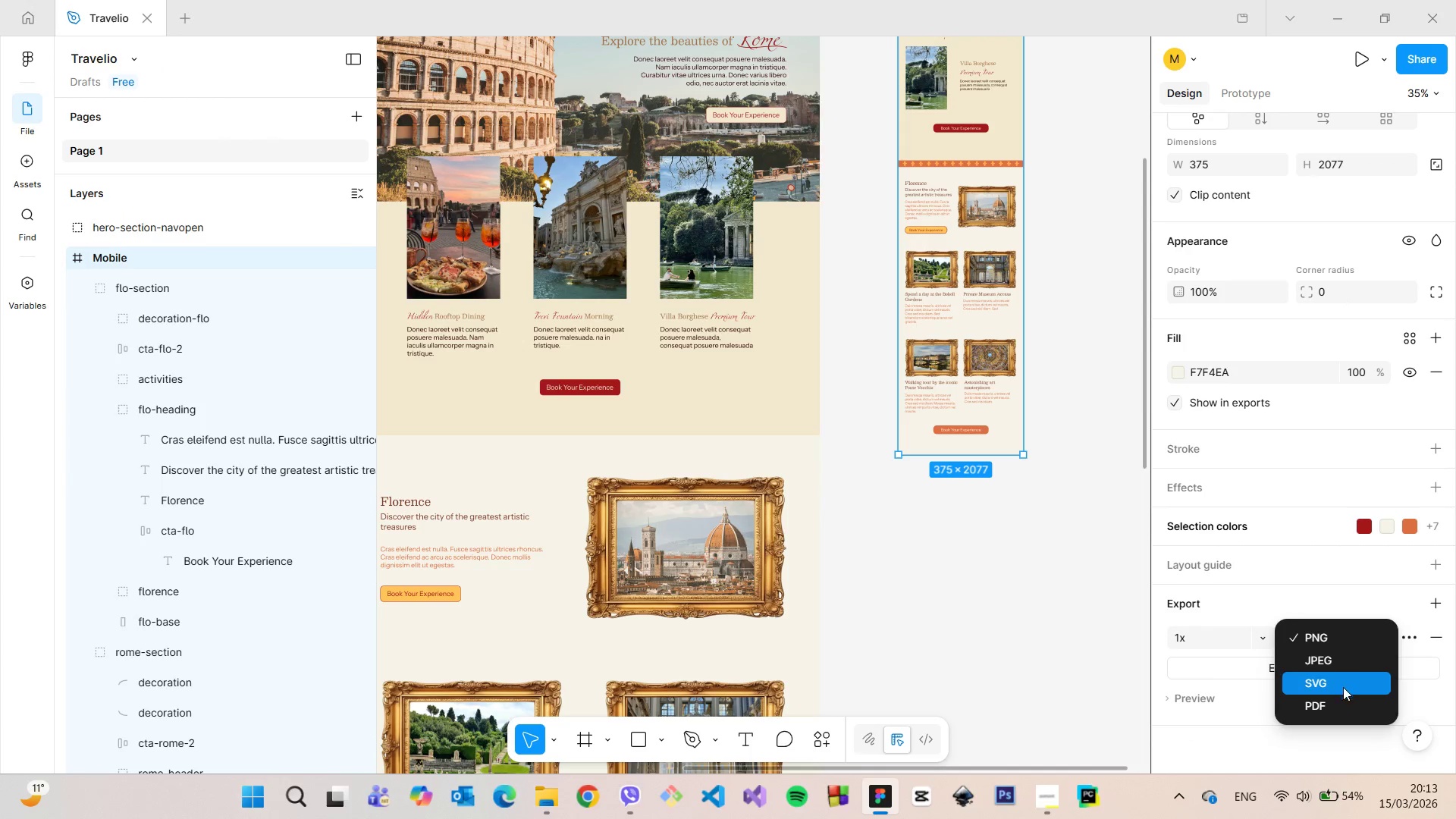 
left_click([1346, 698])
 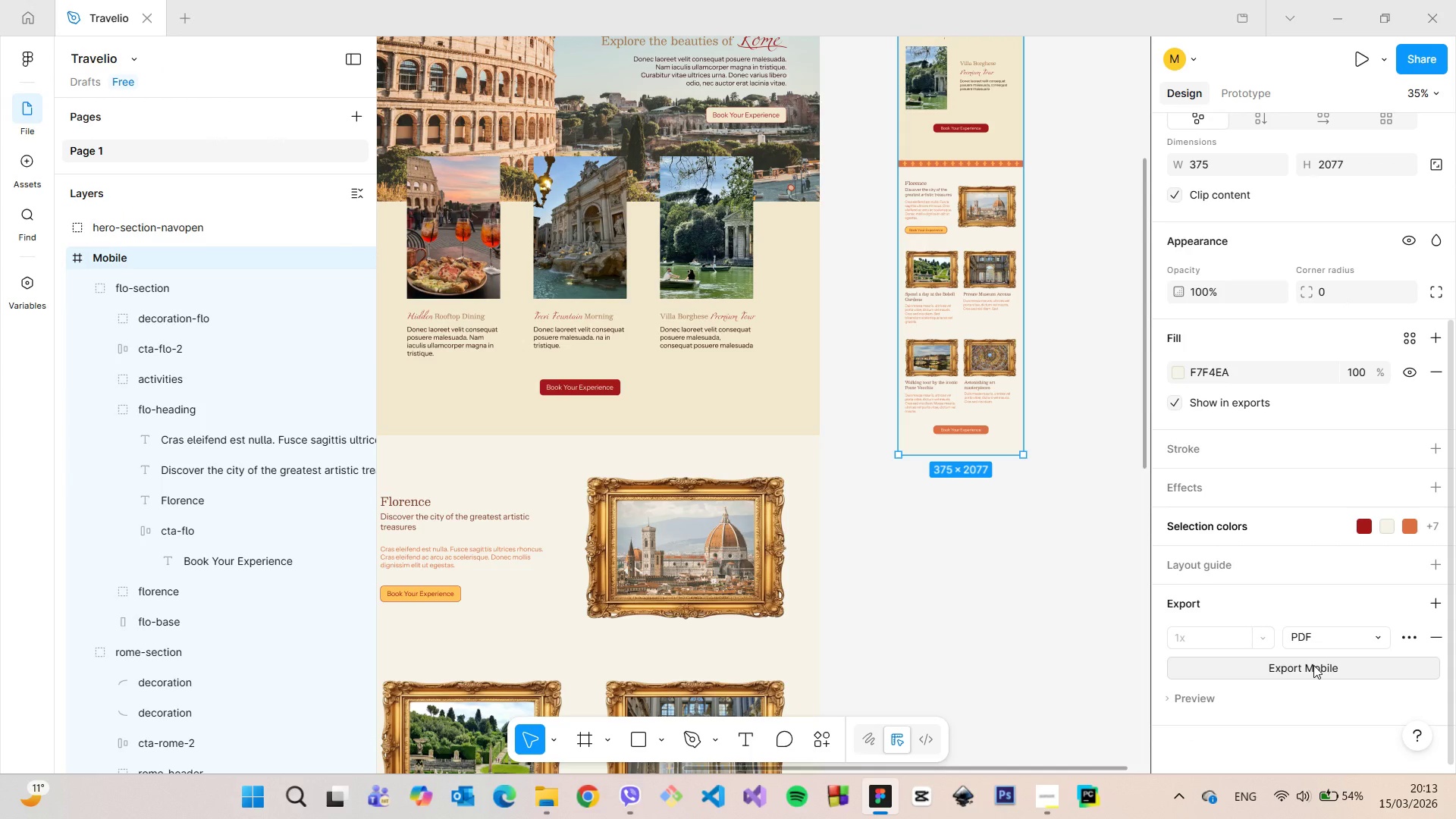 
left_click([1313, 665])
 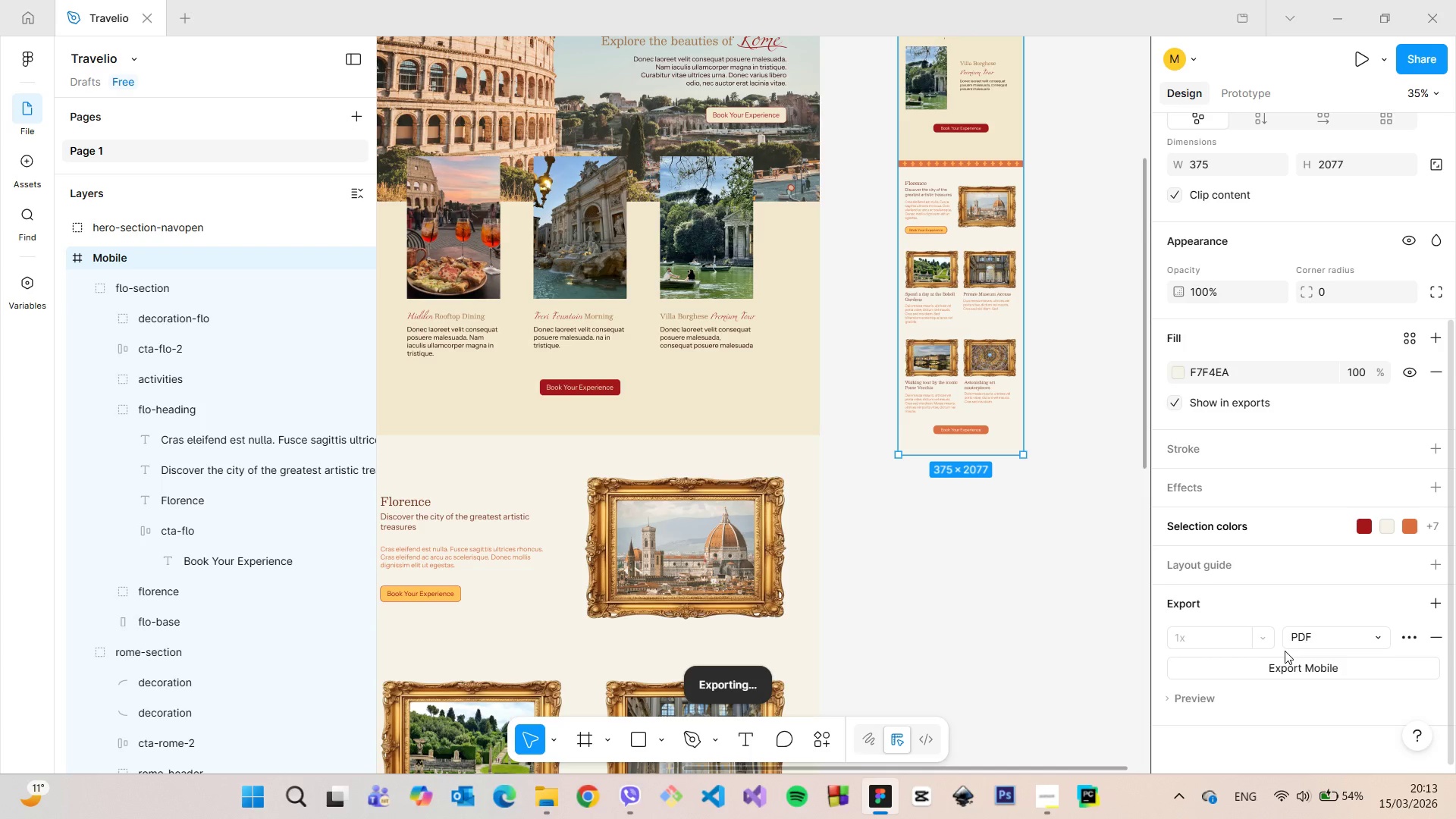 
wait(9.91)
 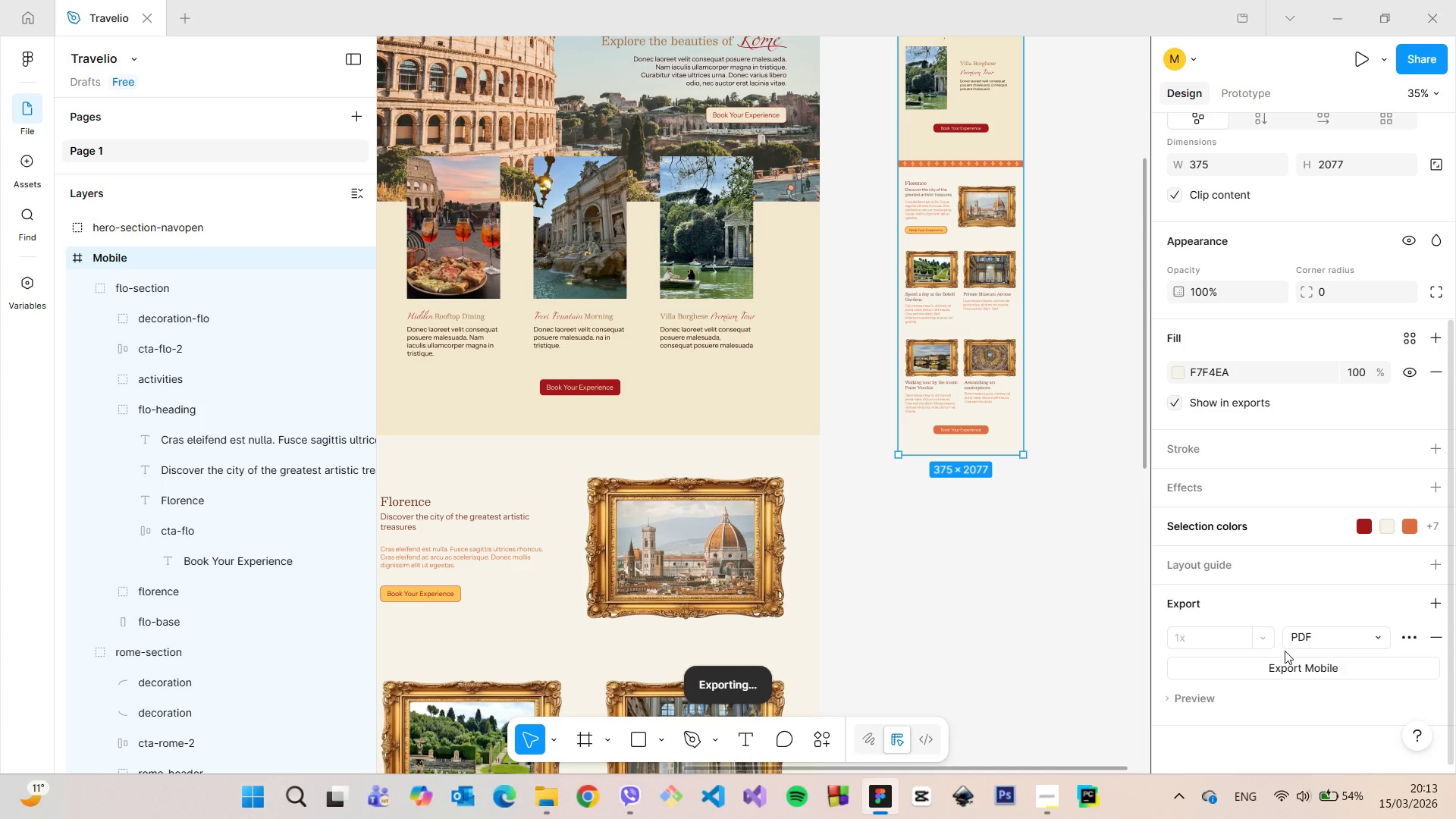 
left_click([139, 374])
 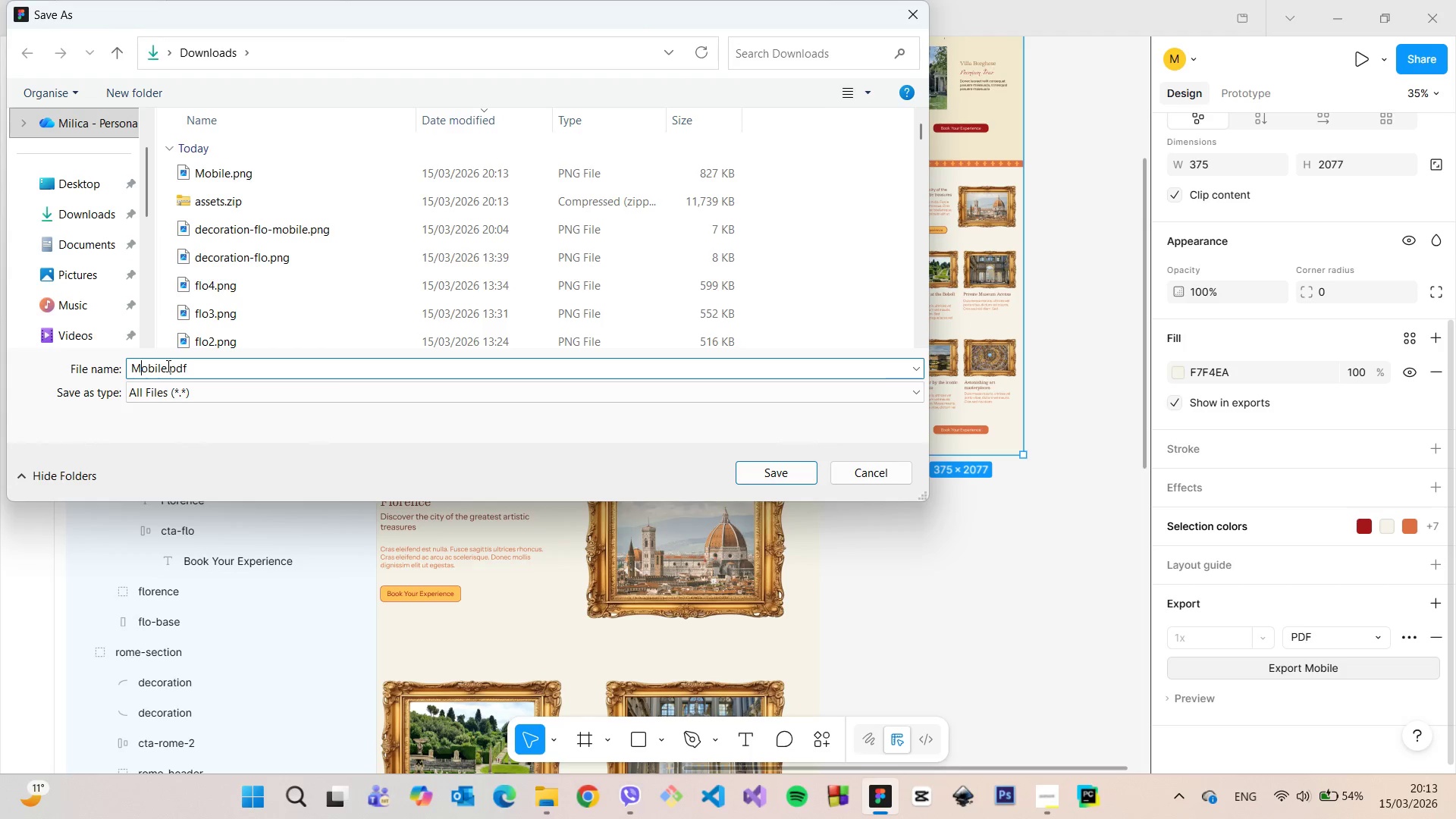 
left_click_drag(start_coordinate=[167, 366], to_coordinate=[118, 362])
 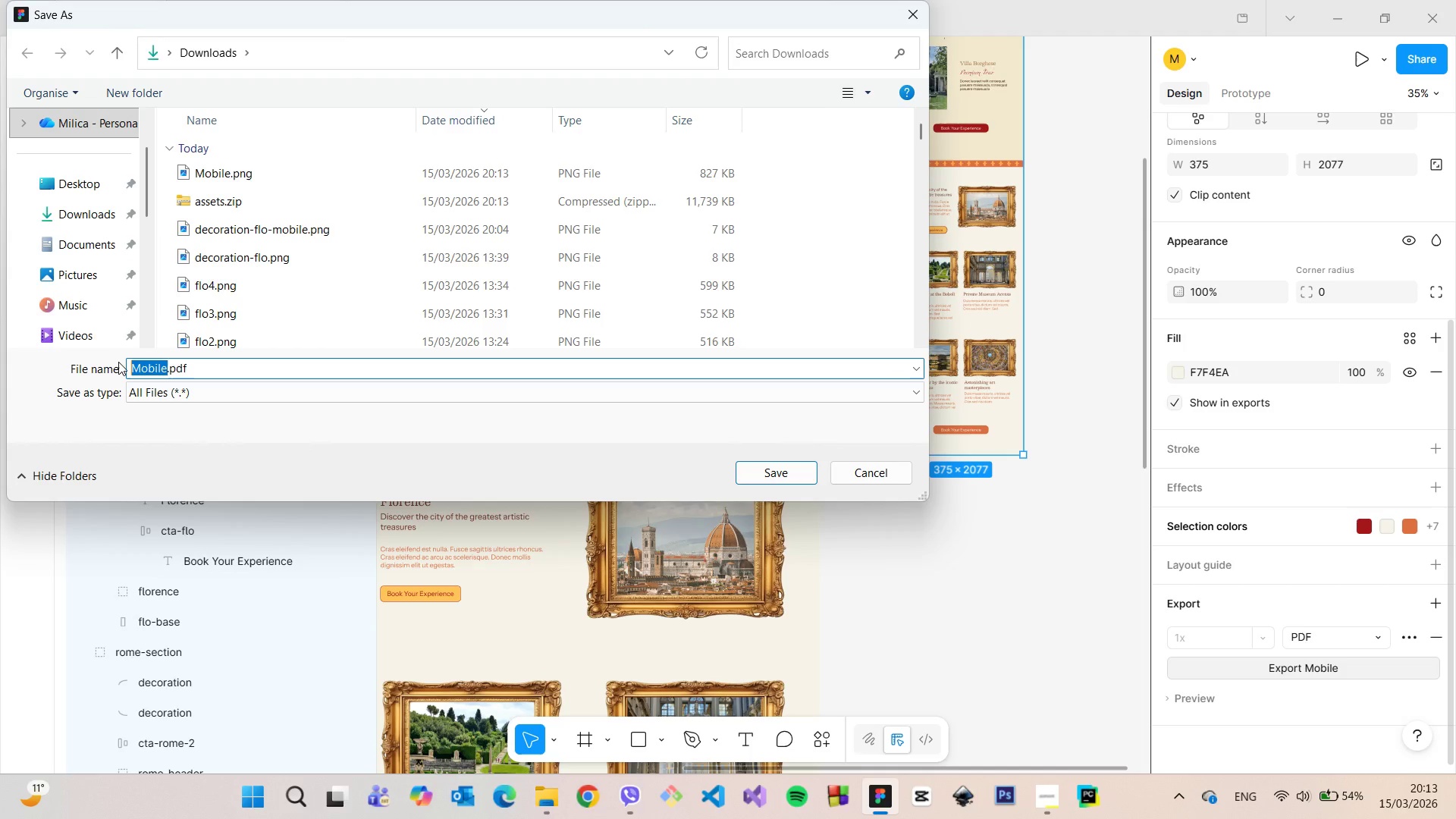 
type(PDF Design Presentation)
 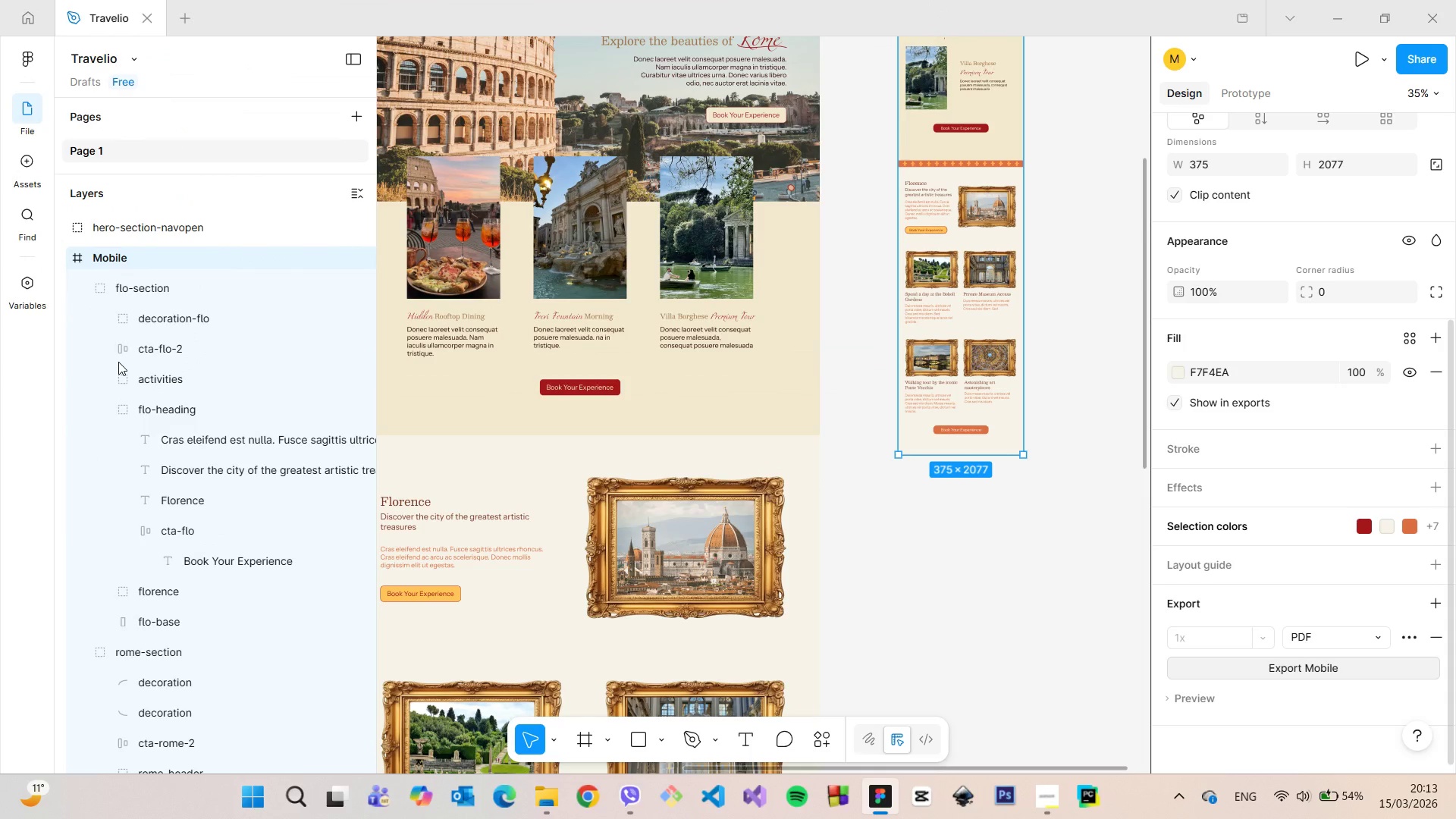 
 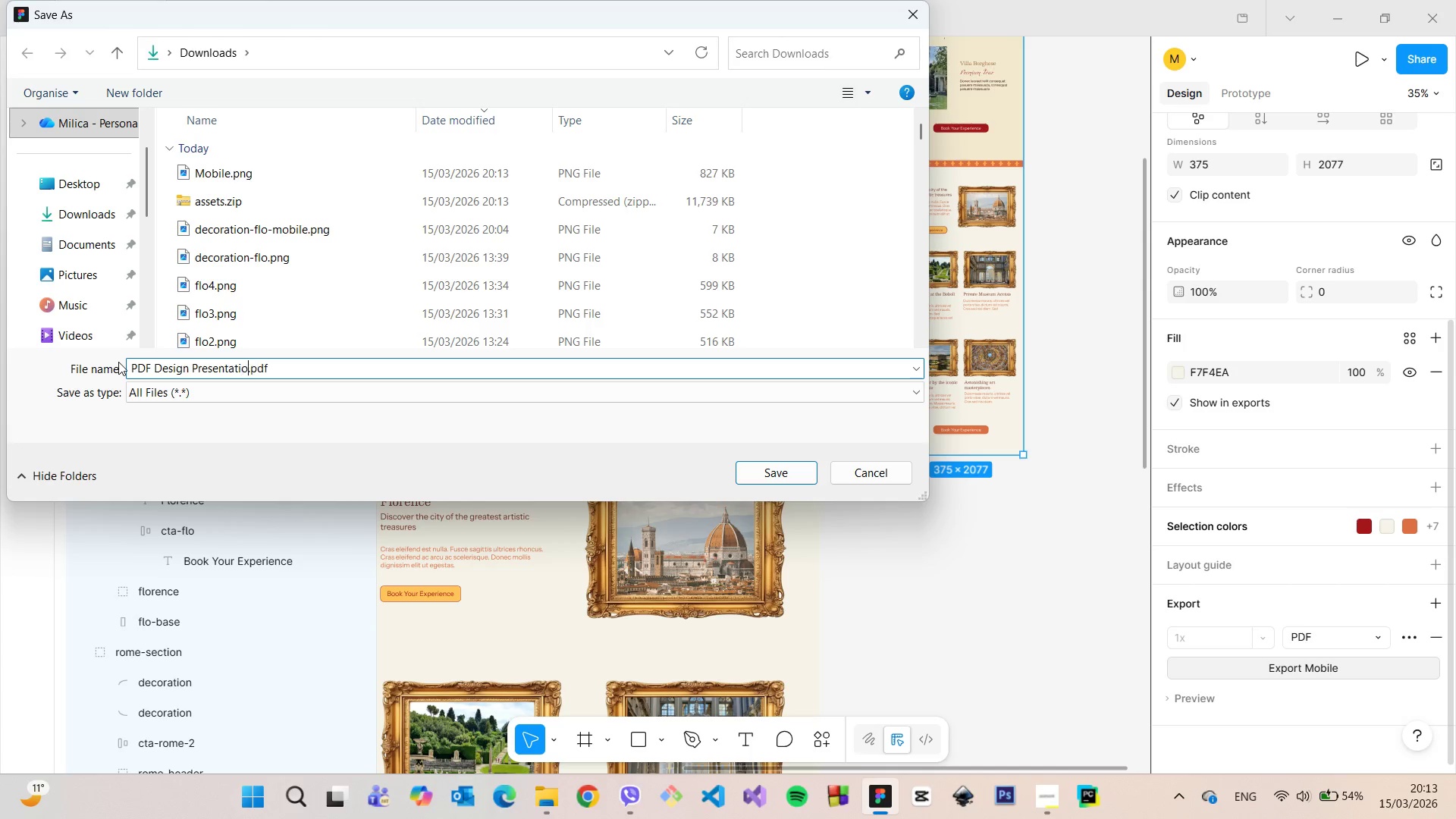 
key(Enter)
 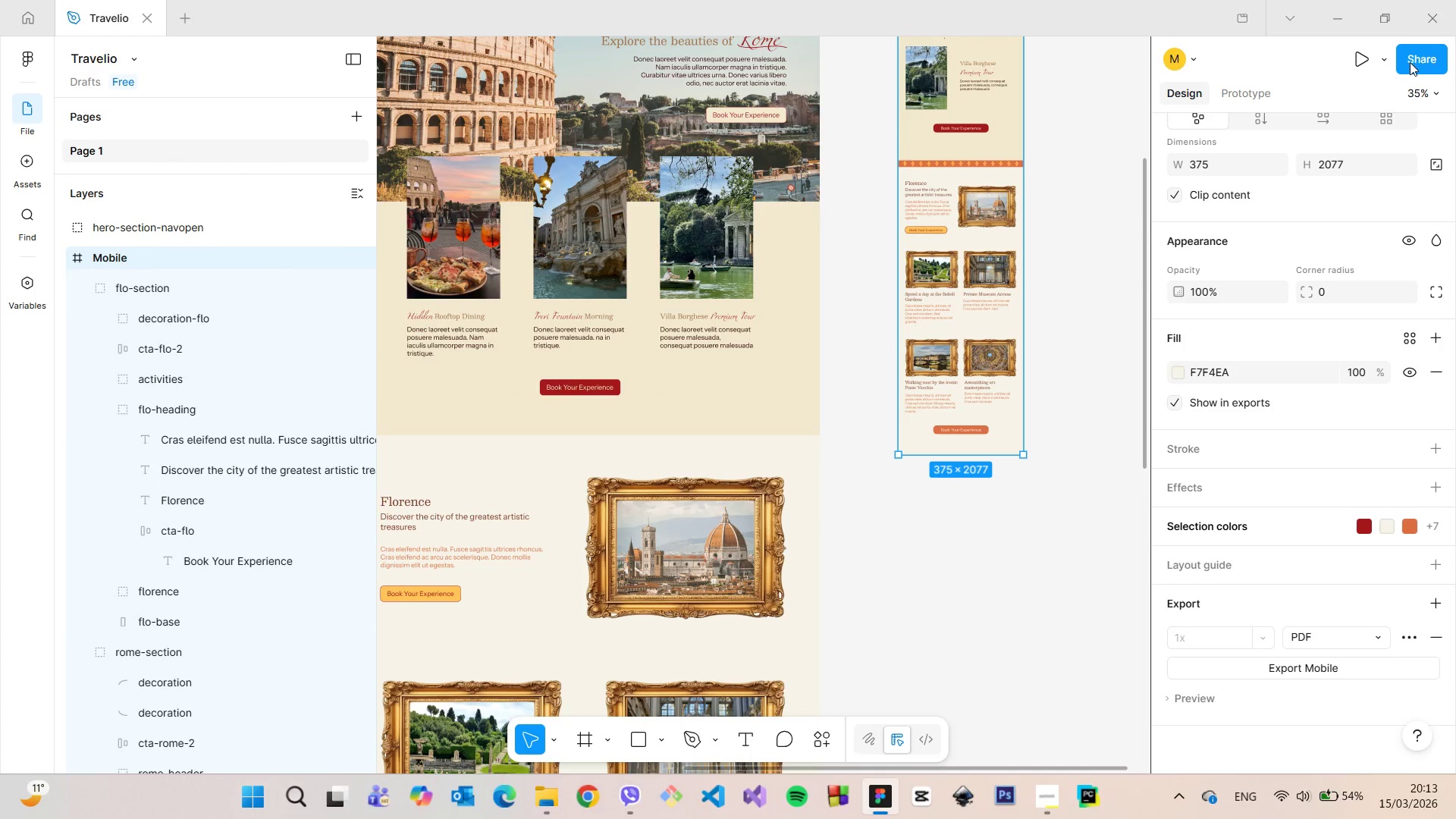 
left_click([1418, 62])
 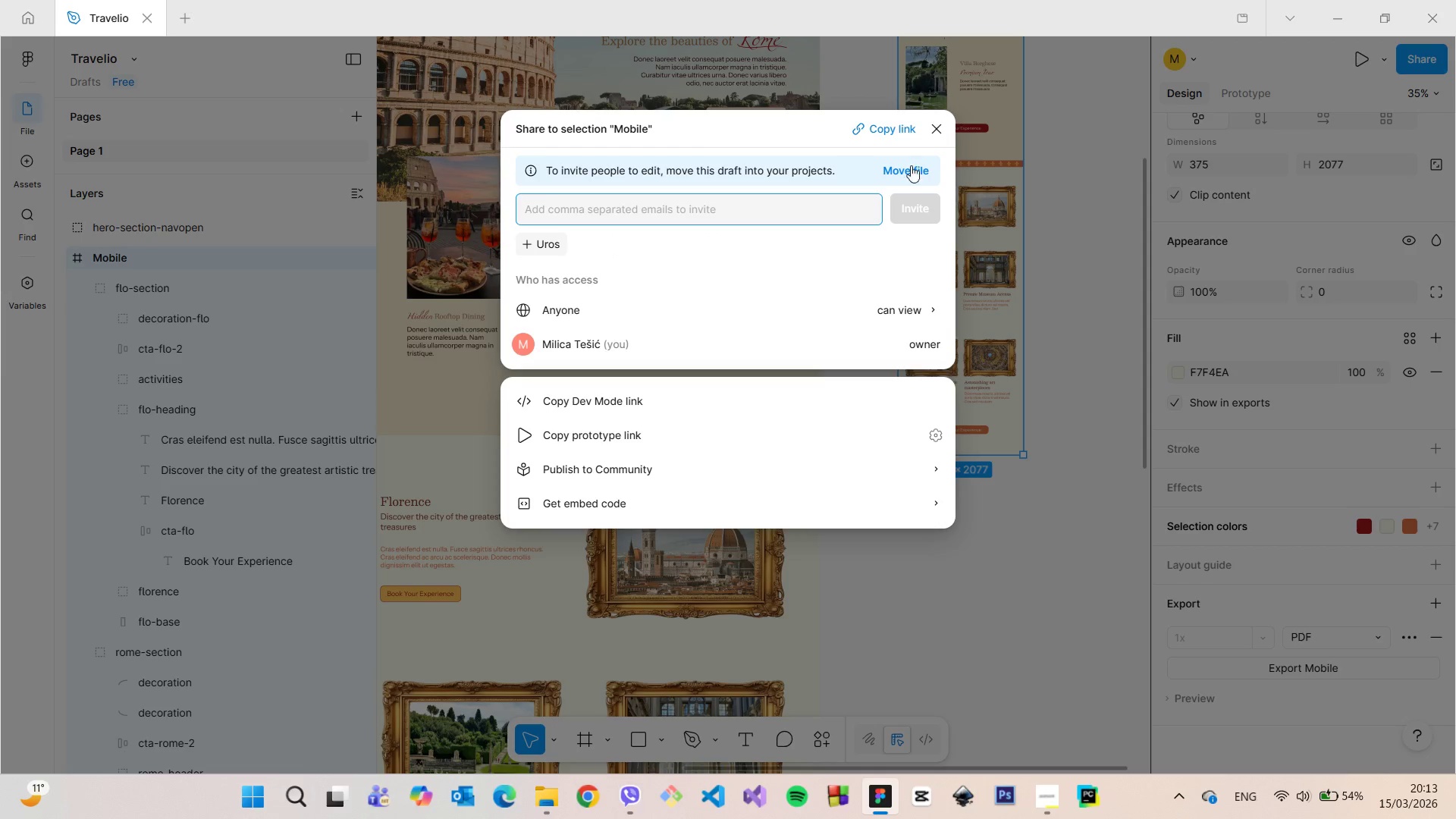 
left_click([890, 129])
 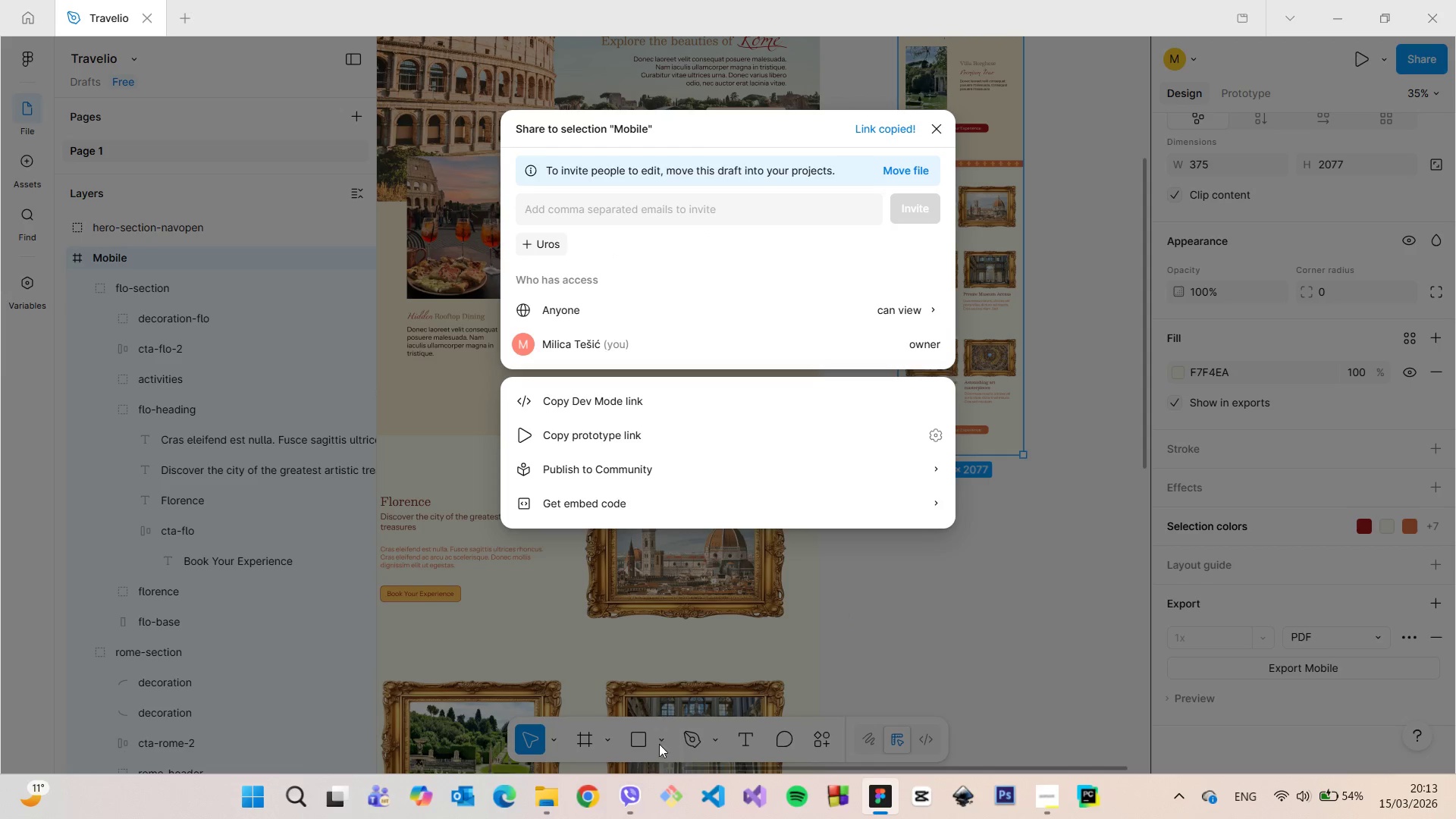 
left_click([555, 798])
 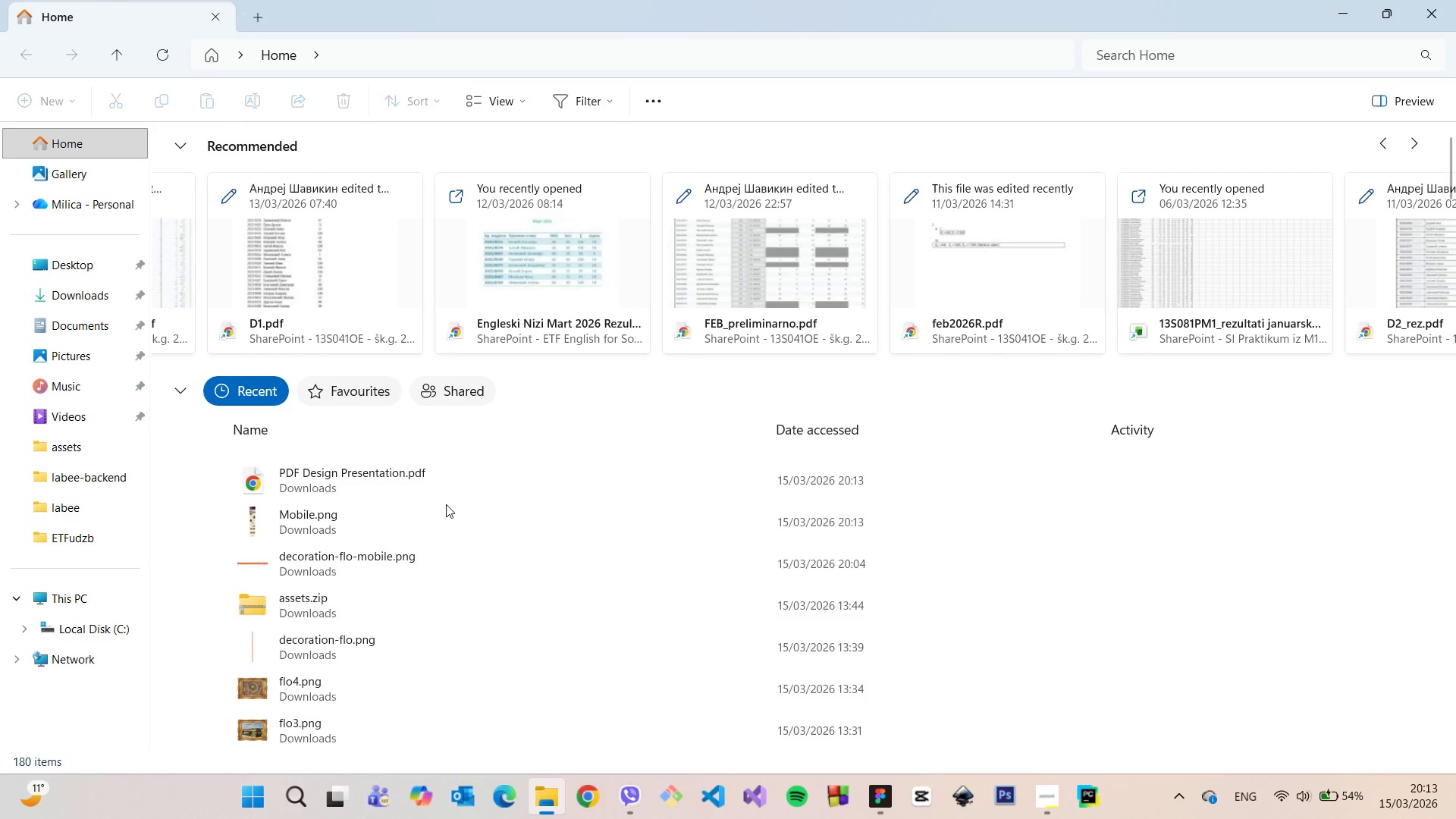 